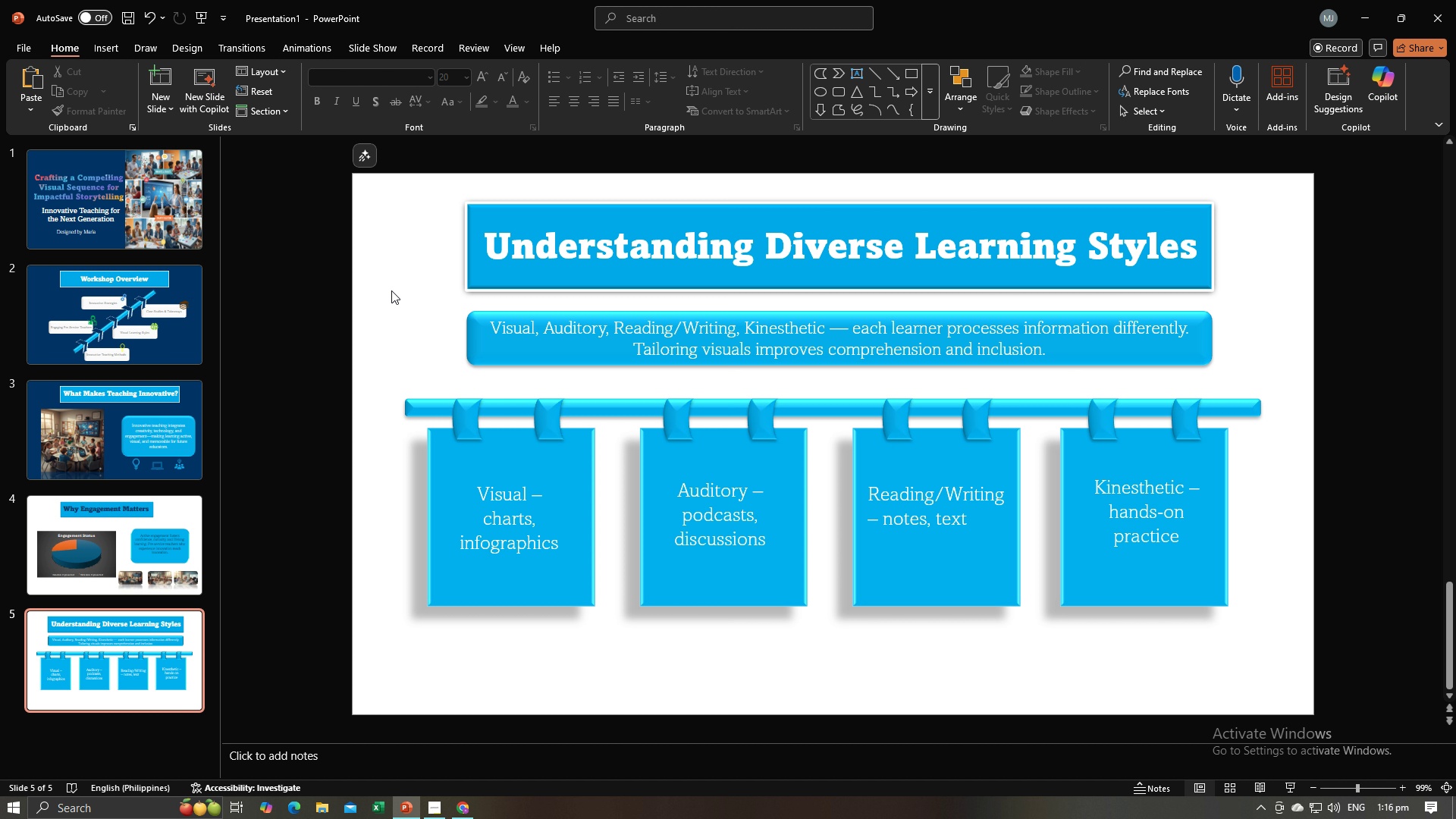 
left_click([249, 461])
 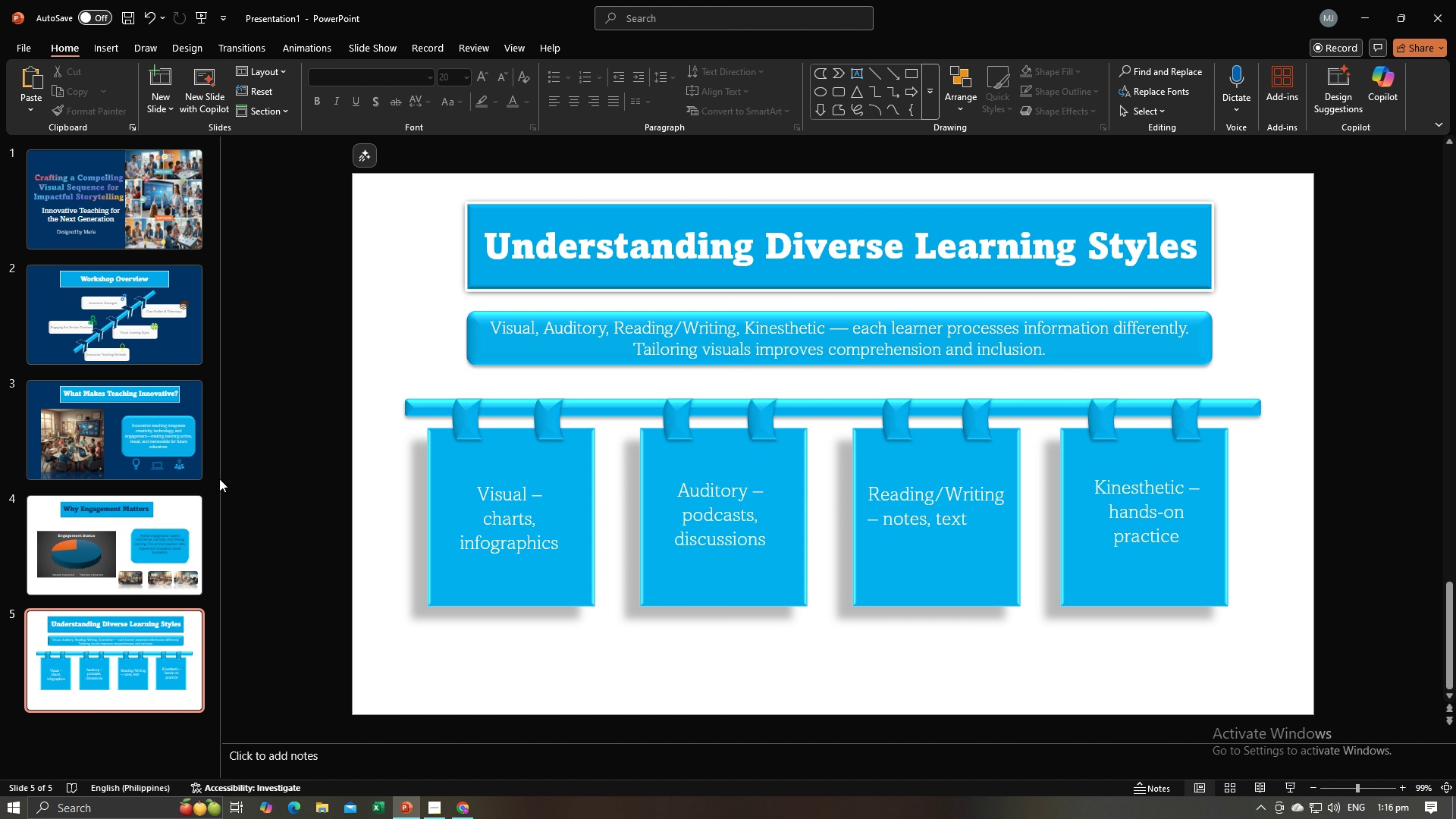 
key(Alt+AltLeft)
 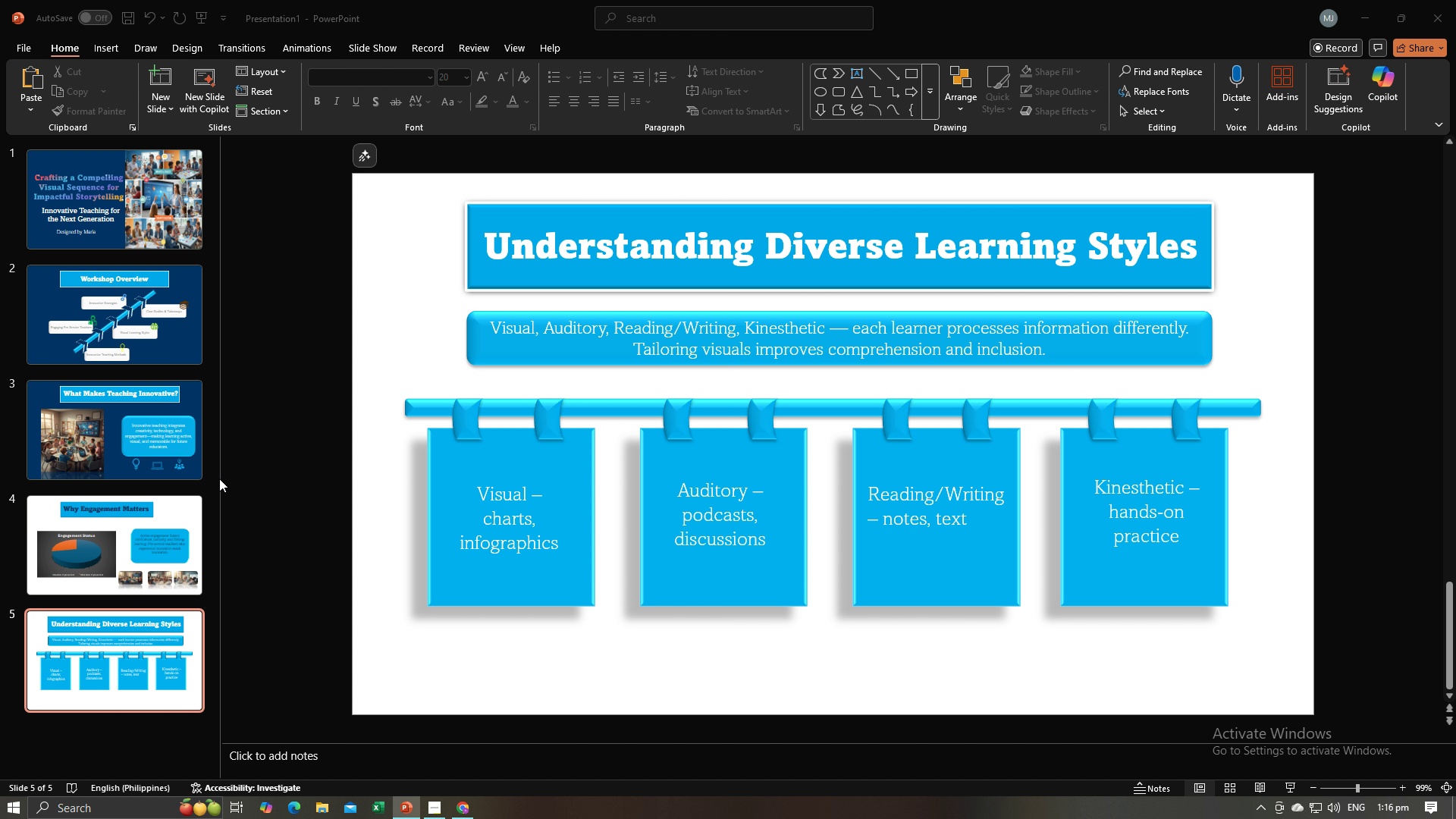 
key(Alt+Tab)
 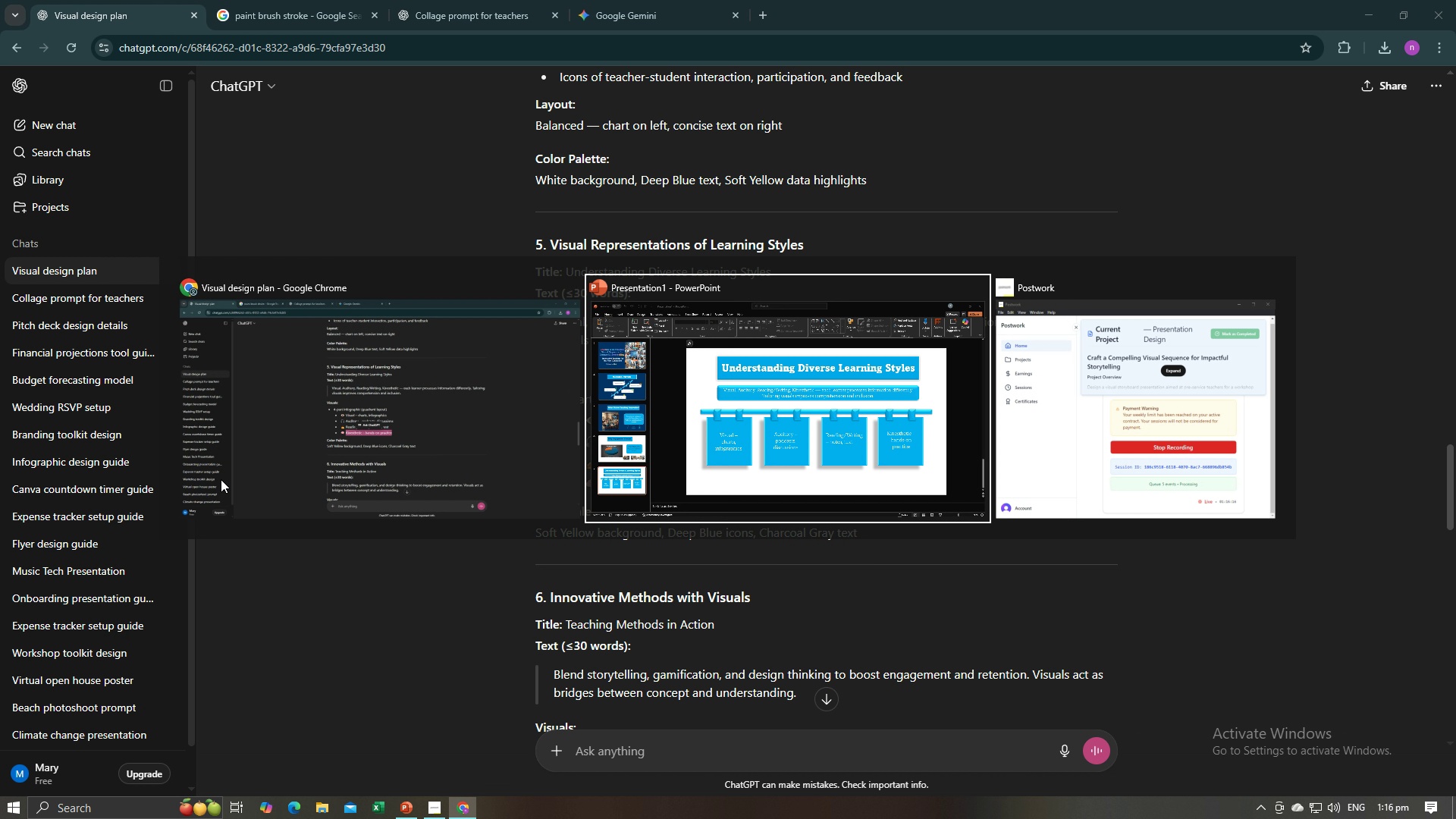 
key(Alt+AltLeft)
 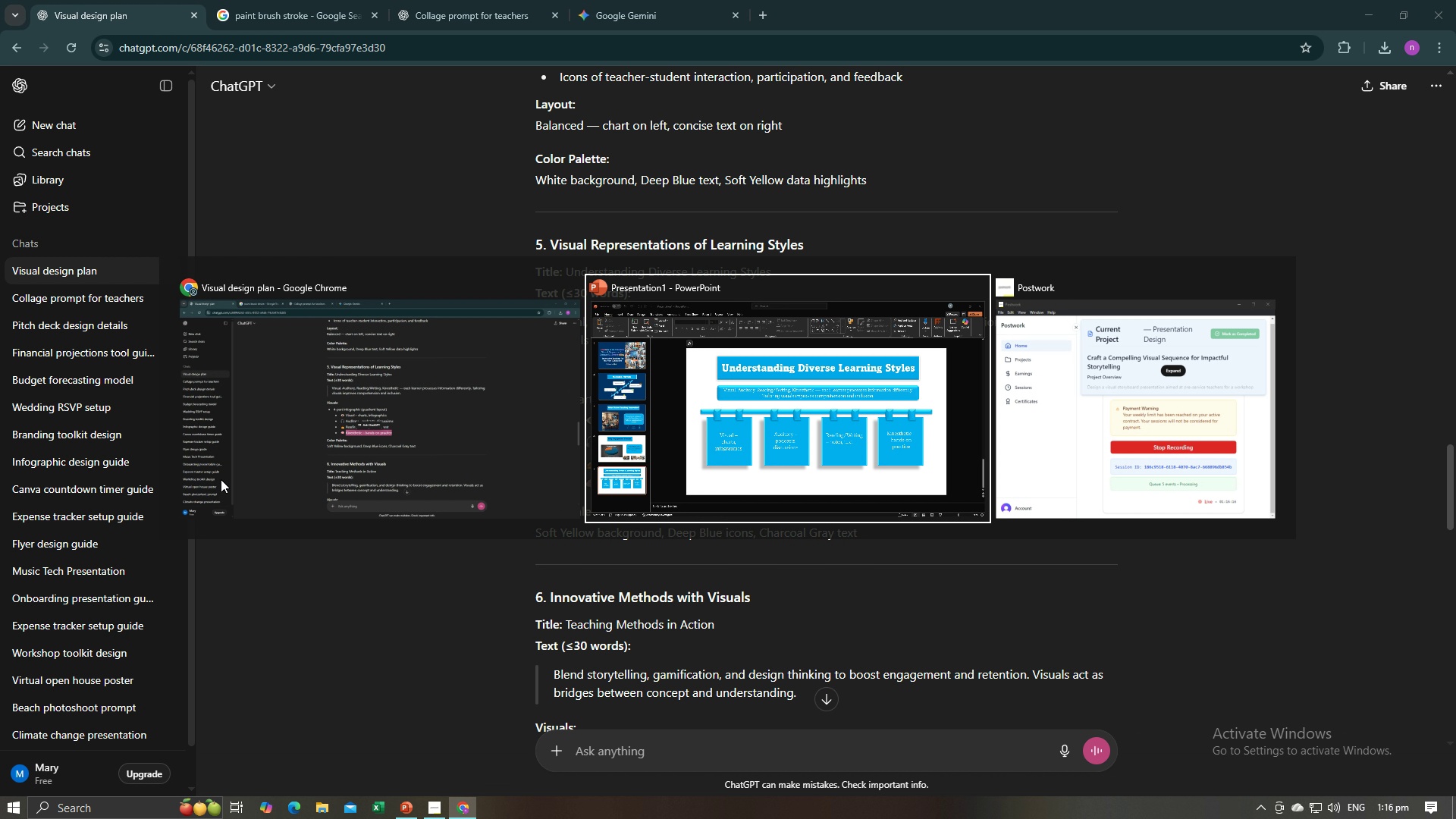 
key(Alt+Tab)
 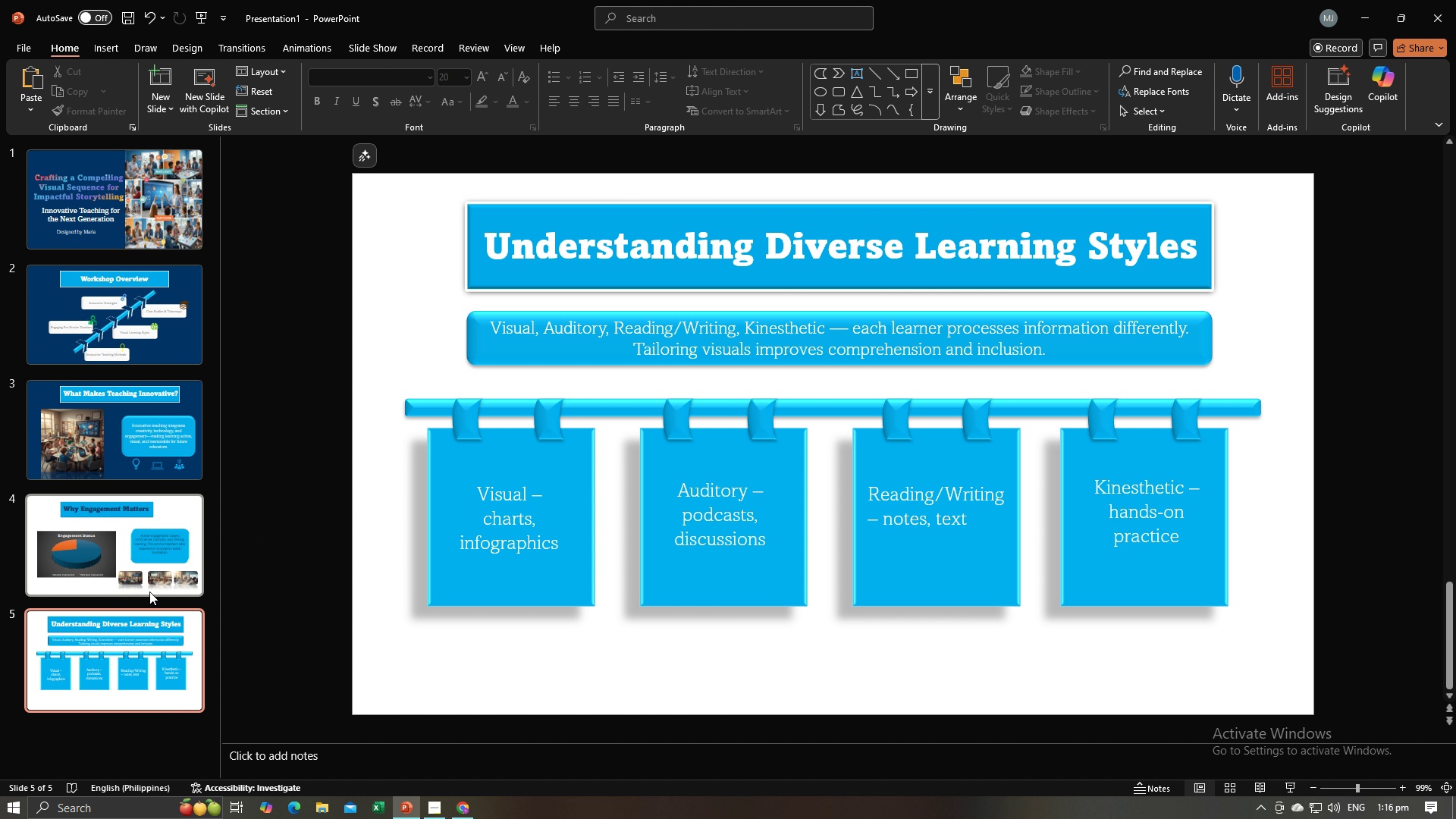 
left_click([158, 626])
 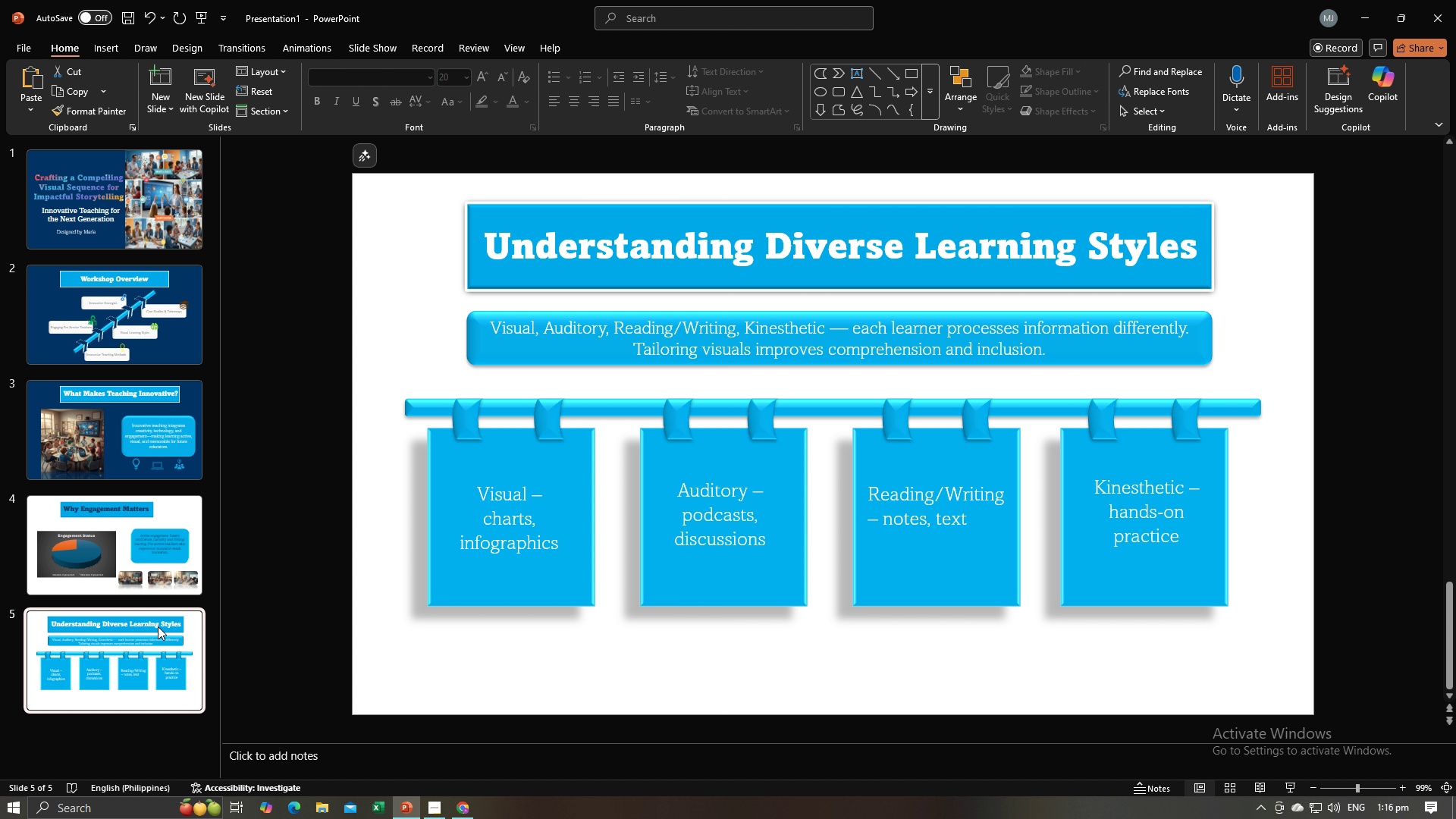 
key(Control+C)
 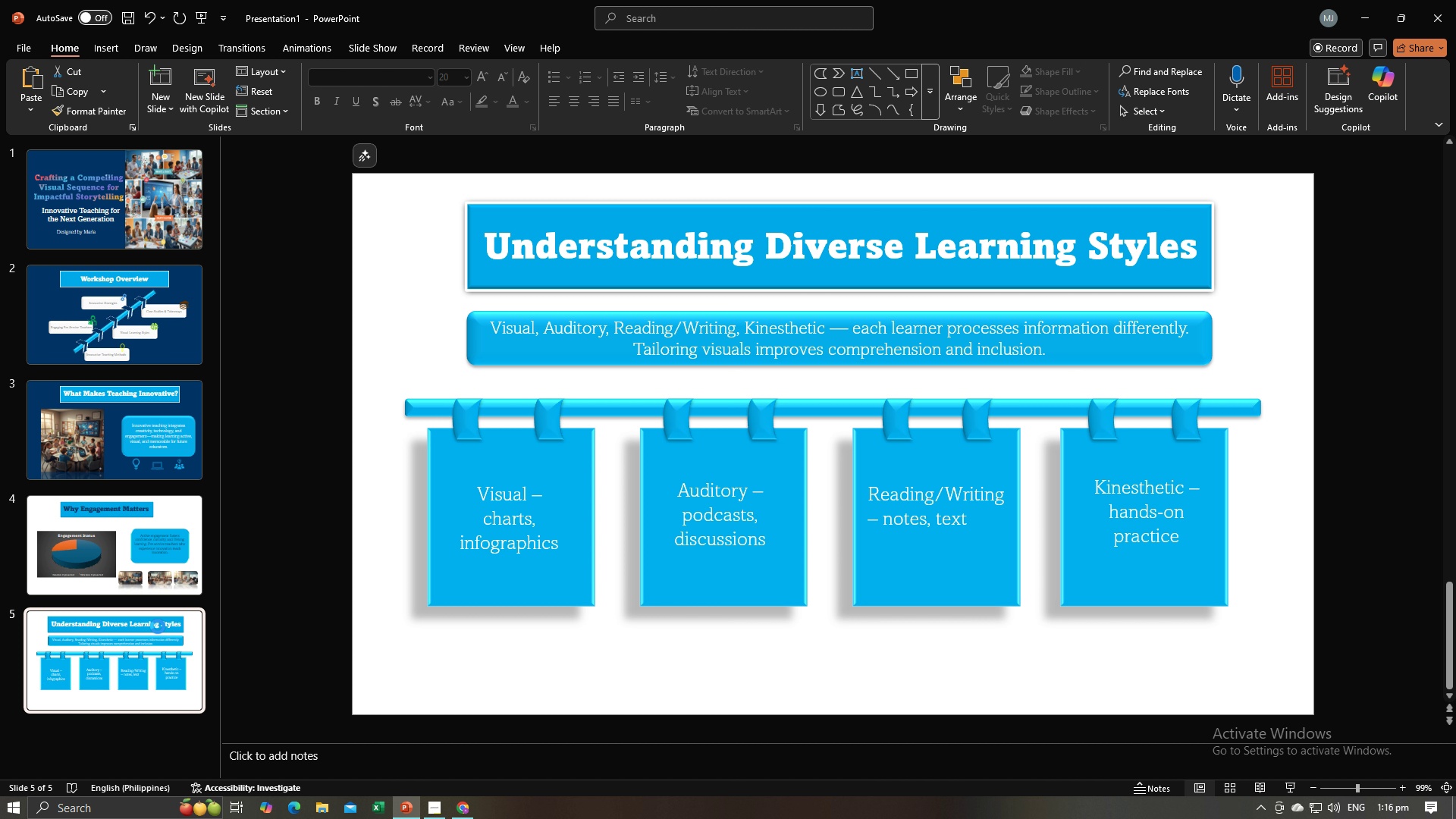 
key(Control+V)
 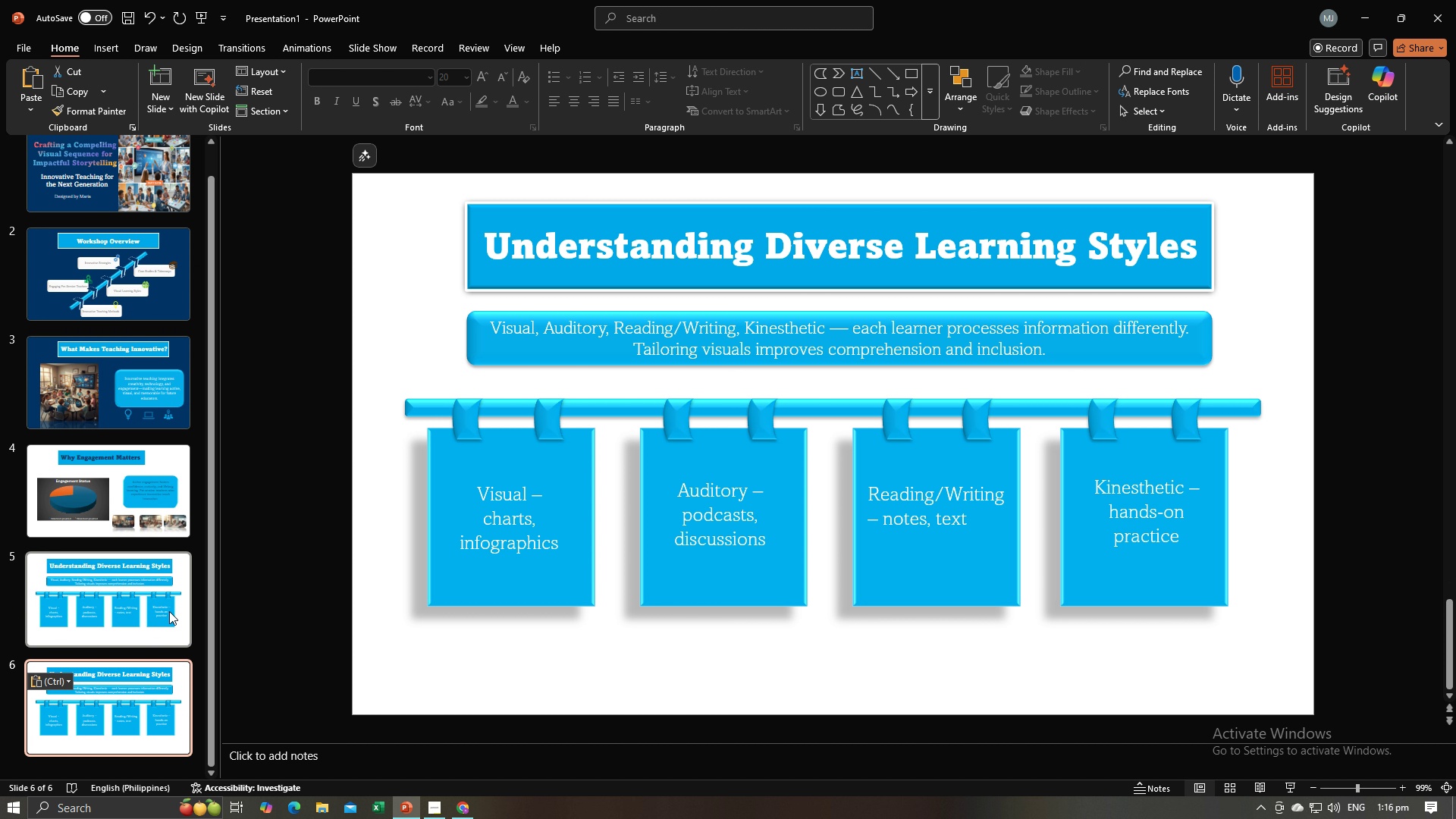 
key(Alt+AltLeft)
 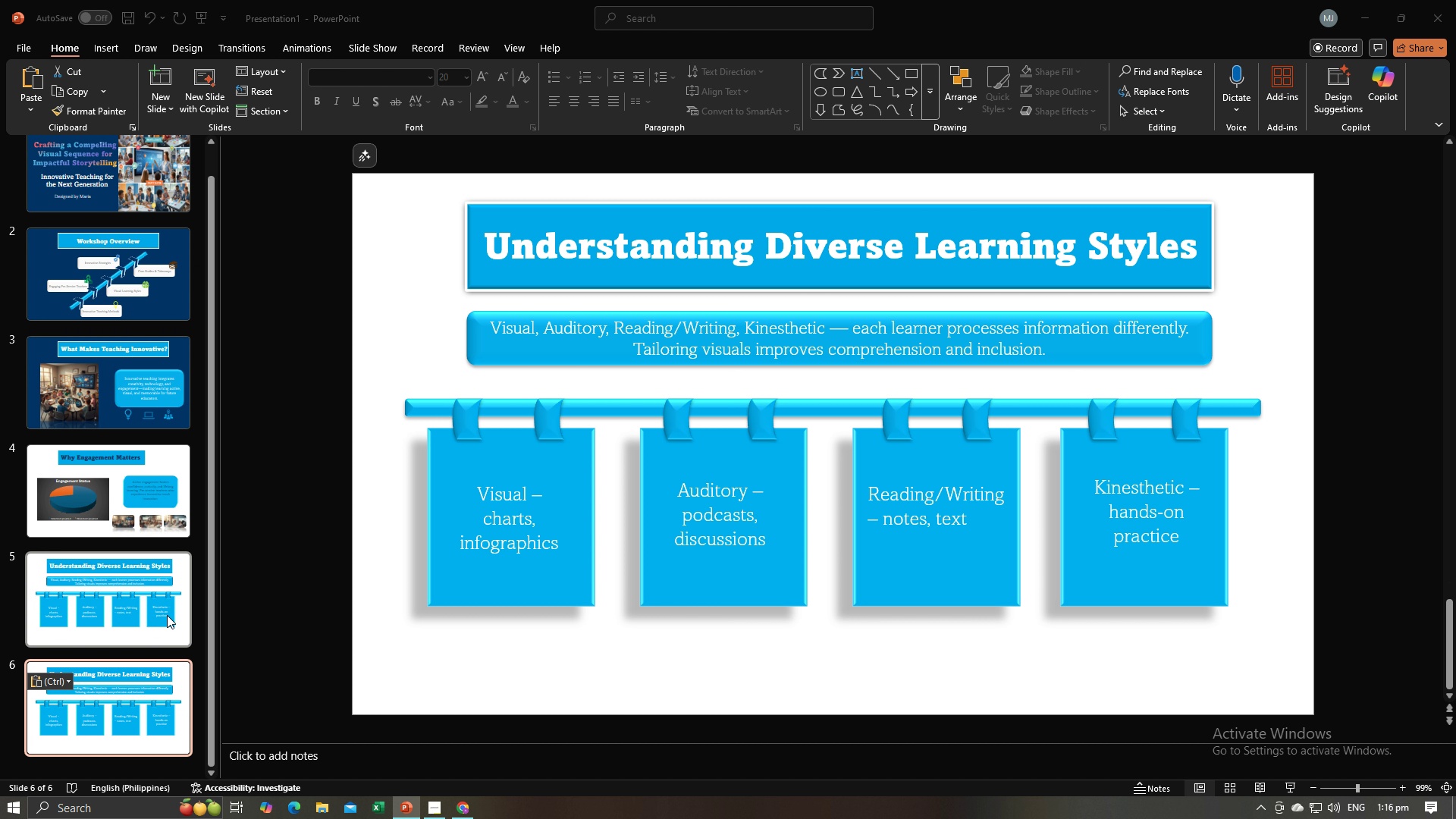 
key(Alt+Tab)
 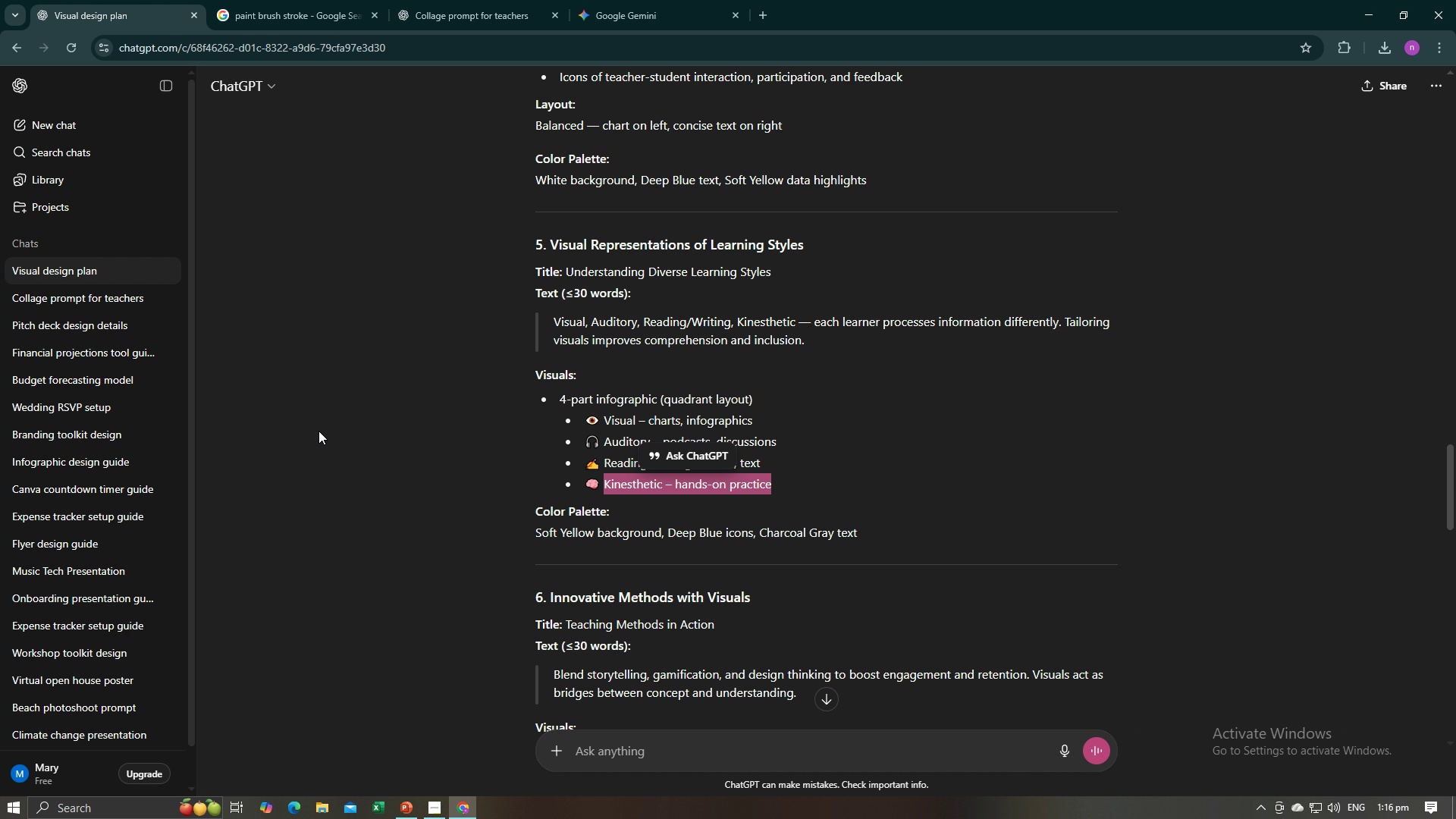 
wait(6.56)
 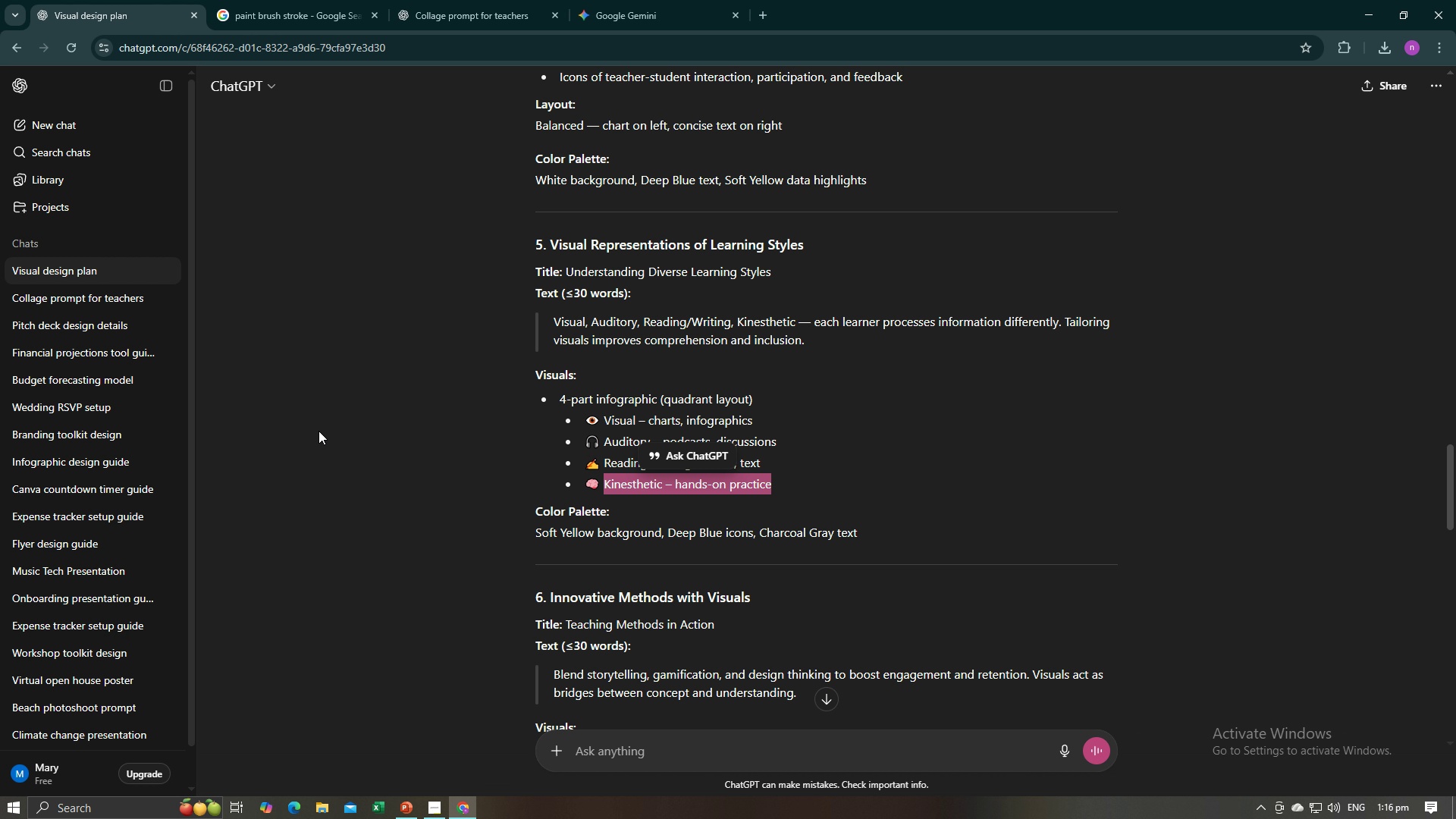 
scroll: coordinate [473, 529], scroll_direction: down, amount: 2.0
 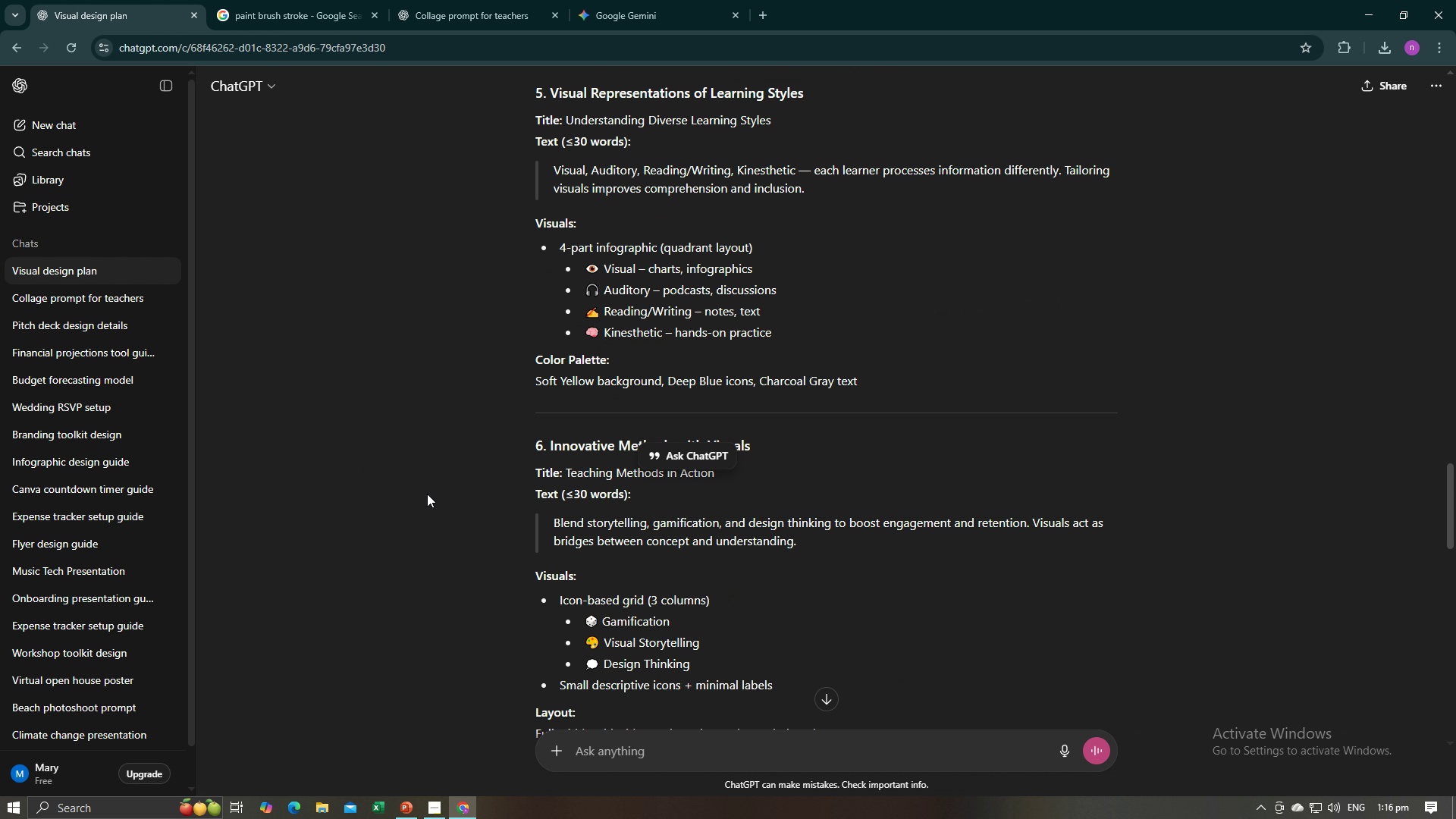 
left_click([427, 494])
 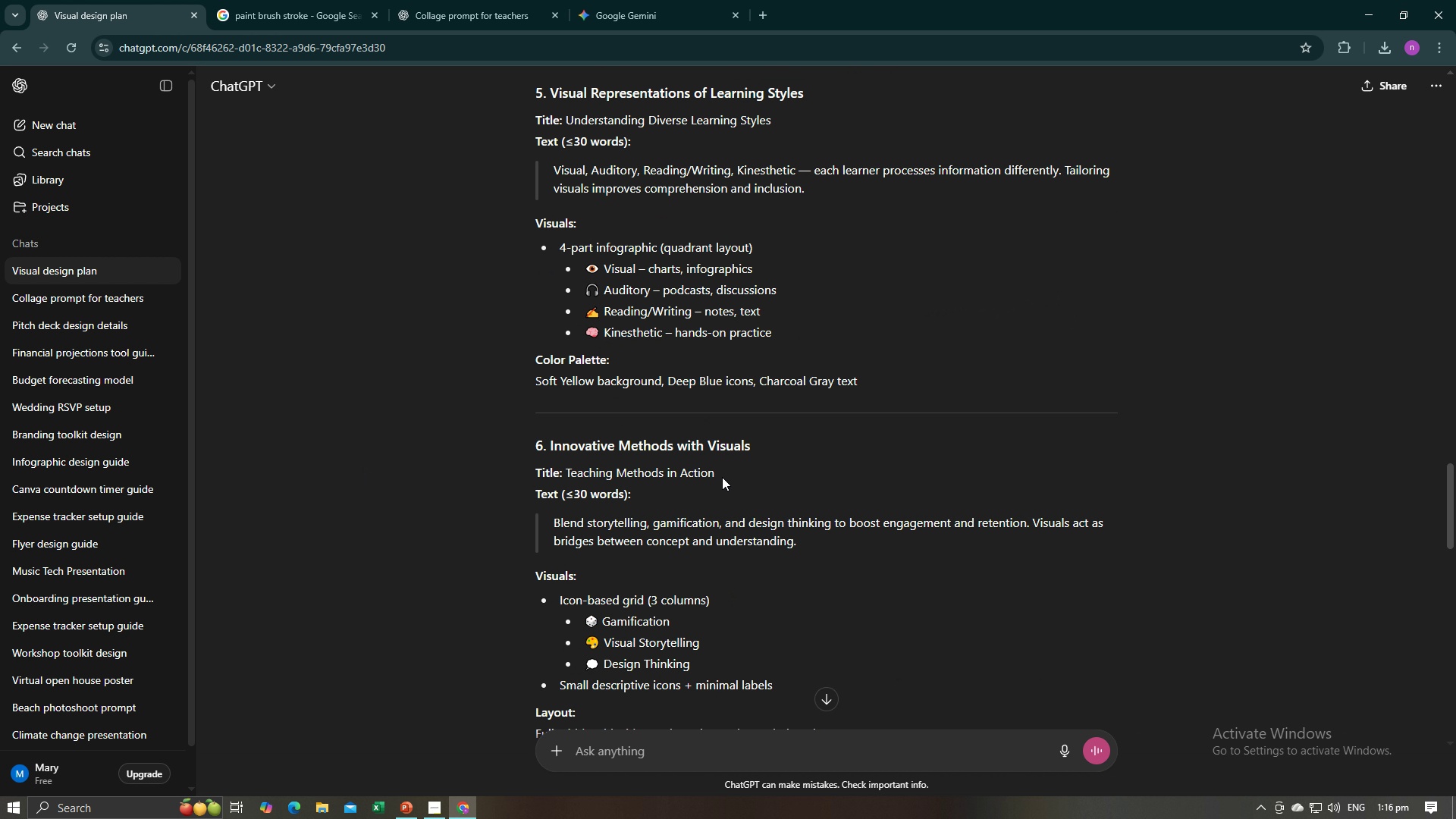 
left_click_drag(start_coordinate=[722, 477], to_coordinate=[567, 476])
 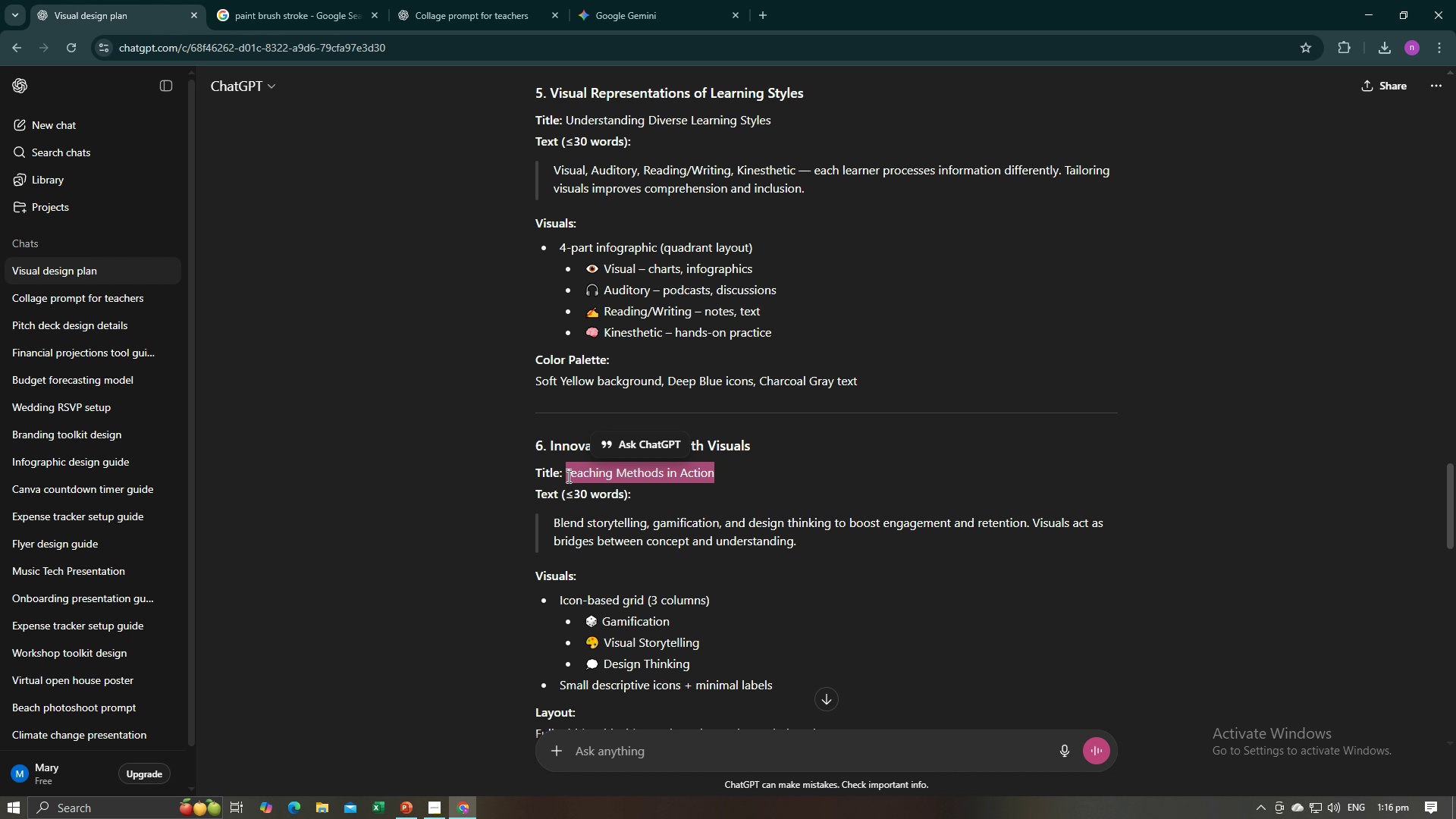 
key(Control+C)
 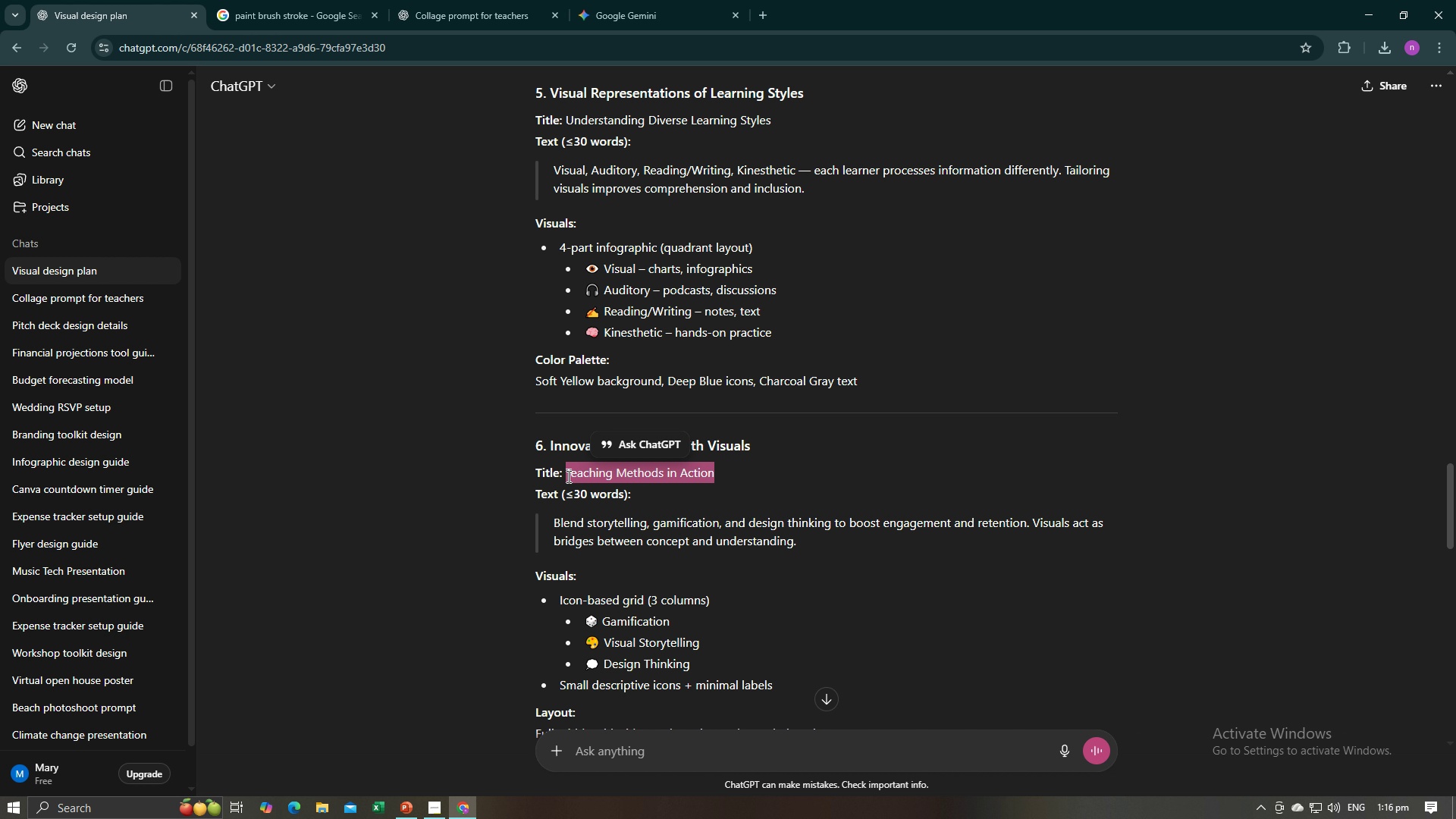 
key(Control+C)
 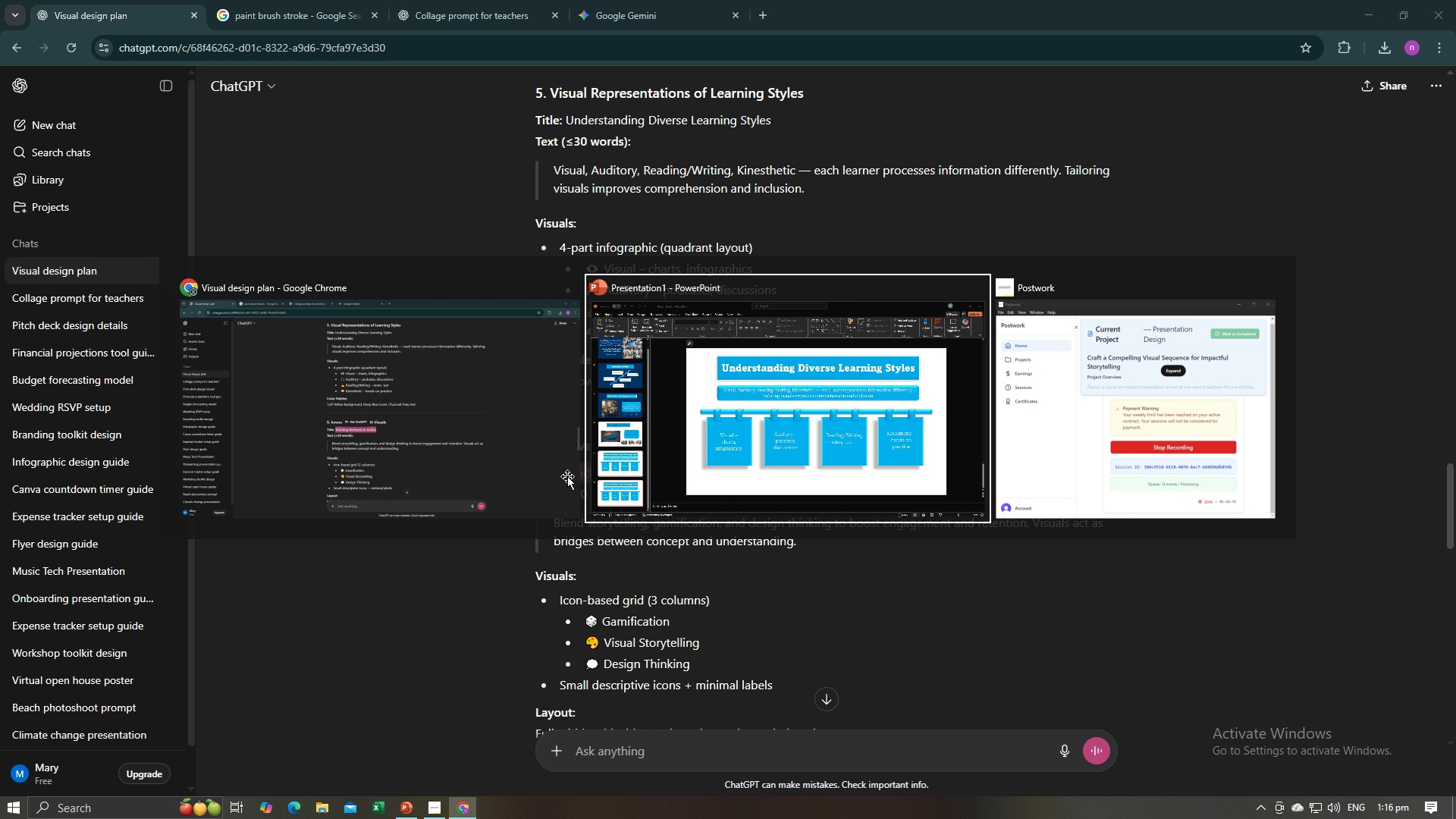 
key(Alt+AltLeft)
 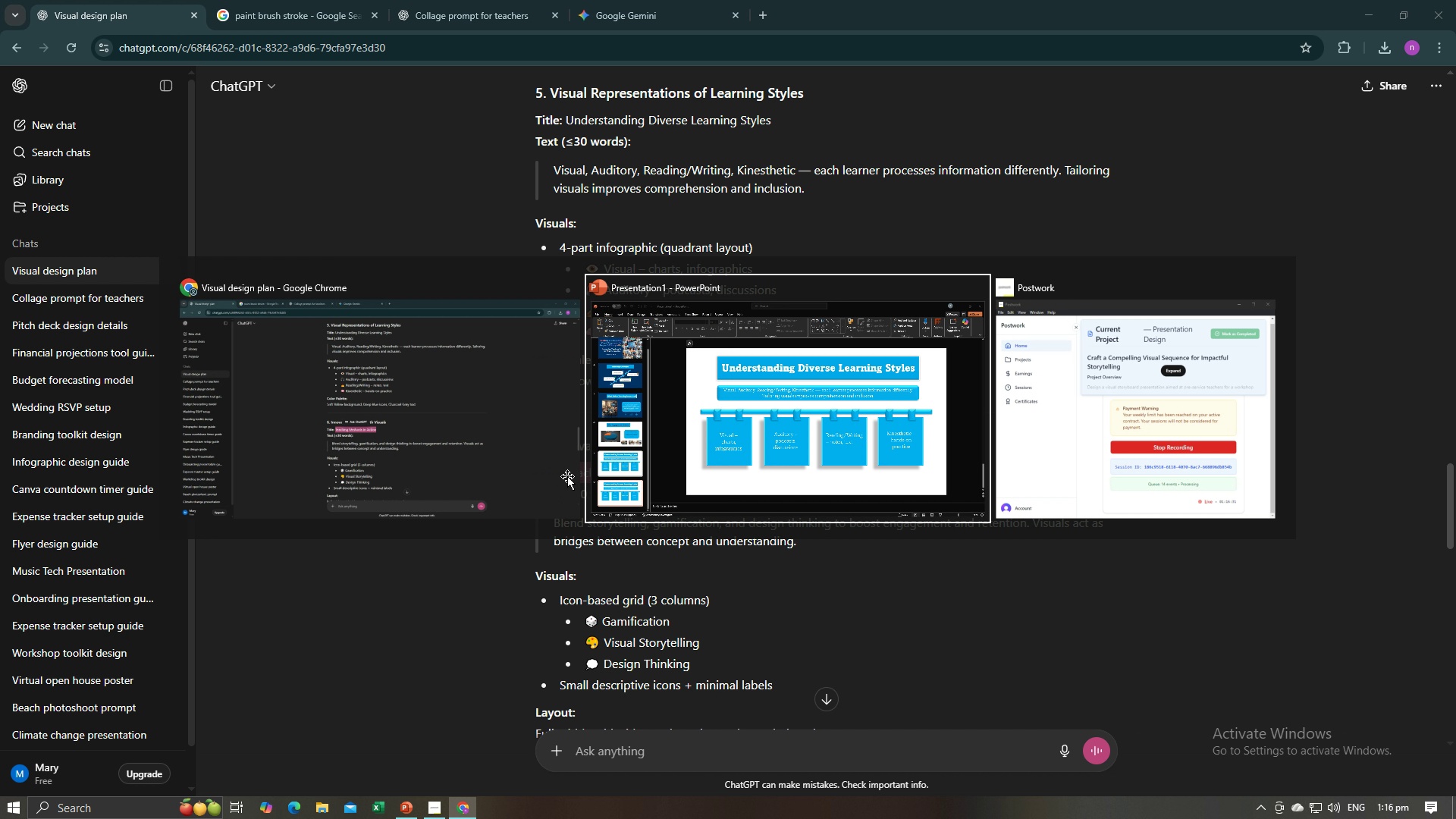 
key(Alt+Tab)
 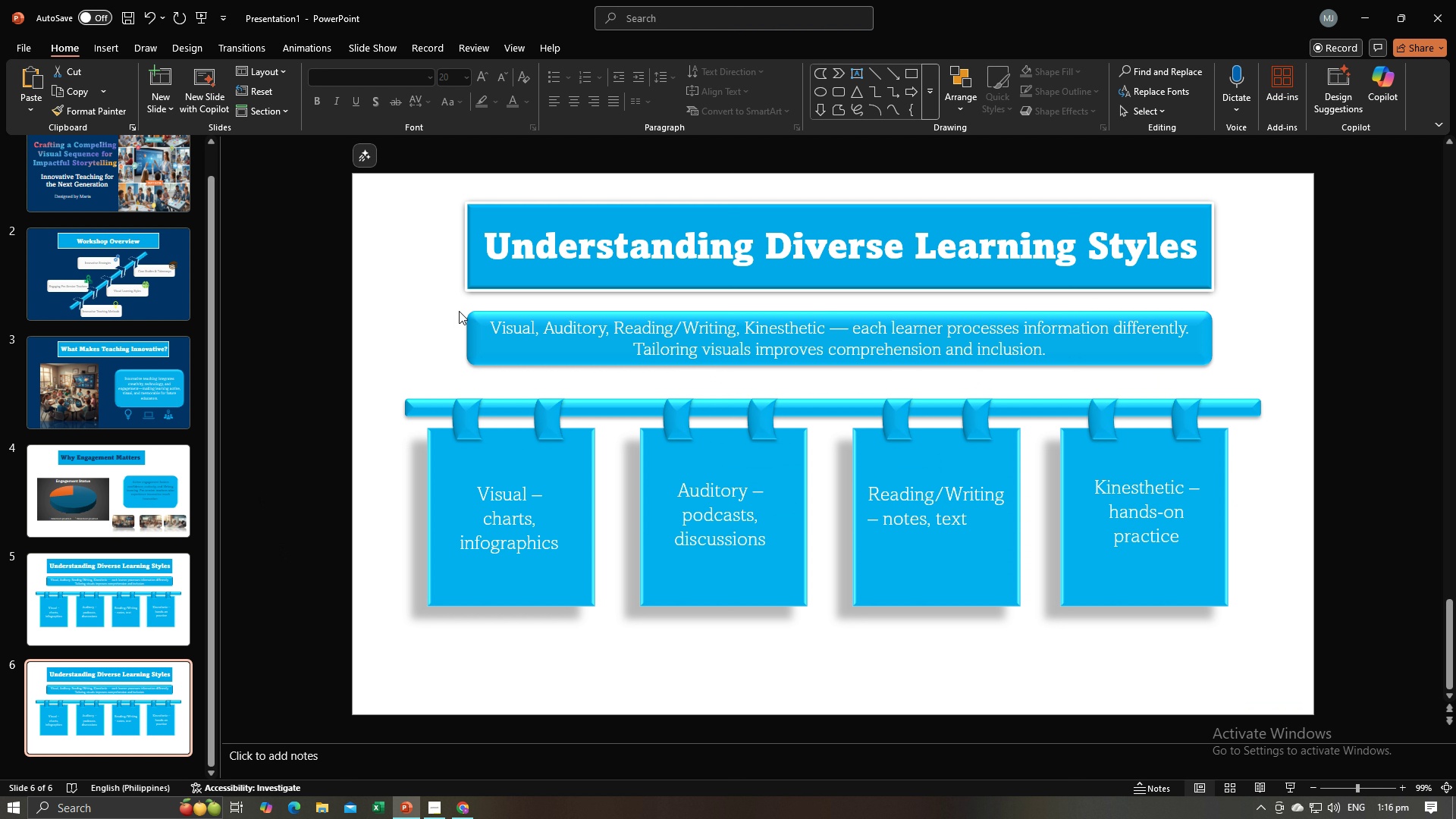 
left_click([540, 241])
 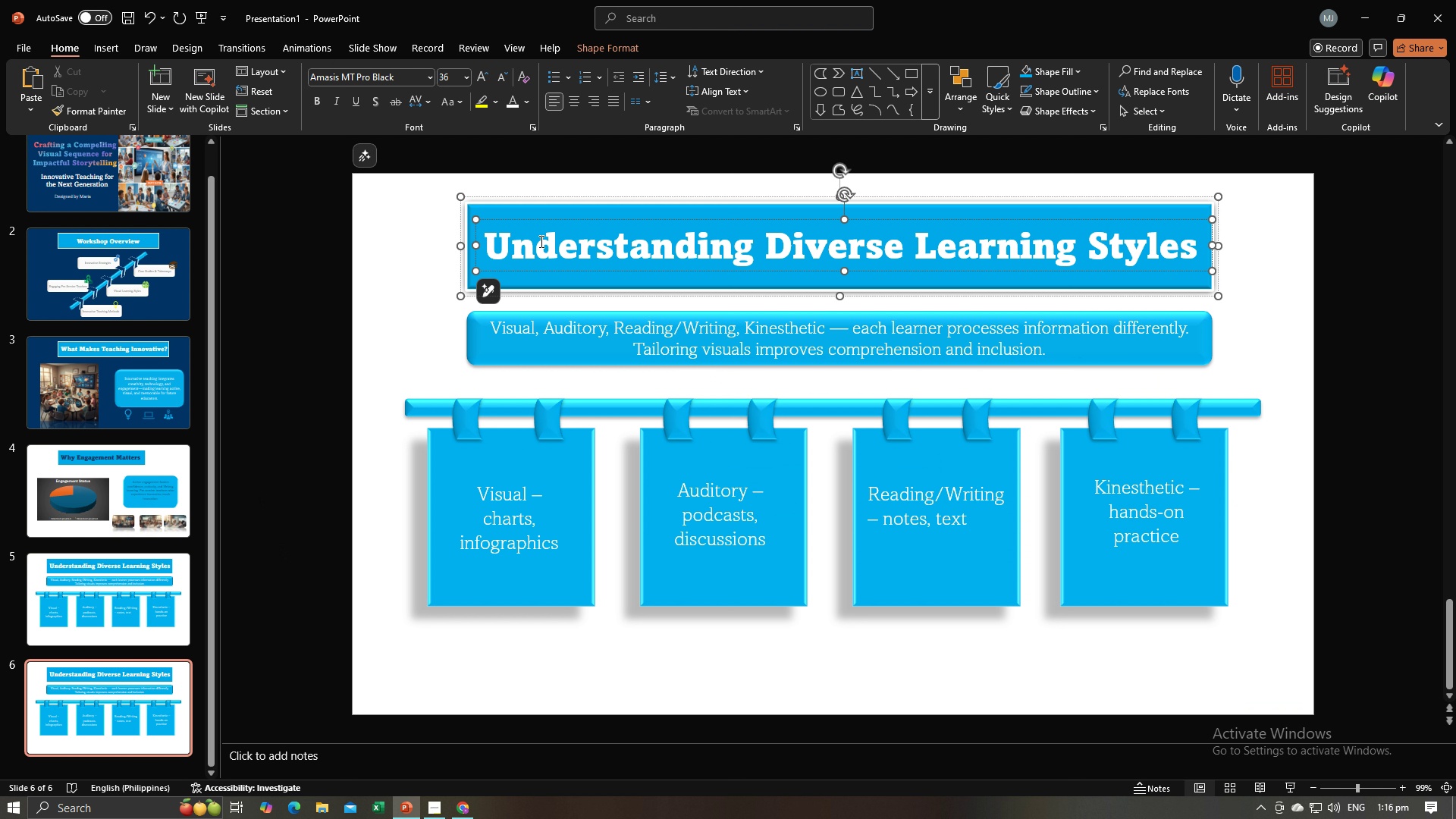 
key(Control+A)
 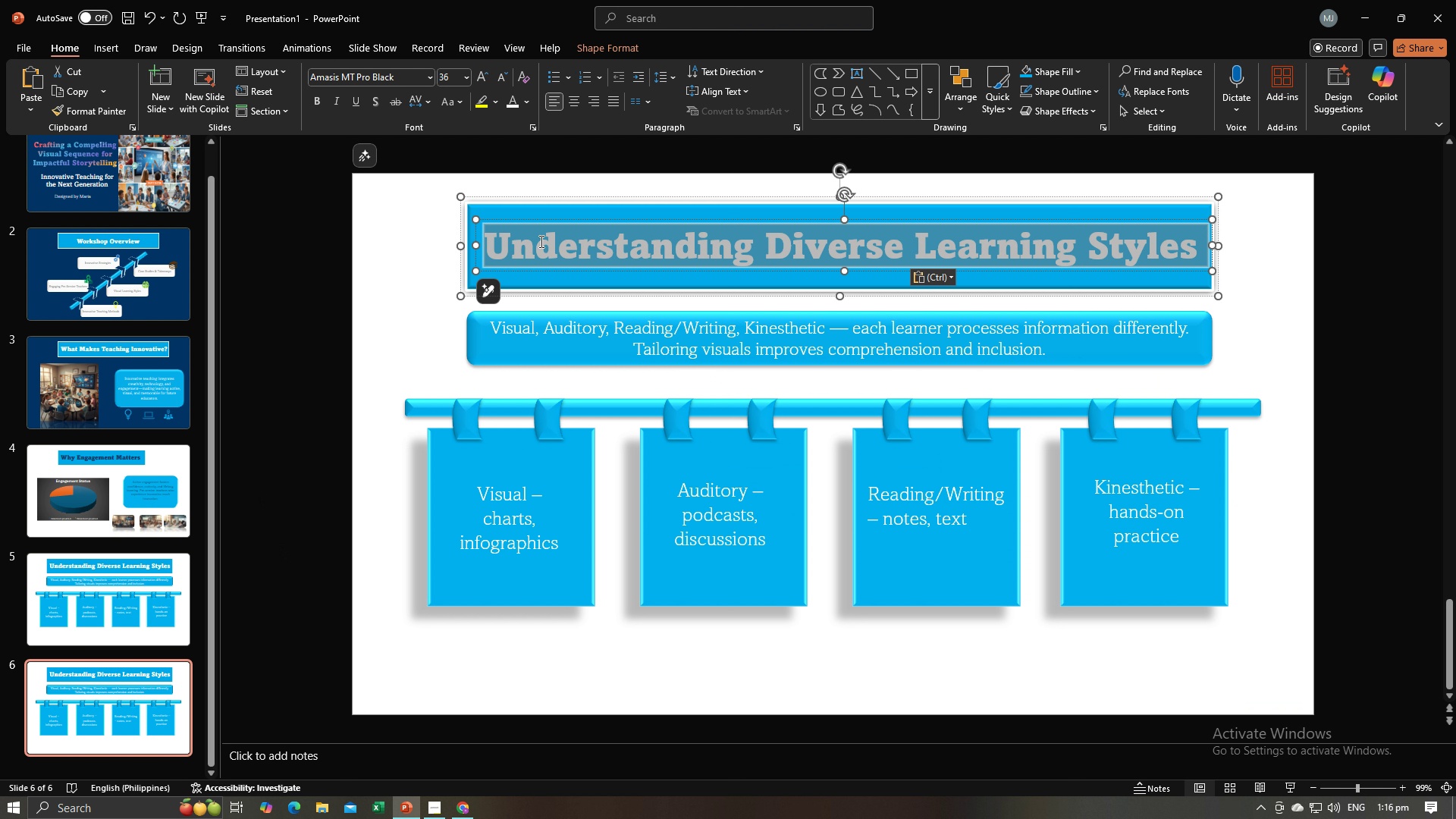 
key(Control+V)
 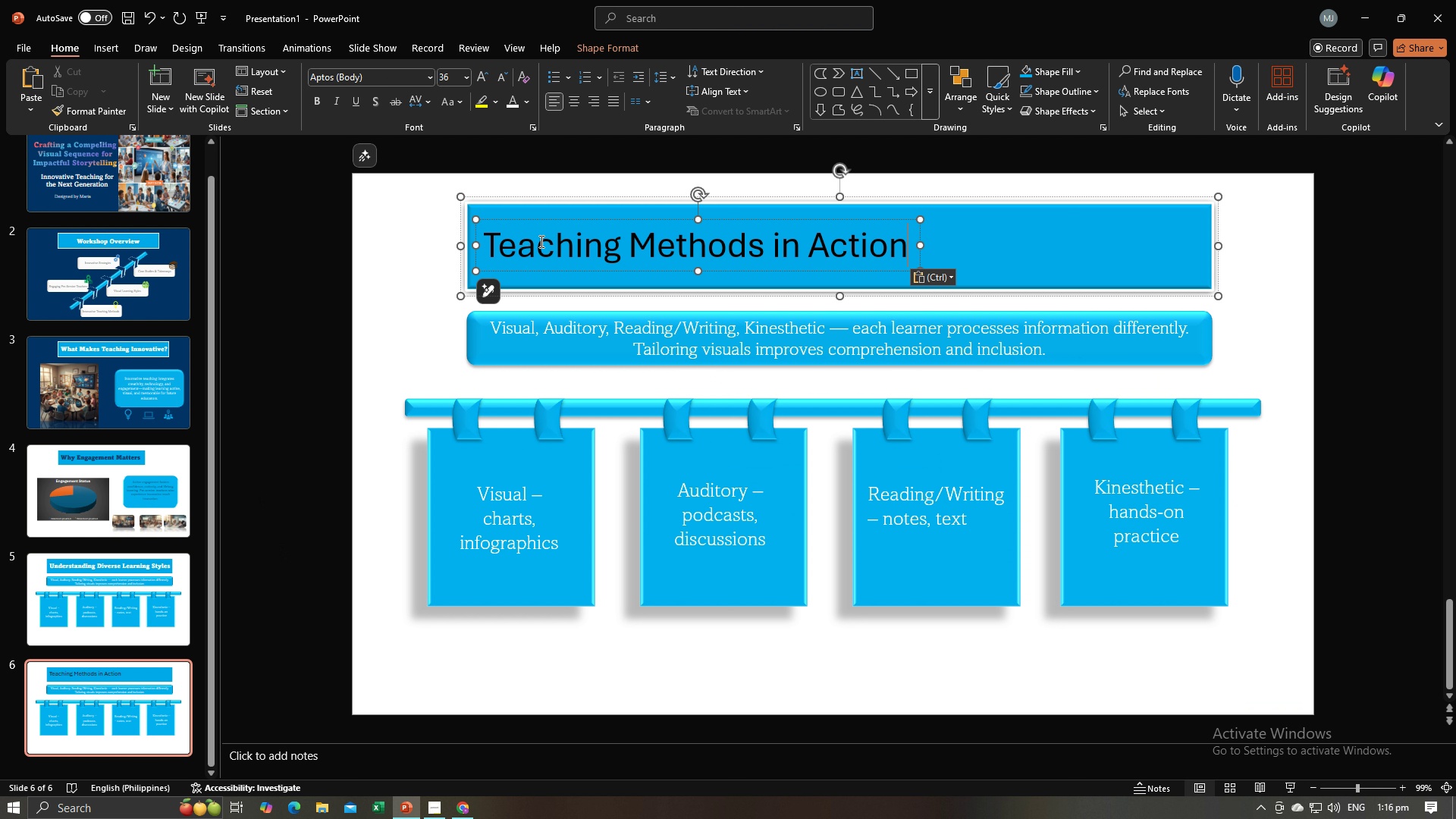 
key(Control+A)
 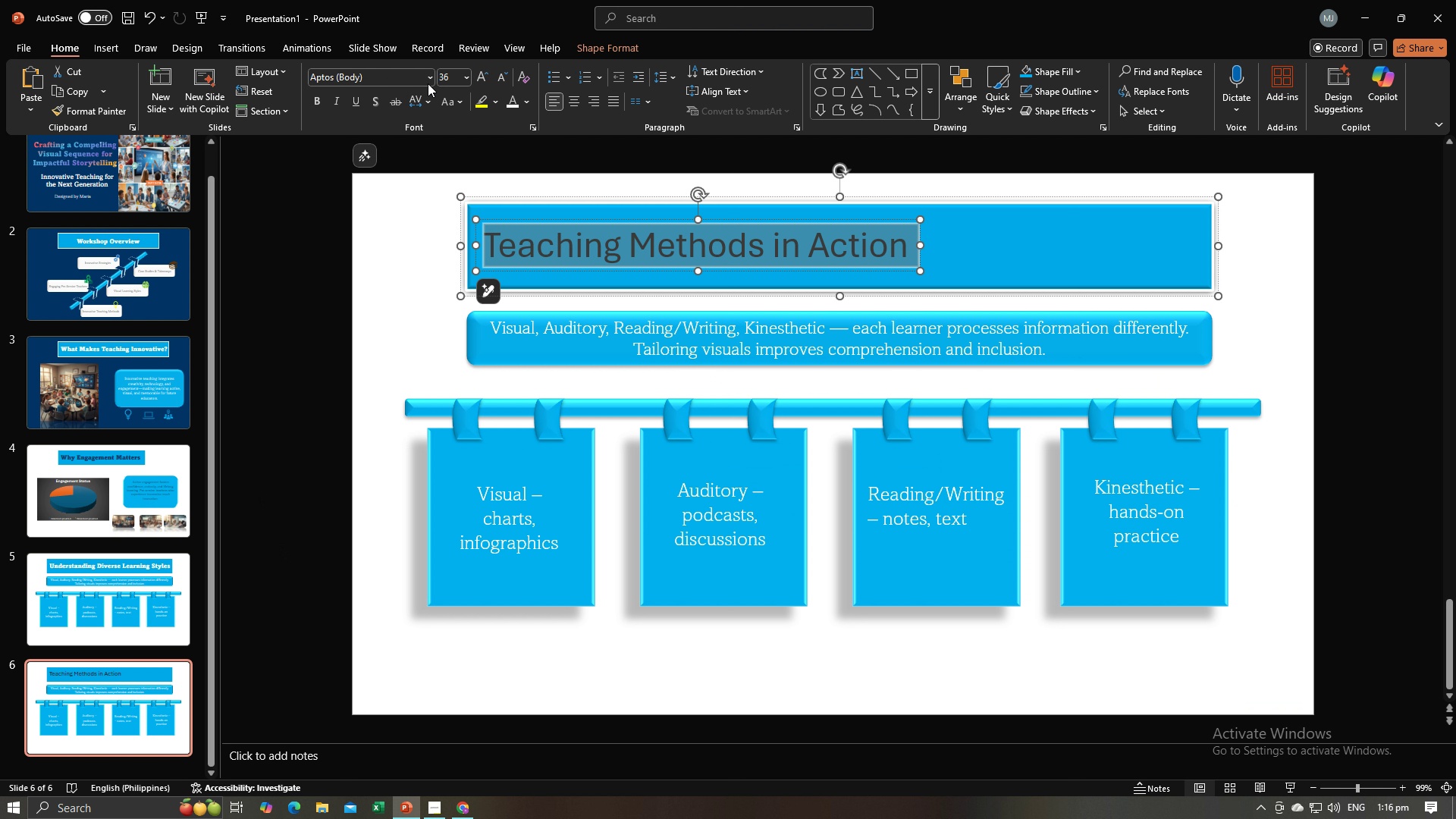 
left_click([428, 81])
 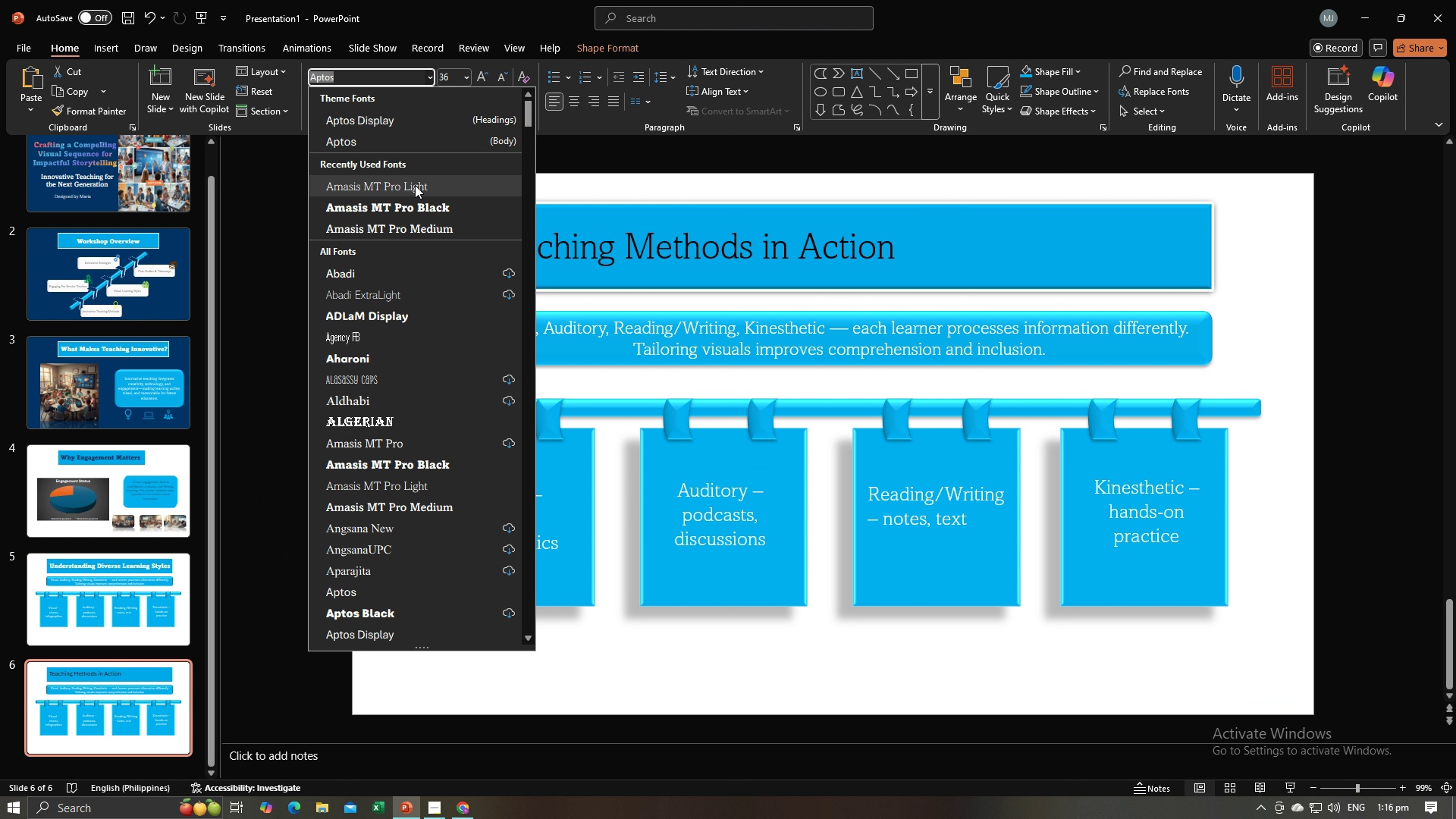 
left_click([415, 185])
 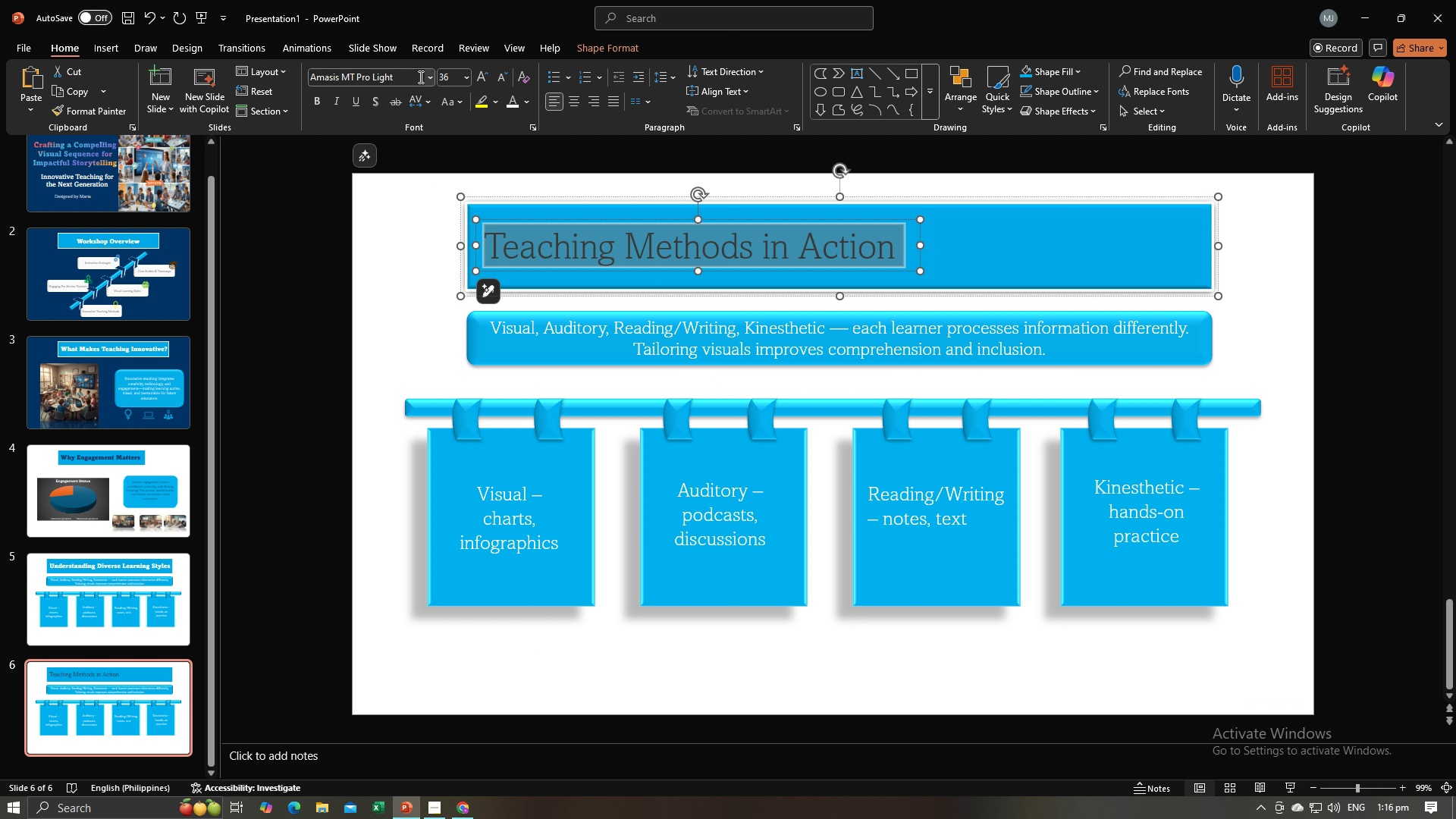 
left_click([427, 76])
 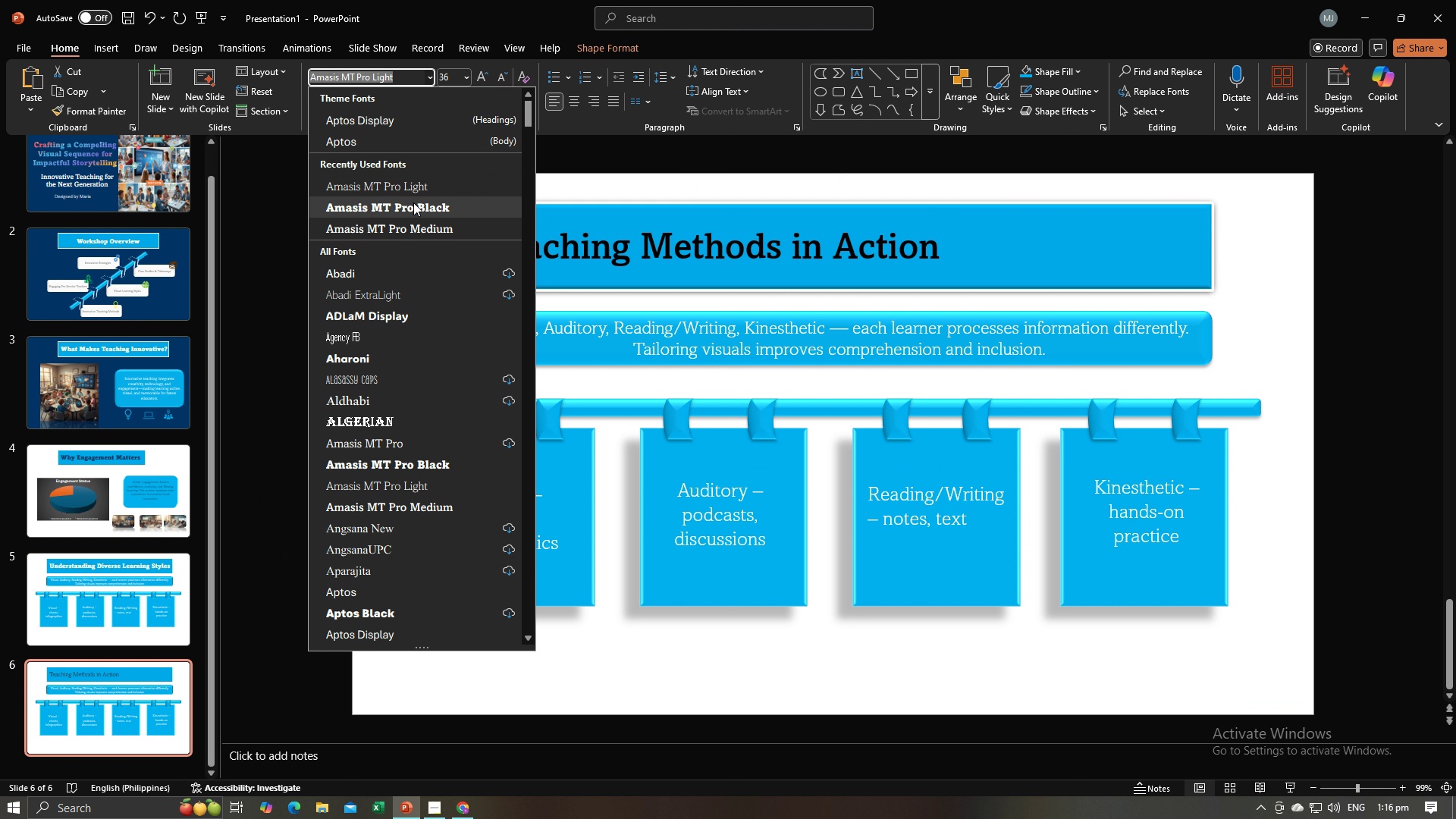 
left_click([413, 202])
 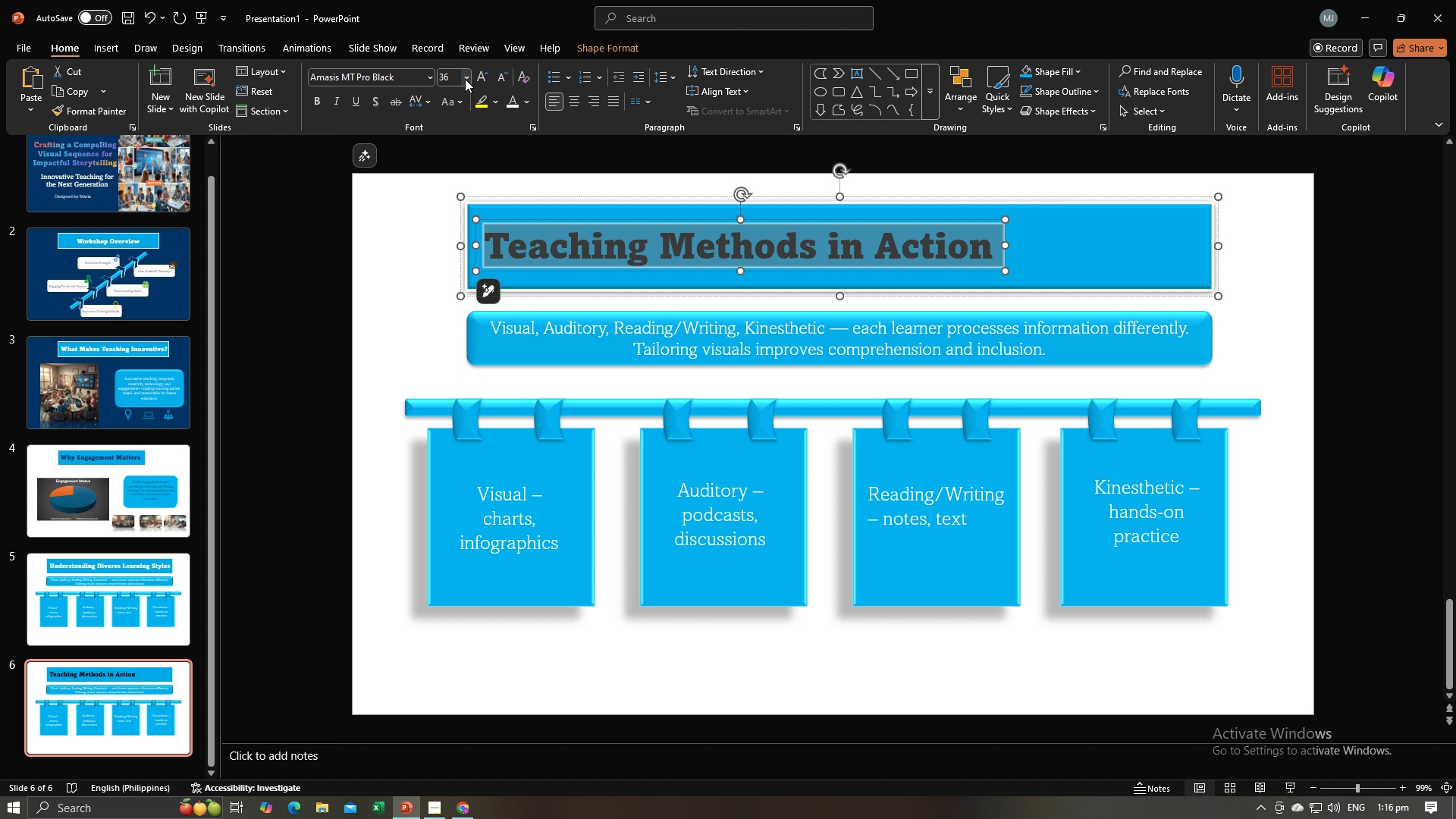 
left_click([465, 73])
 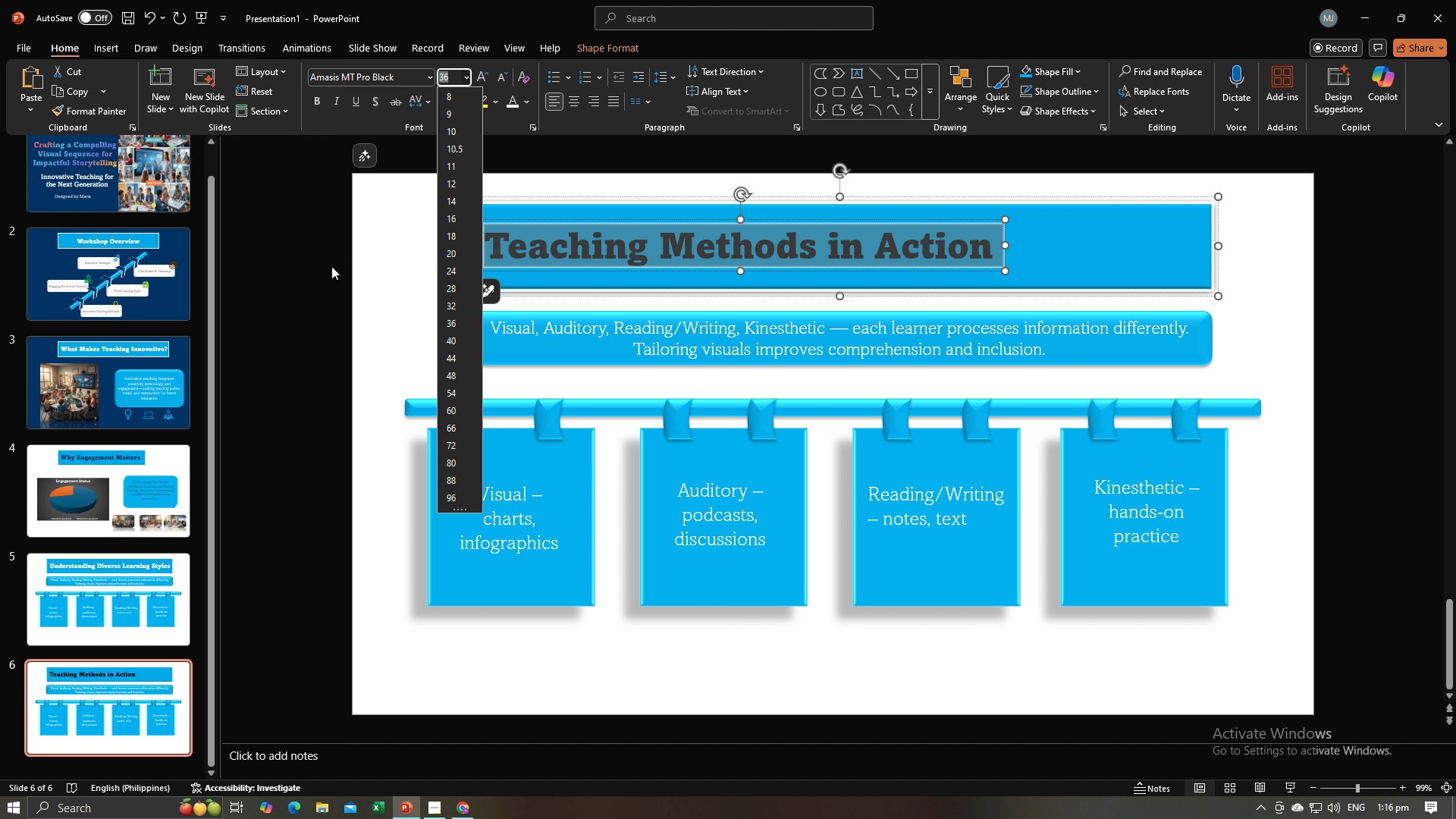 
left_click([331, 267])
 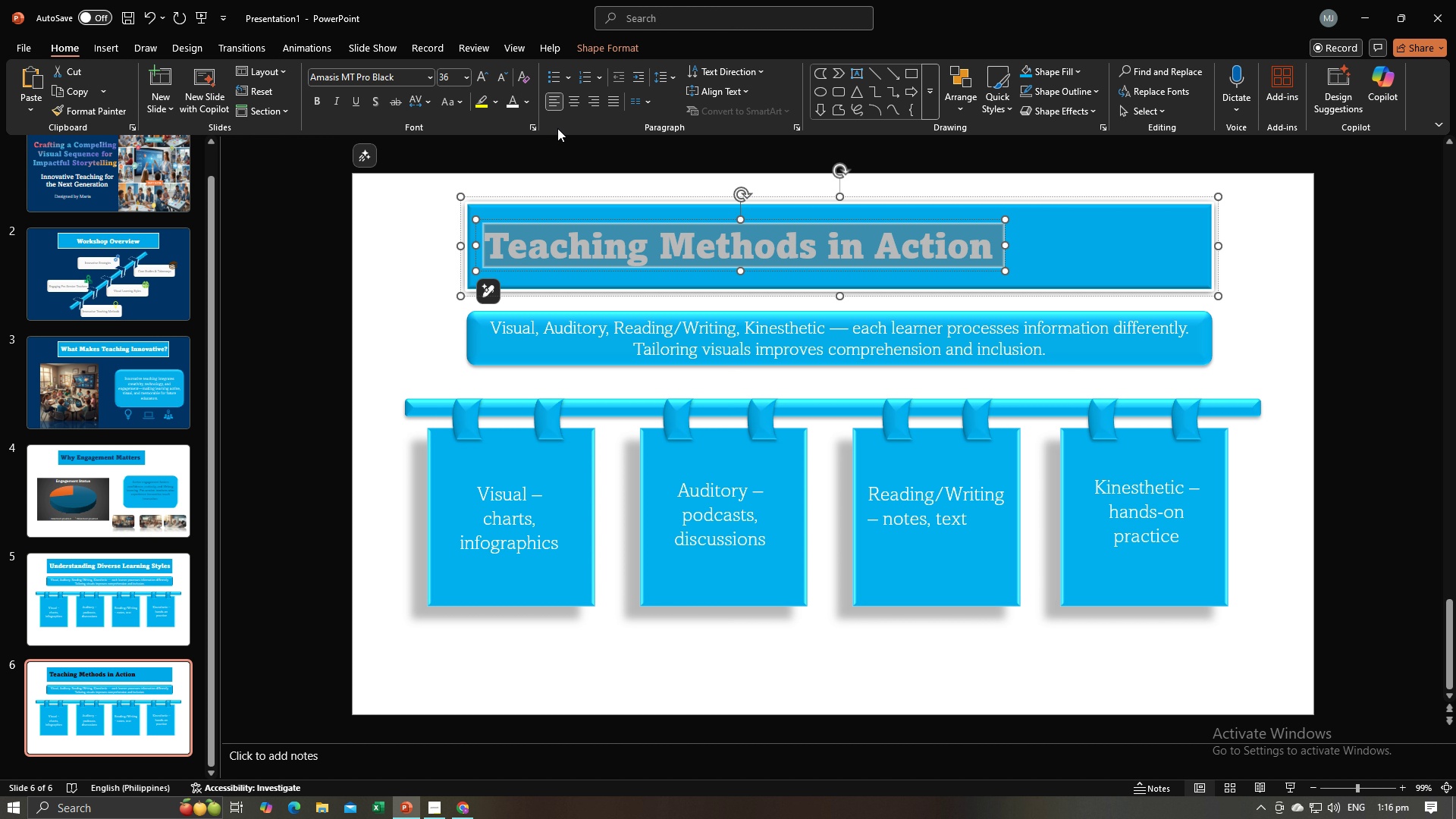 
left_click([1057, 247])
 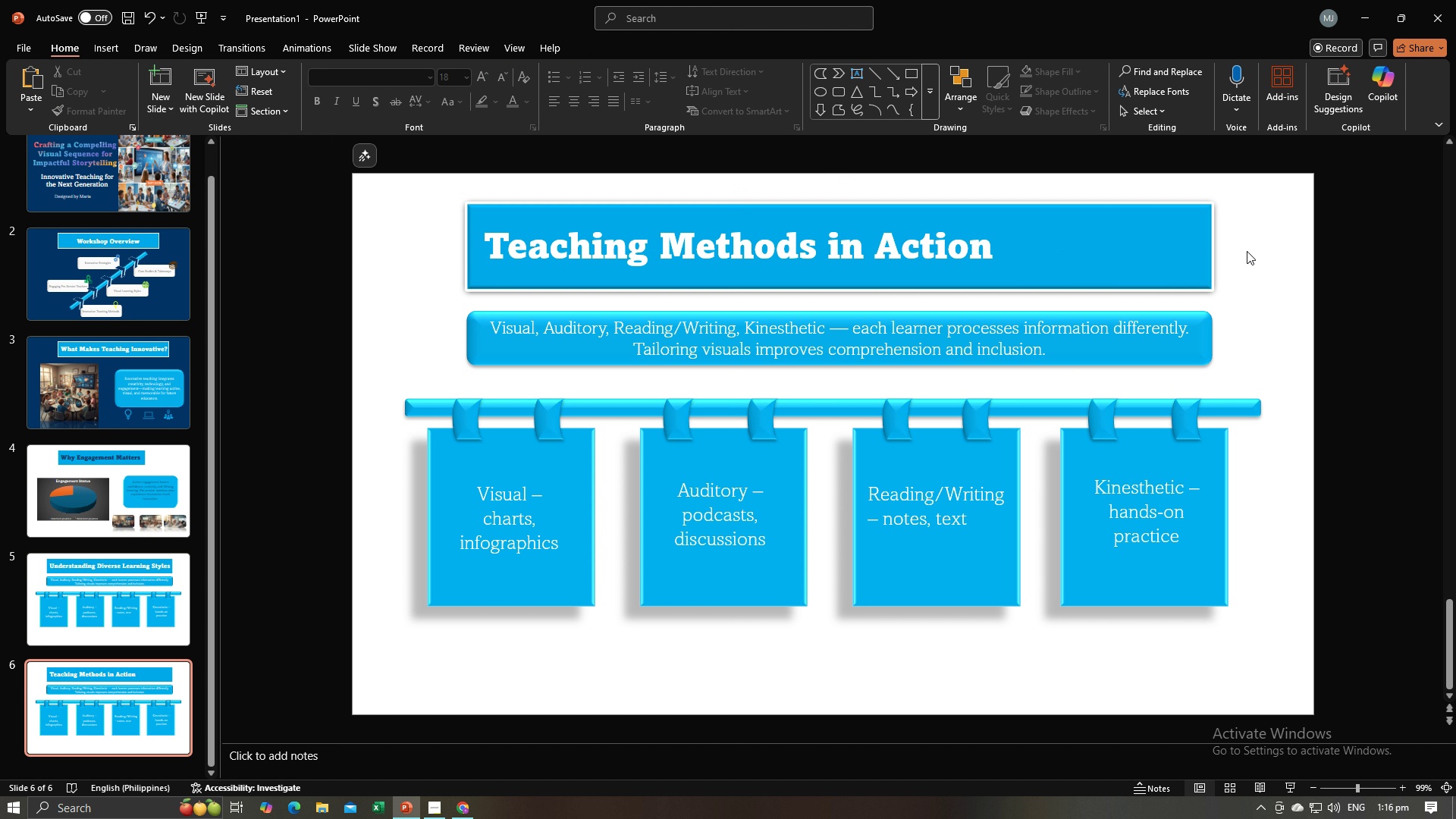 
double_click([1188, 246])
 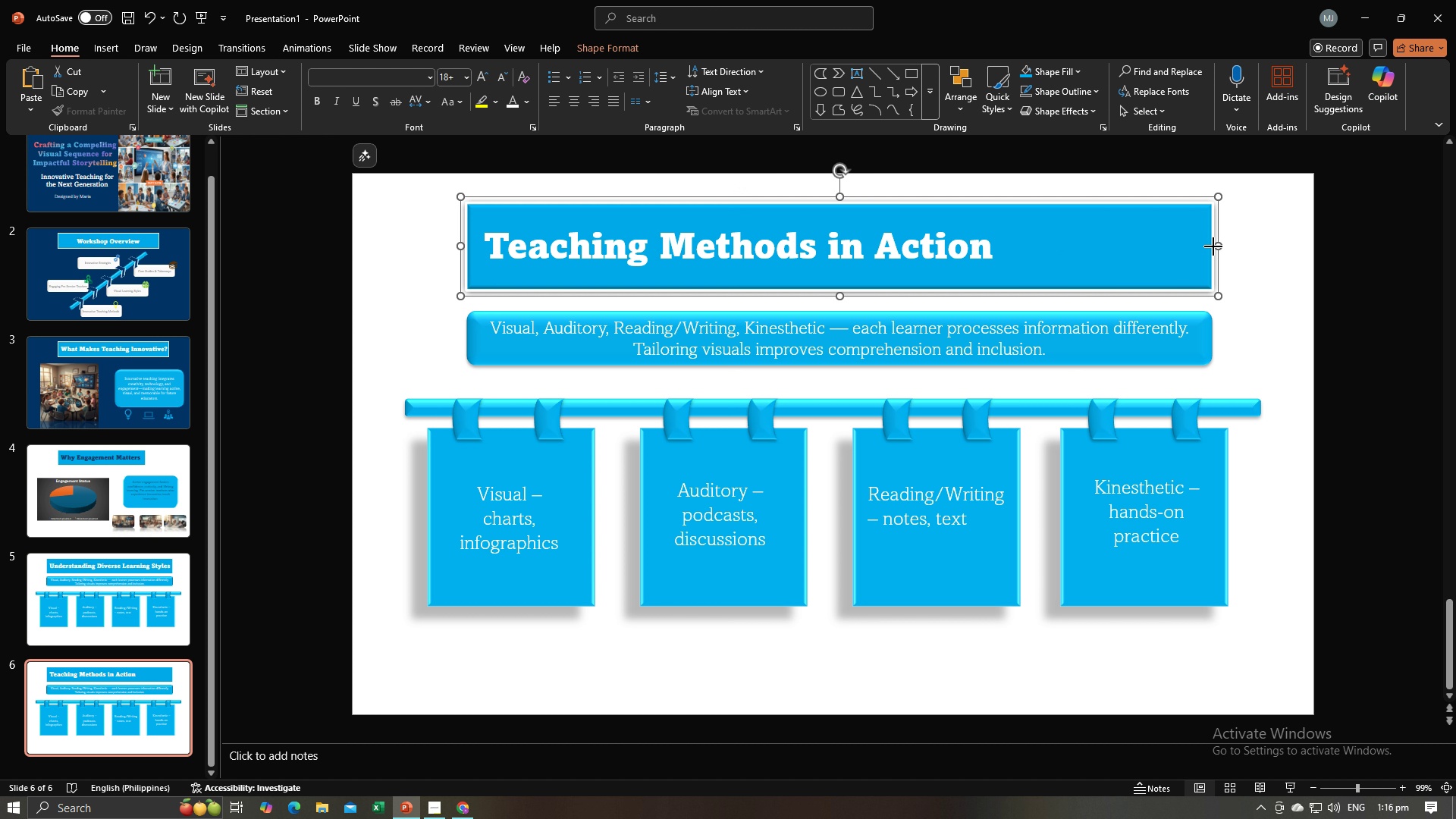 
left_click_drag(start_coordinate=[1213, 246], to_coordinate=[1012, 263])
 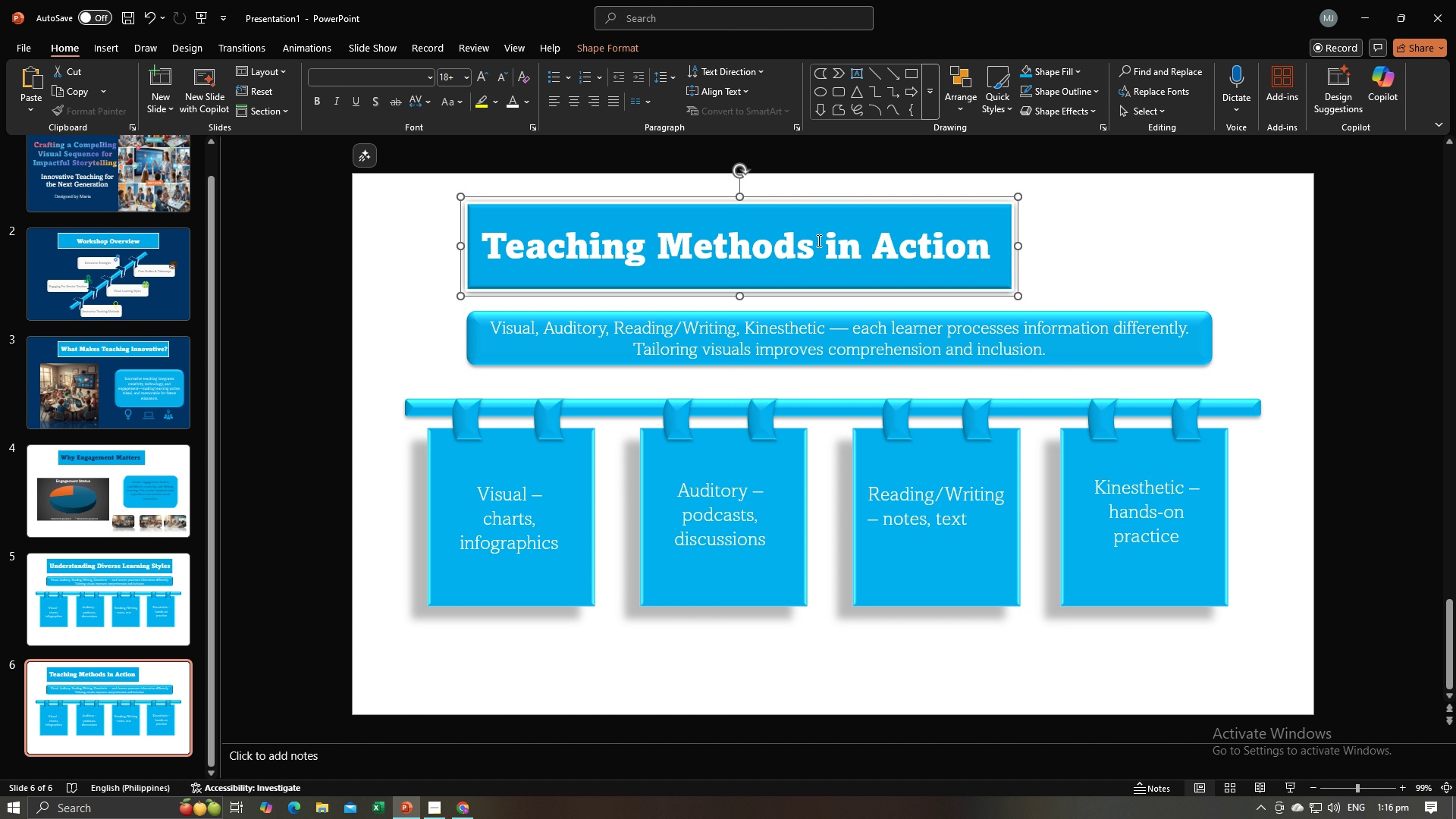 
left_click([817, 240])
 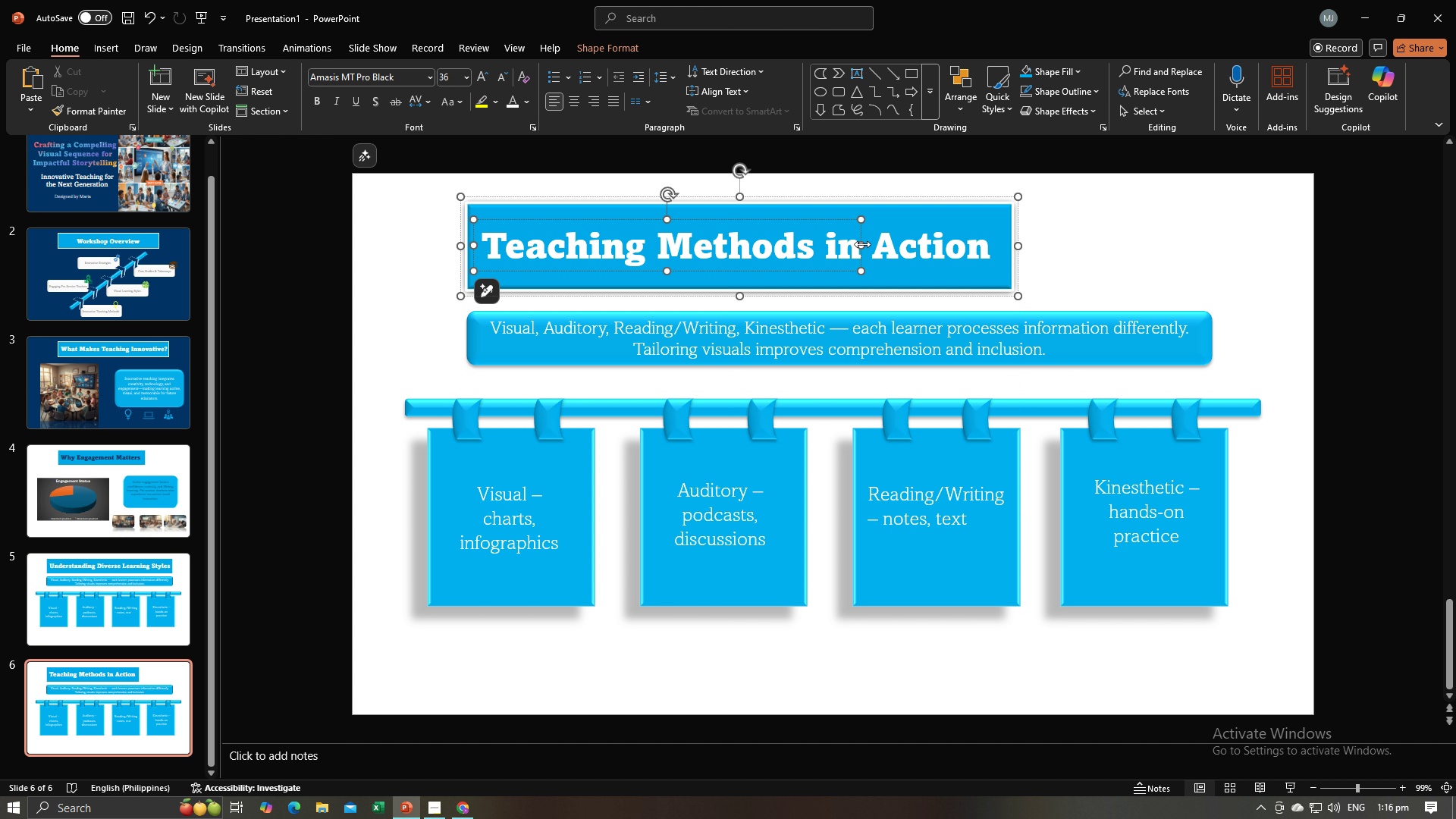 
left_click_drag(start_coordinate=[859, 243], to_coordinate=[994, 245])
 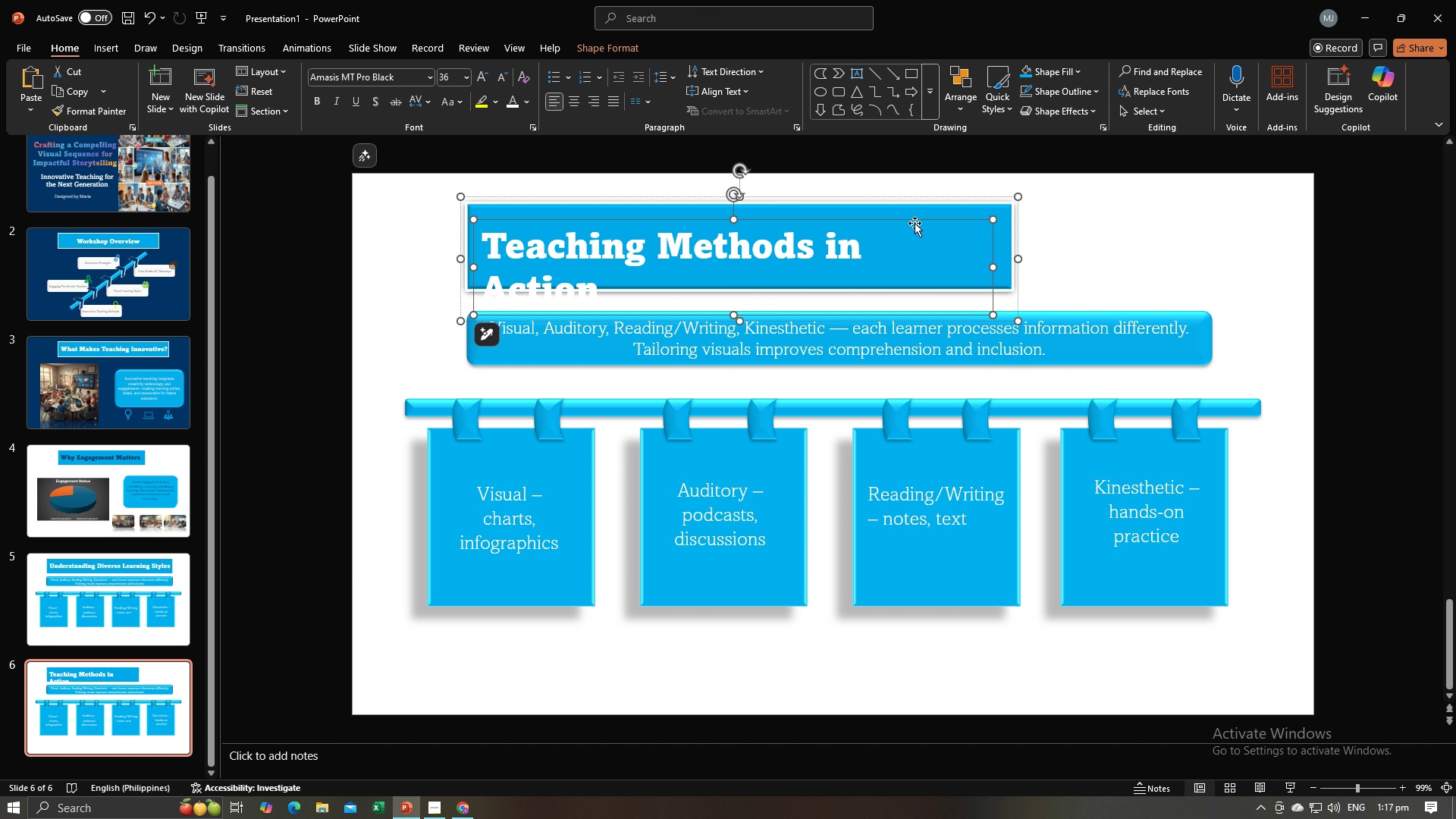 
left_click_drag(start_coordinate=[915, 219], to_coordinate=[915, 215])
 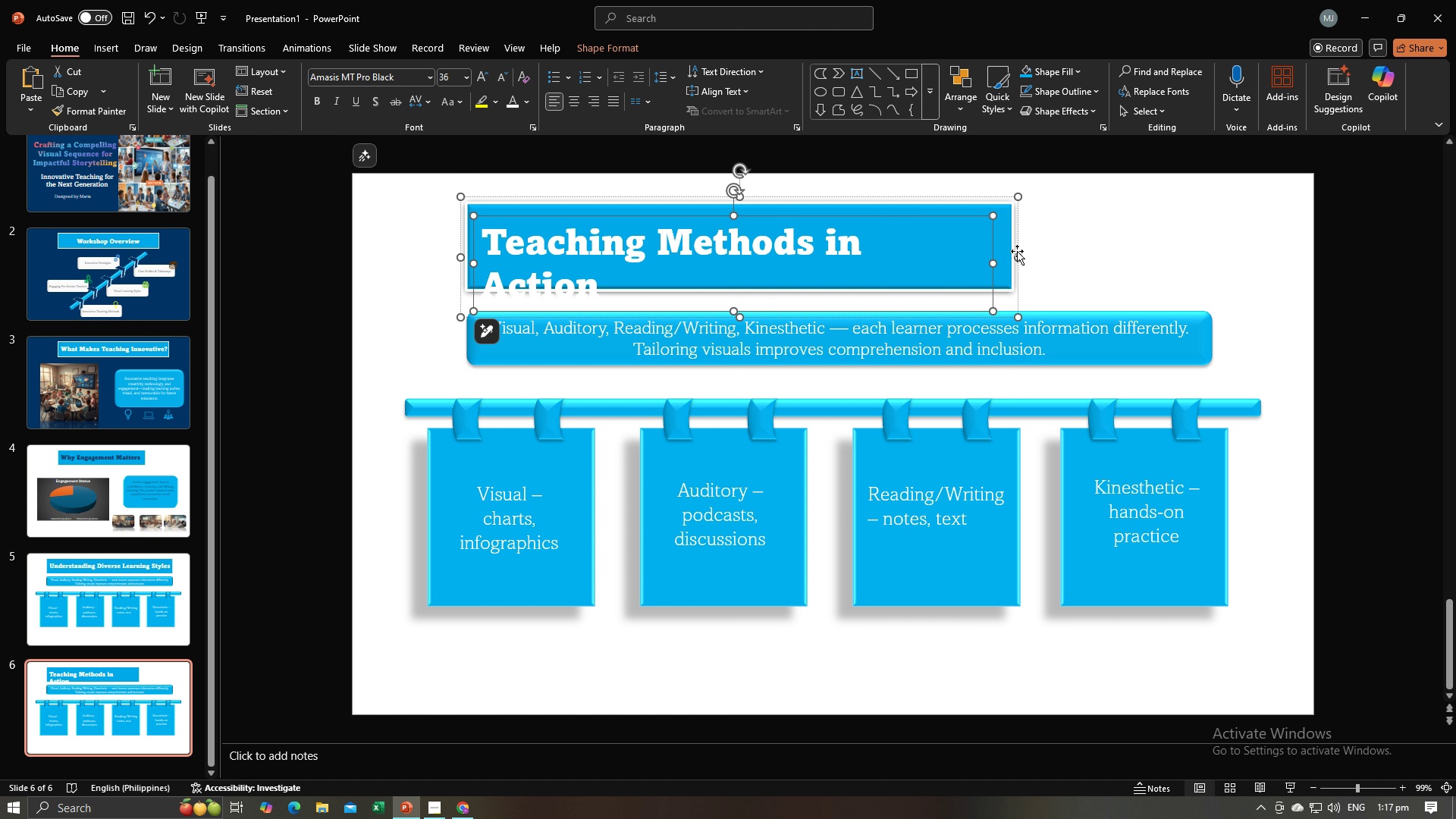 
left_click_drag(start_coordinate=[1020, 254], to_coordinate=[1045, 256])
 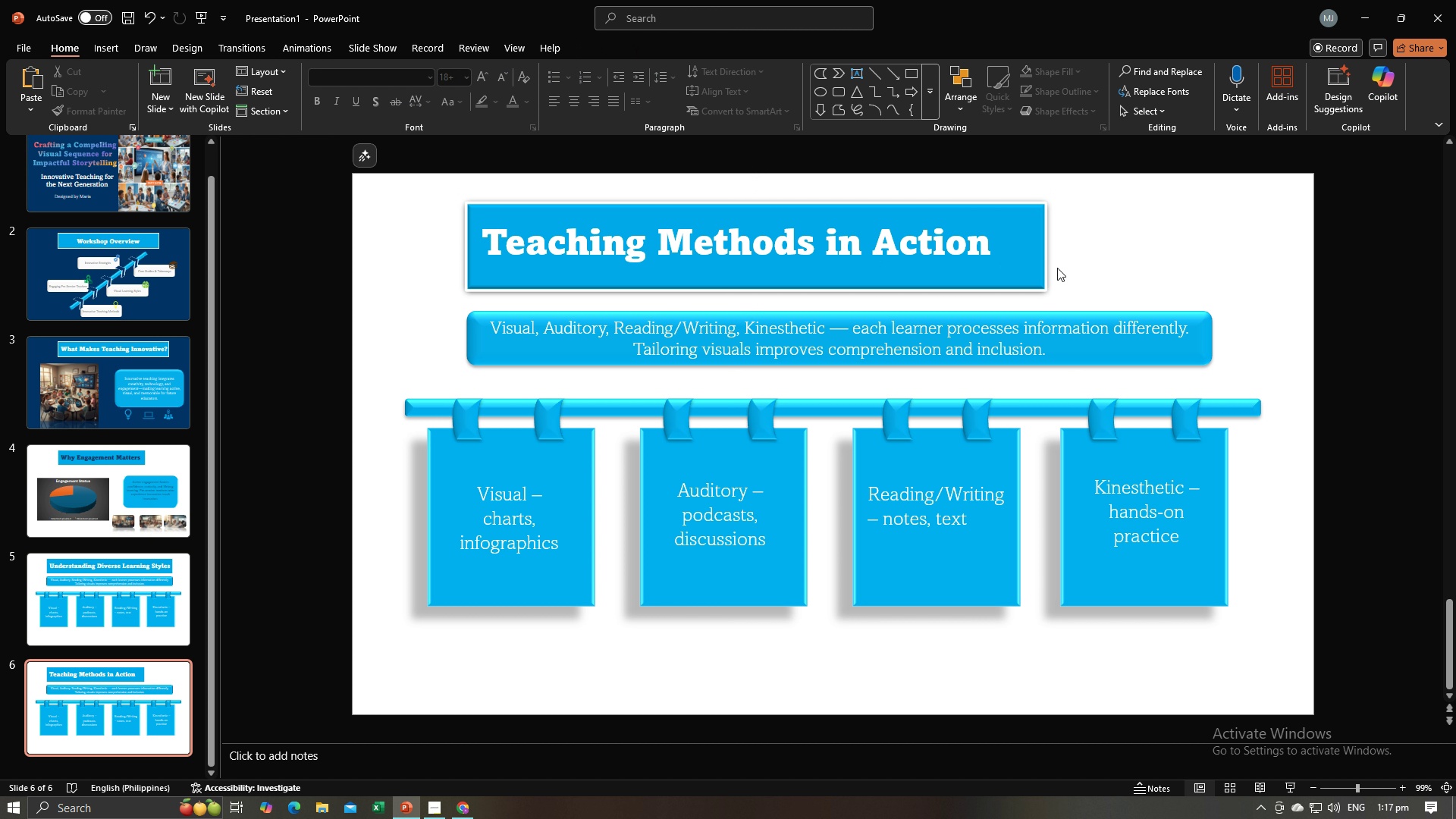 
double_click([950, 269])
 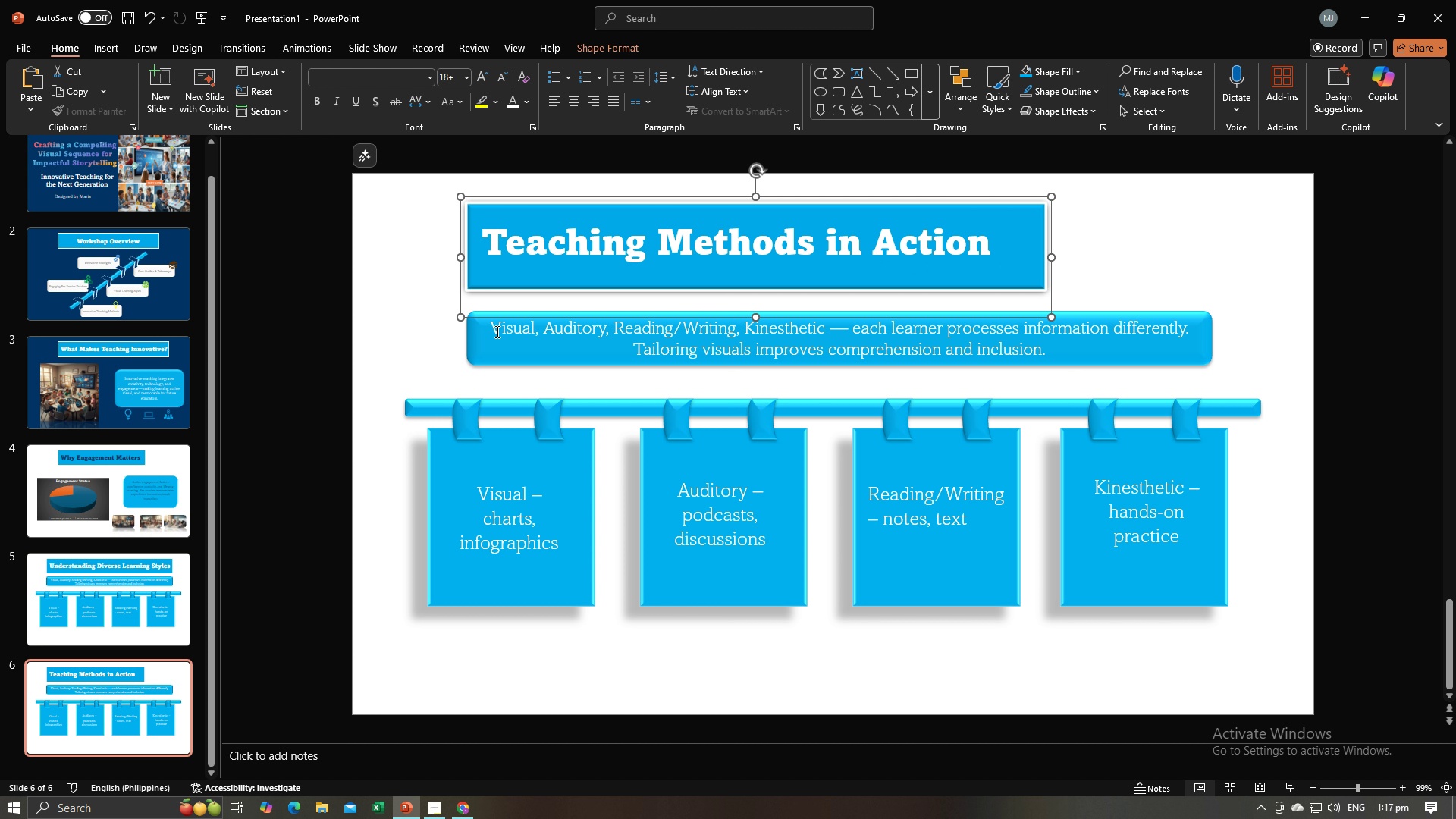 
left_click([311, 362])
 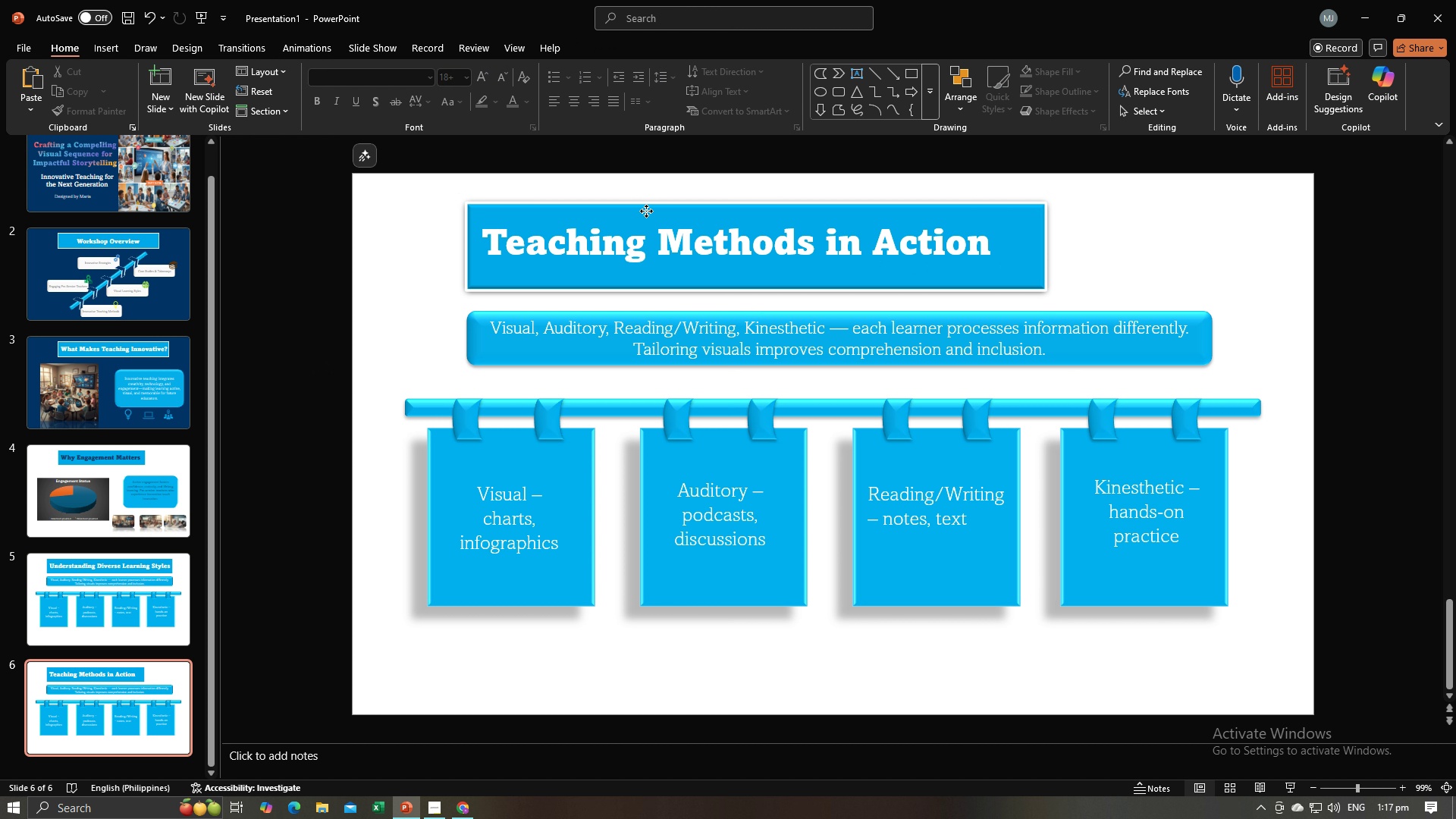 
left_click([646, 211])
 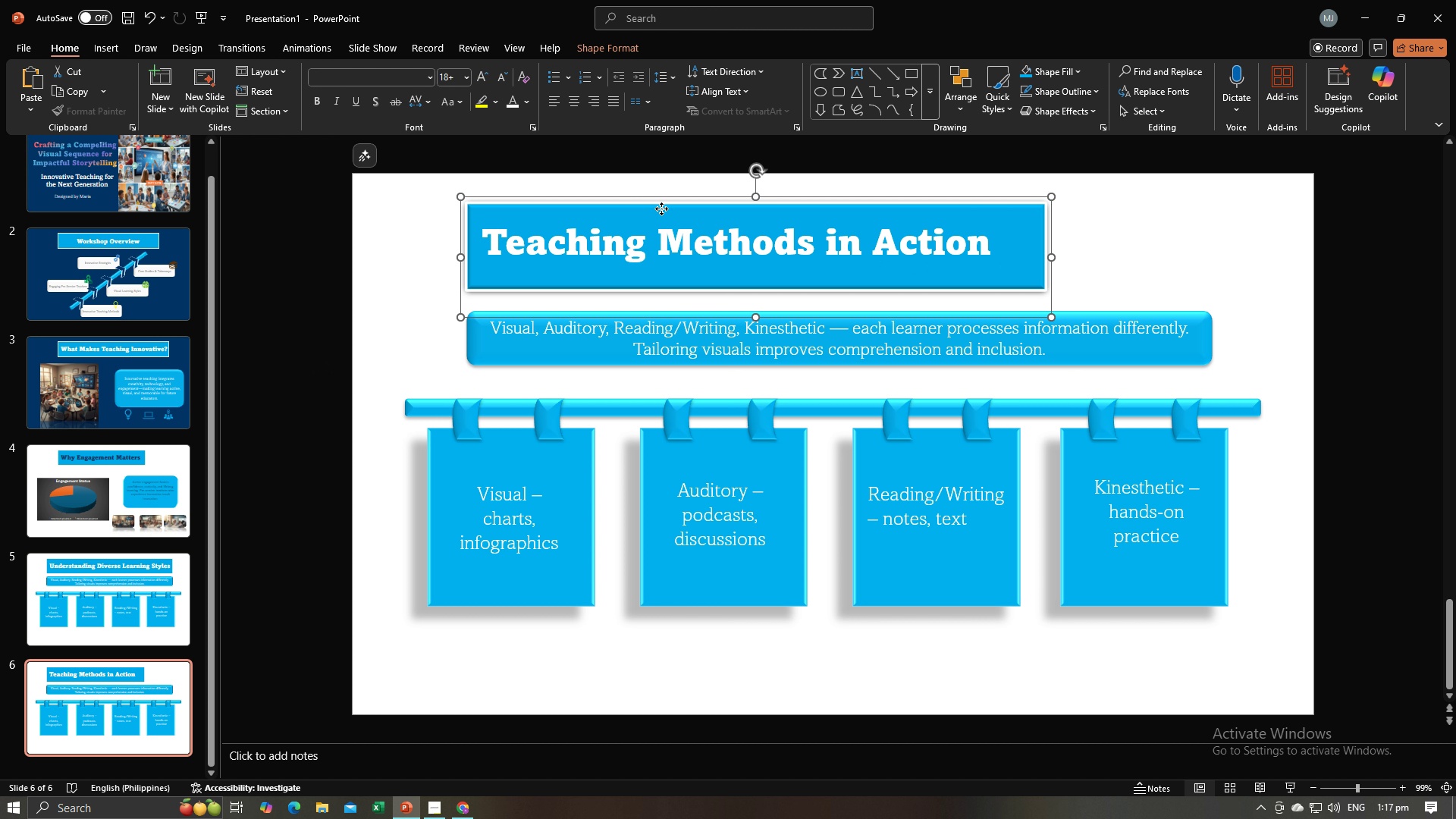 
left_click_drag(start_coordinate=[661, 209], to_coordinate=[715, 212])
 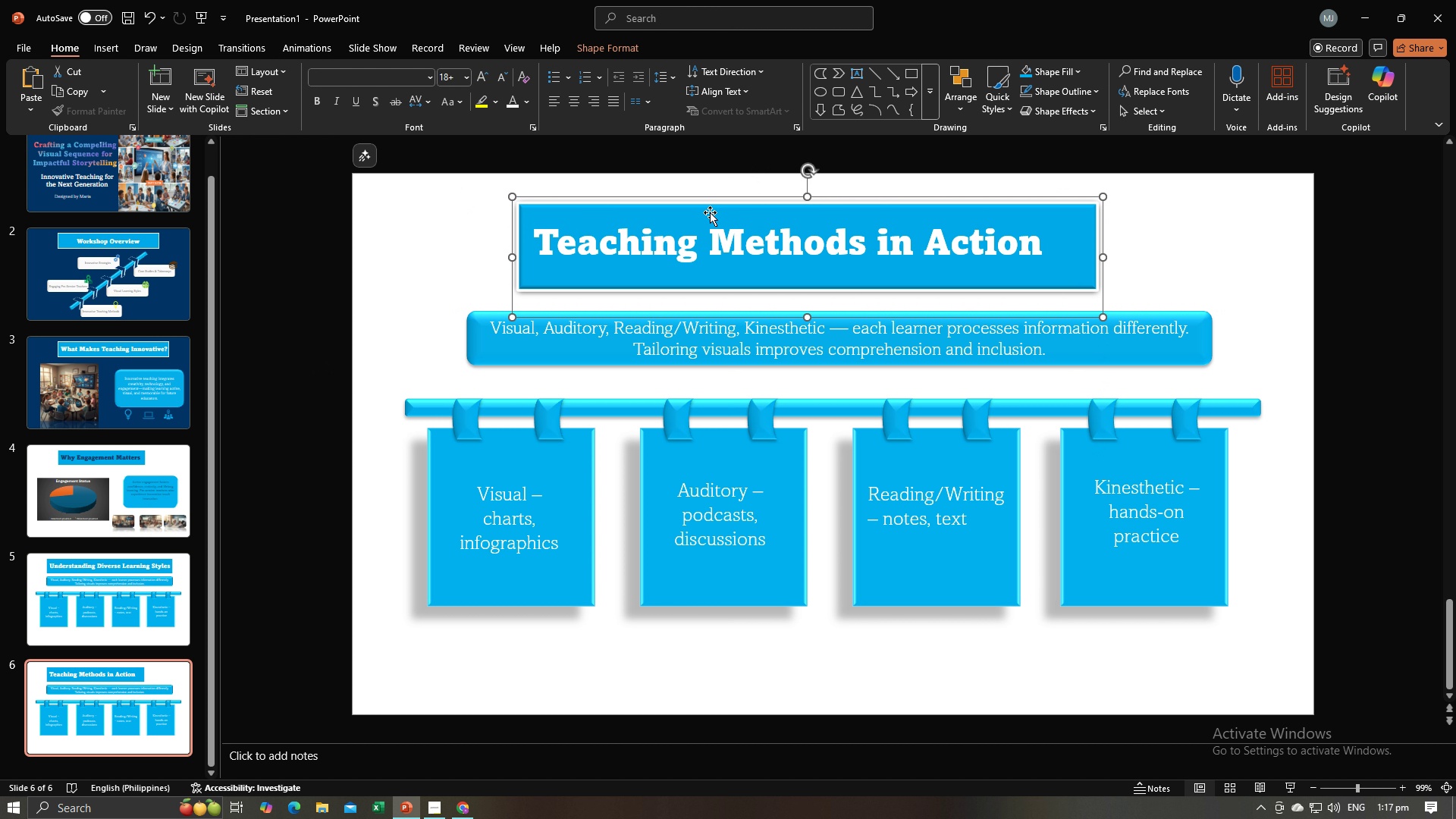 
key(Alt+AltLeft)
 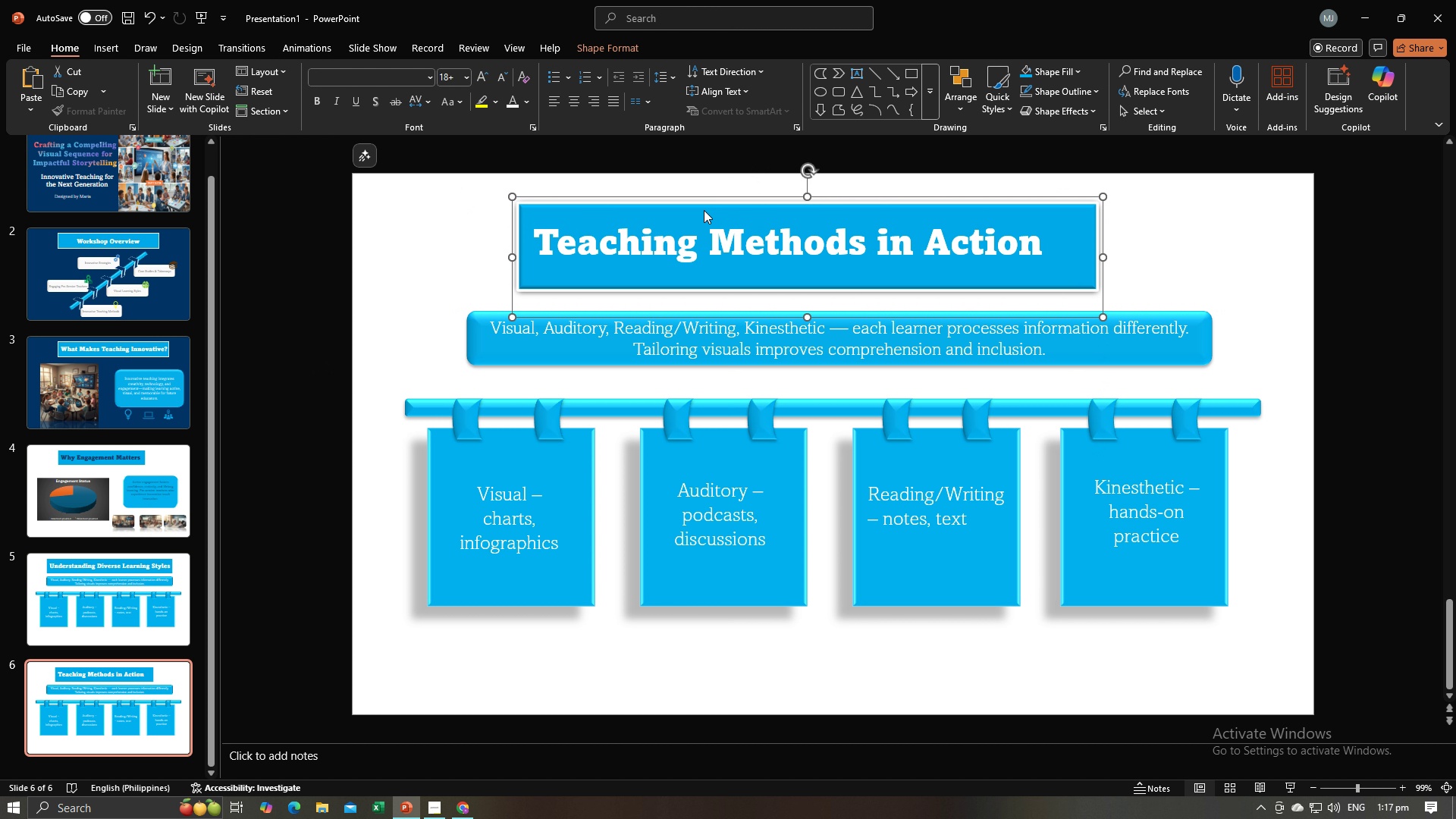 
key(Alt+Tab)
 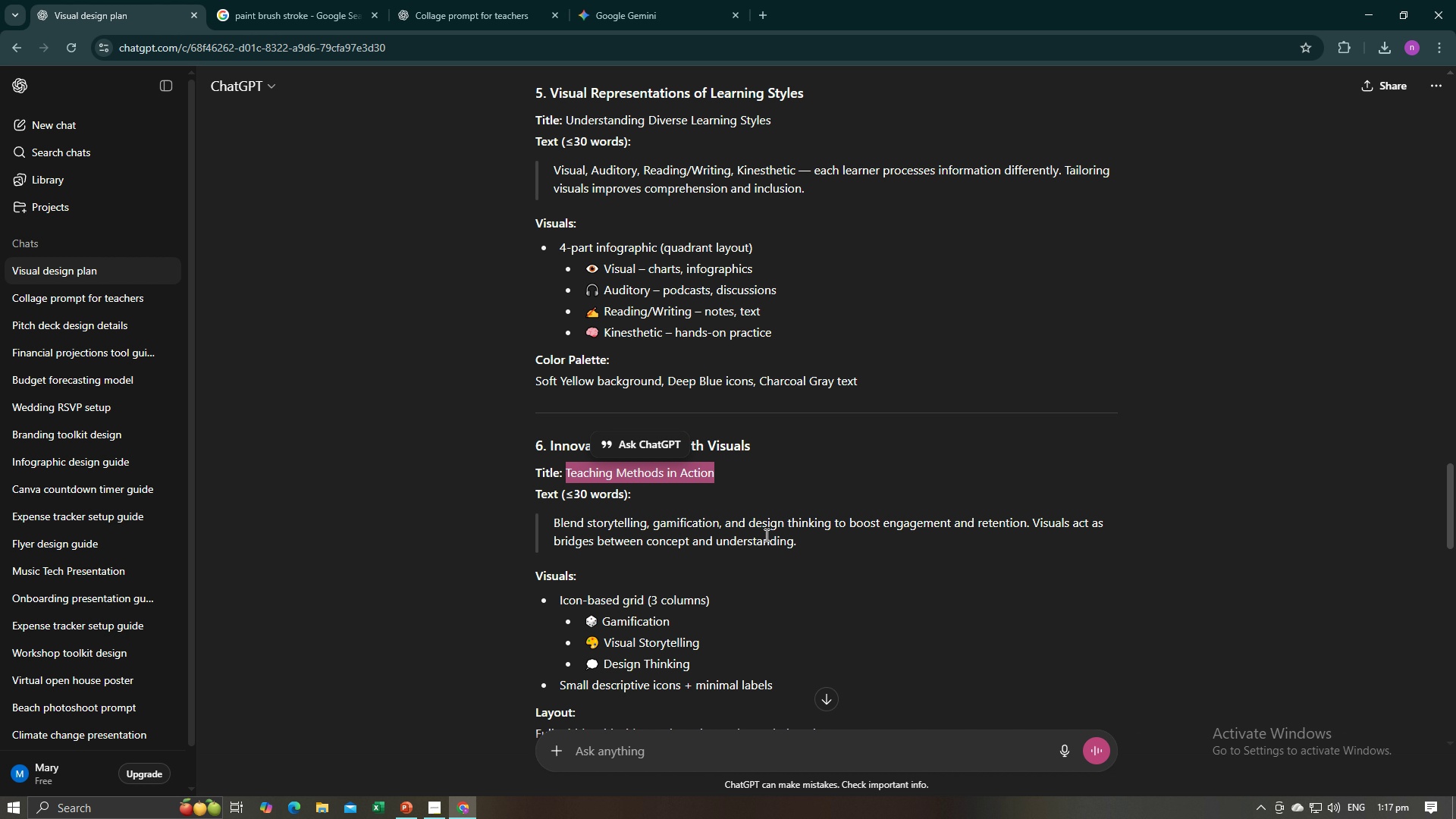 
scroll: coordinate [768, 535], scroll_direction: down, amount: 2.0
 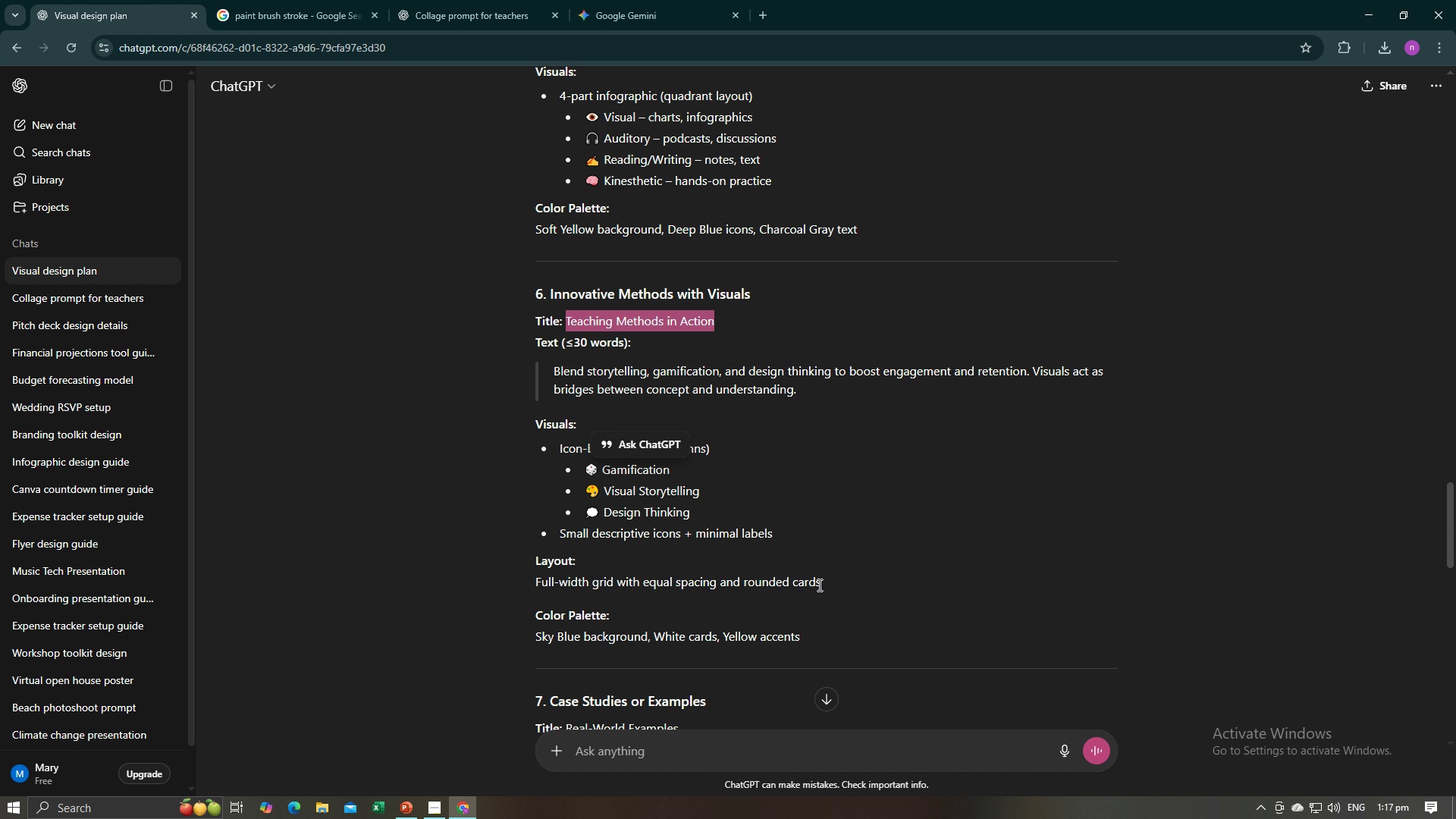 
wait(5.13)
 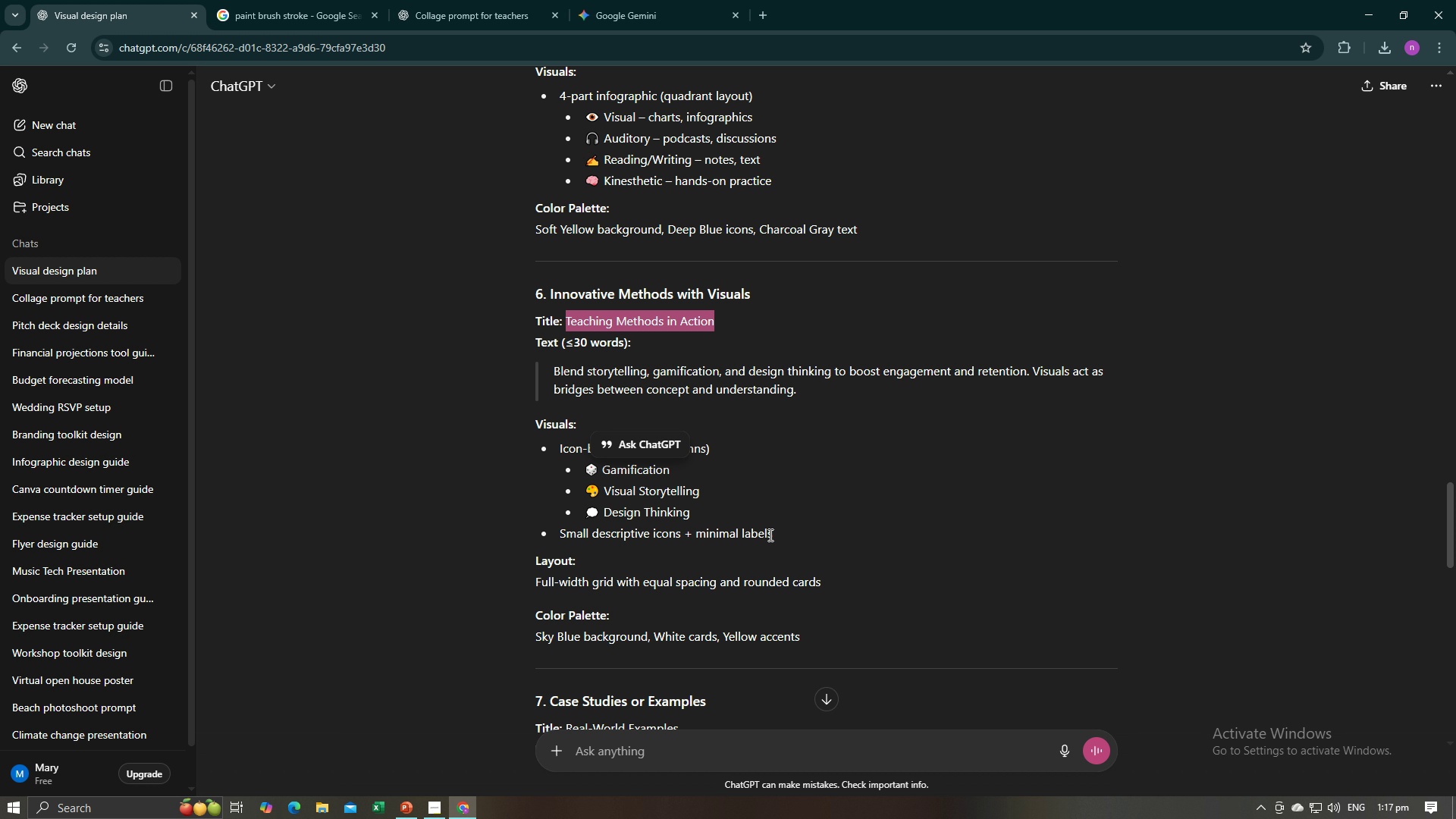 
key(Alt+AltLeft)
 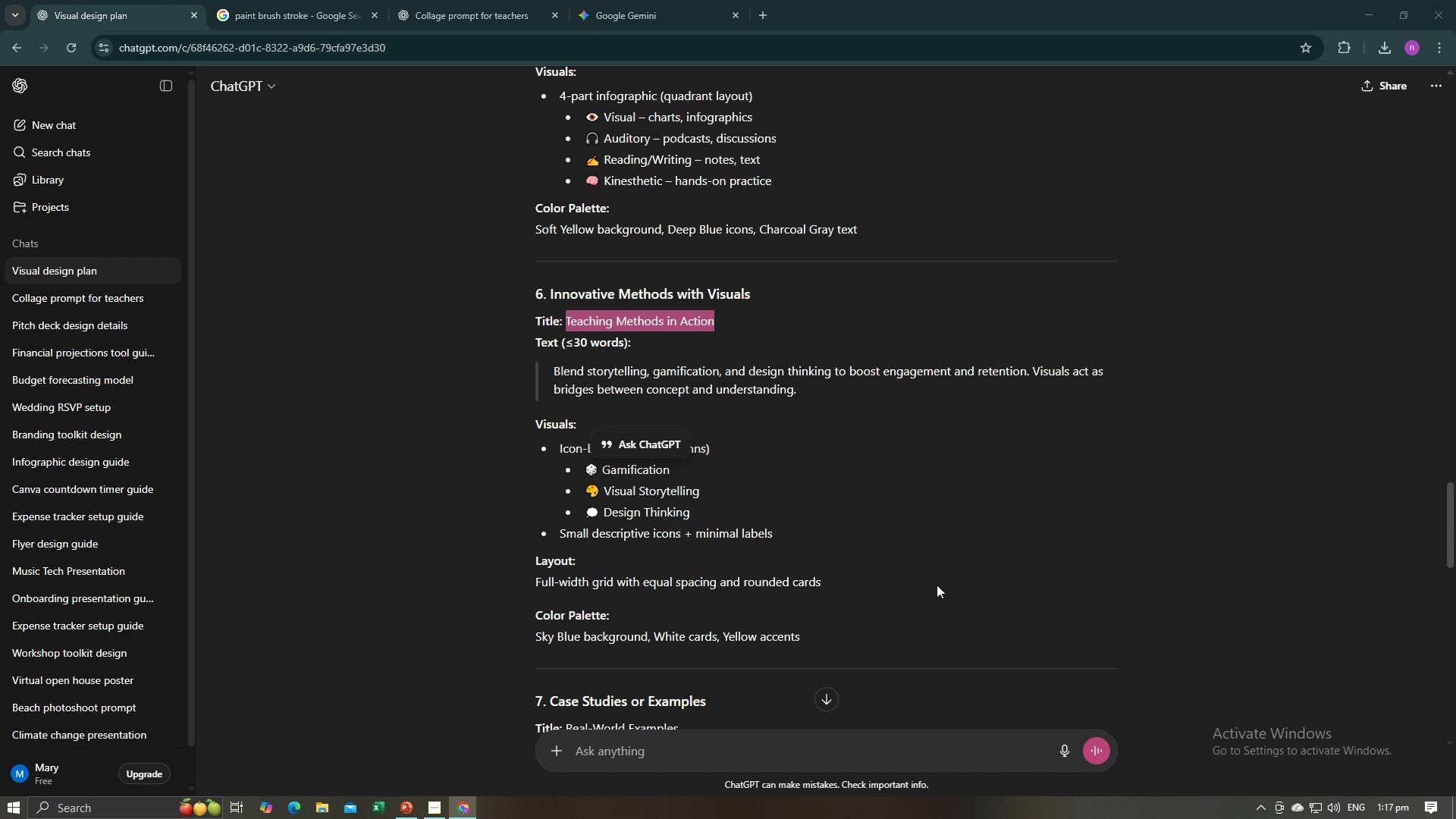 
key(Alt+Tab)
 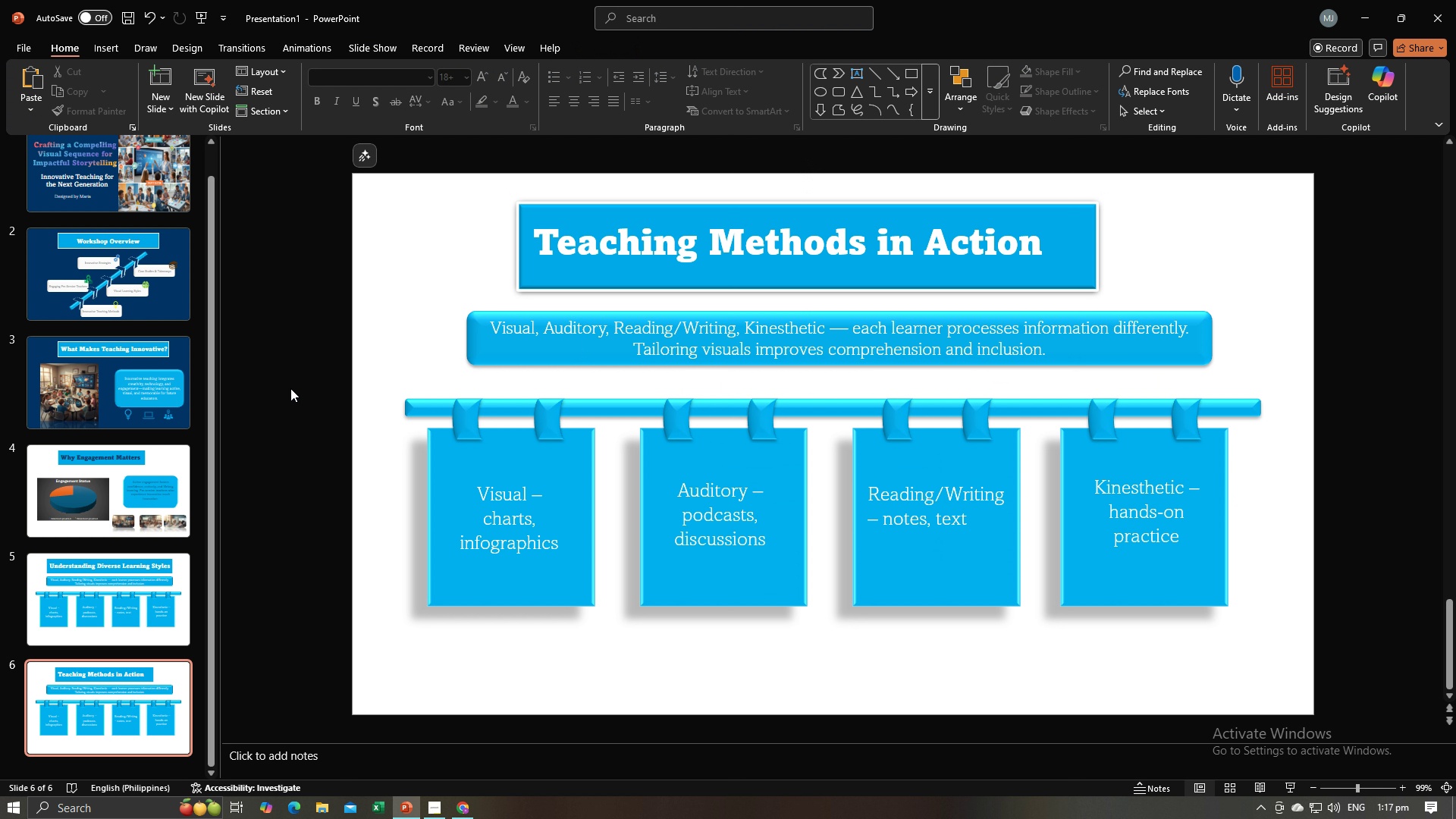 
left_click([290, 388])
 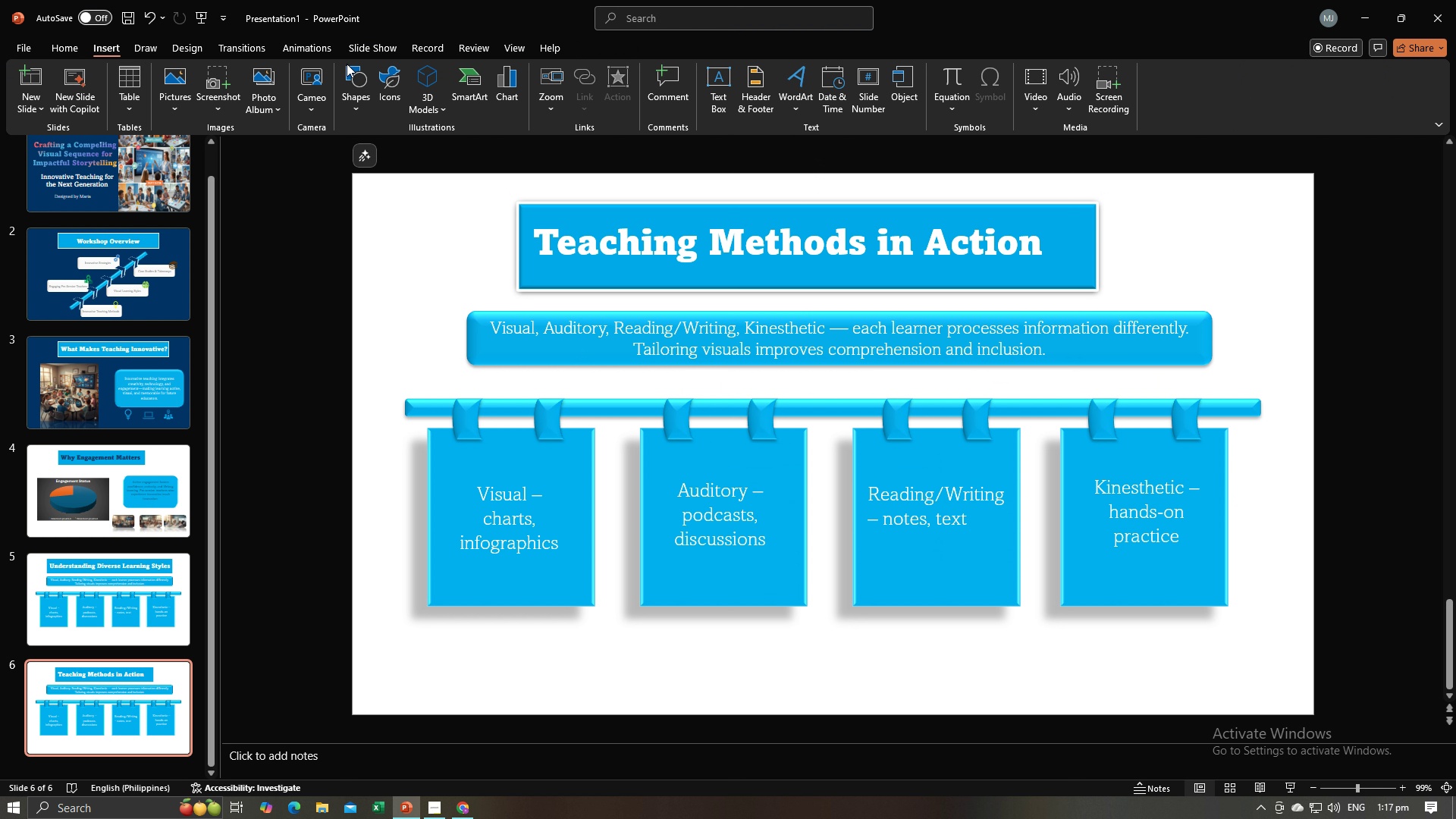 
left_click([369, 76])
 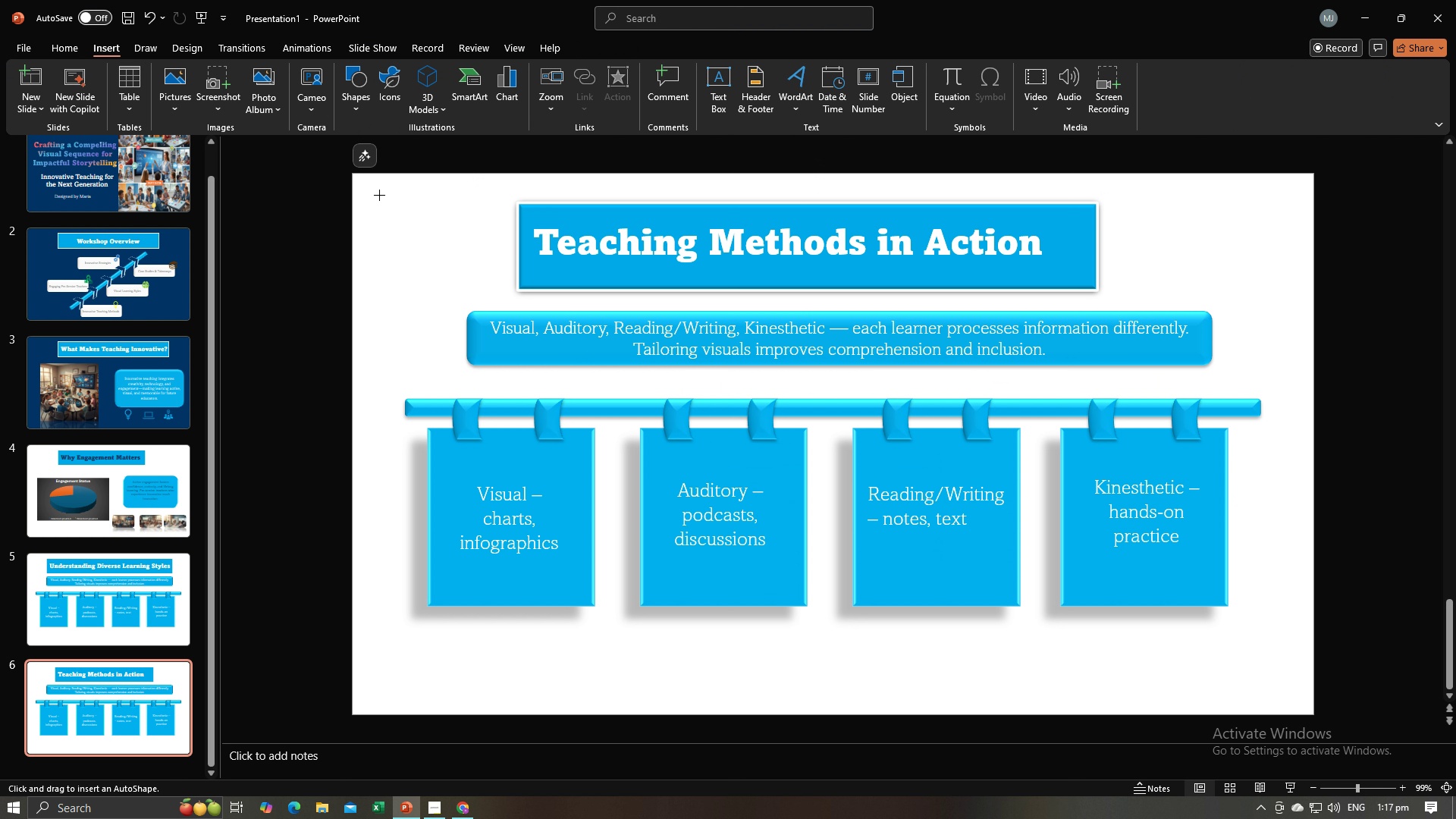 
left_click_drag(start_coordinate=[377, 193], to_coordinate=[1294, 692])
 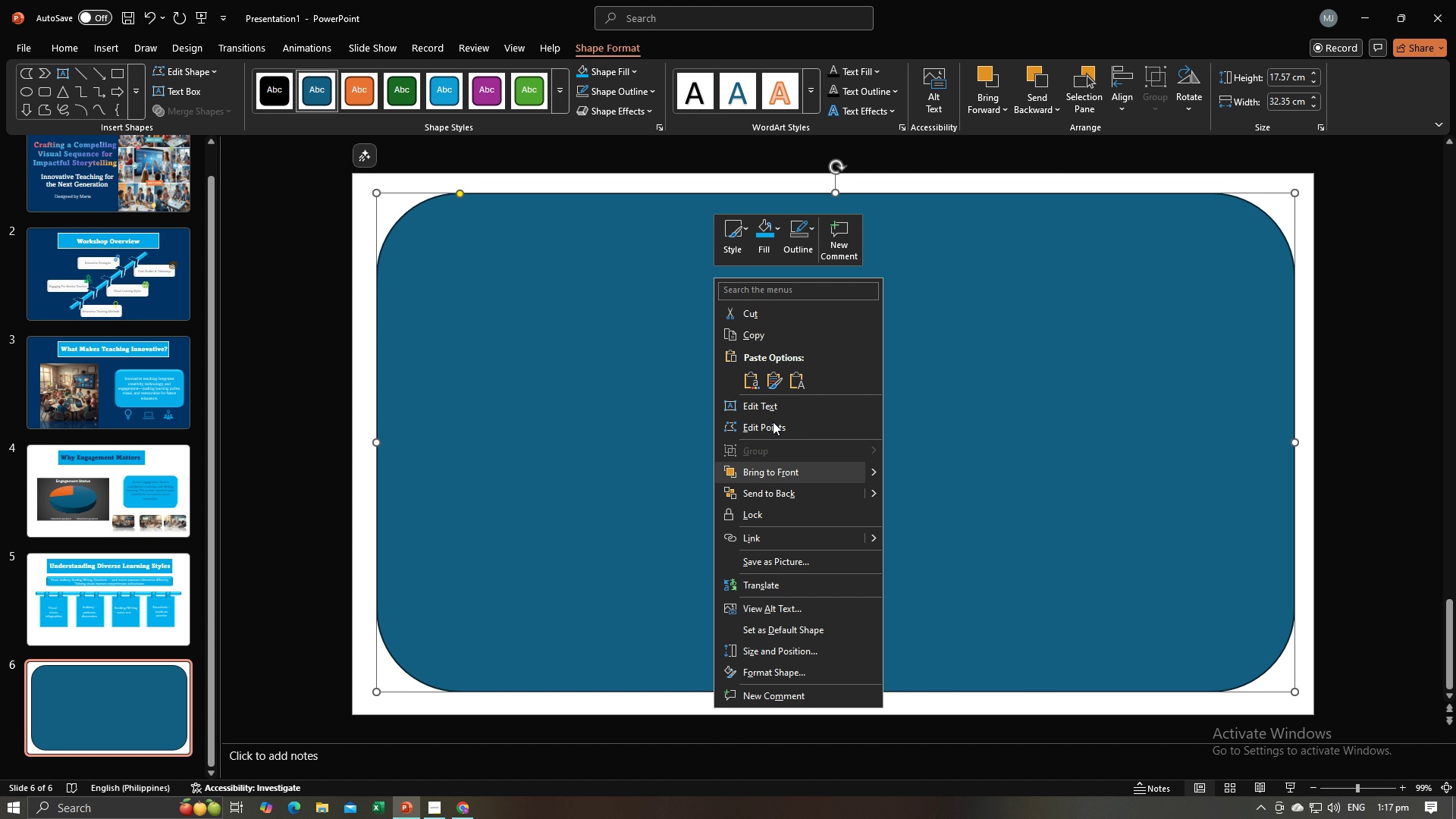 
left_click([761, 239])
 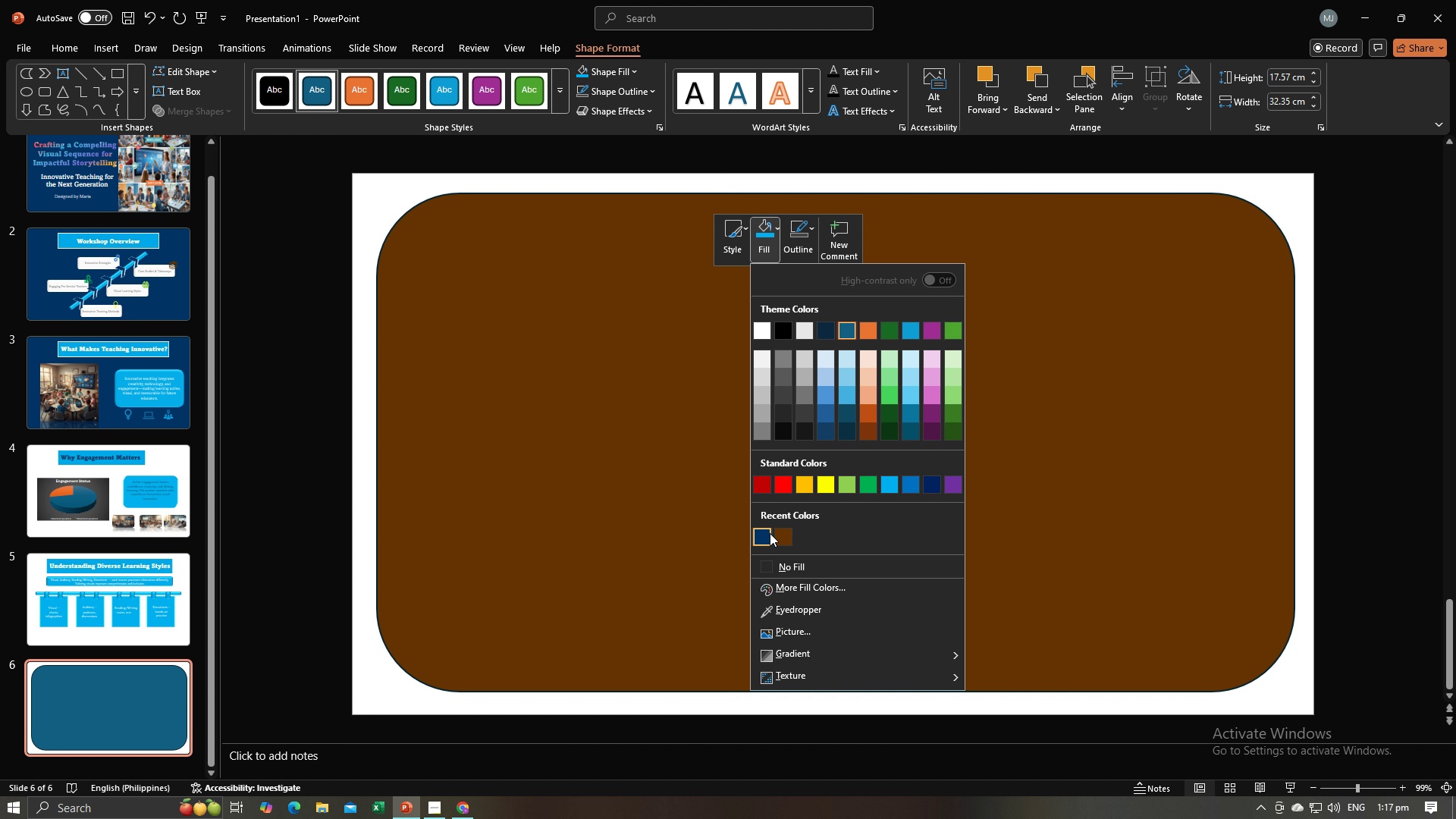 
left_click([770, 533])
 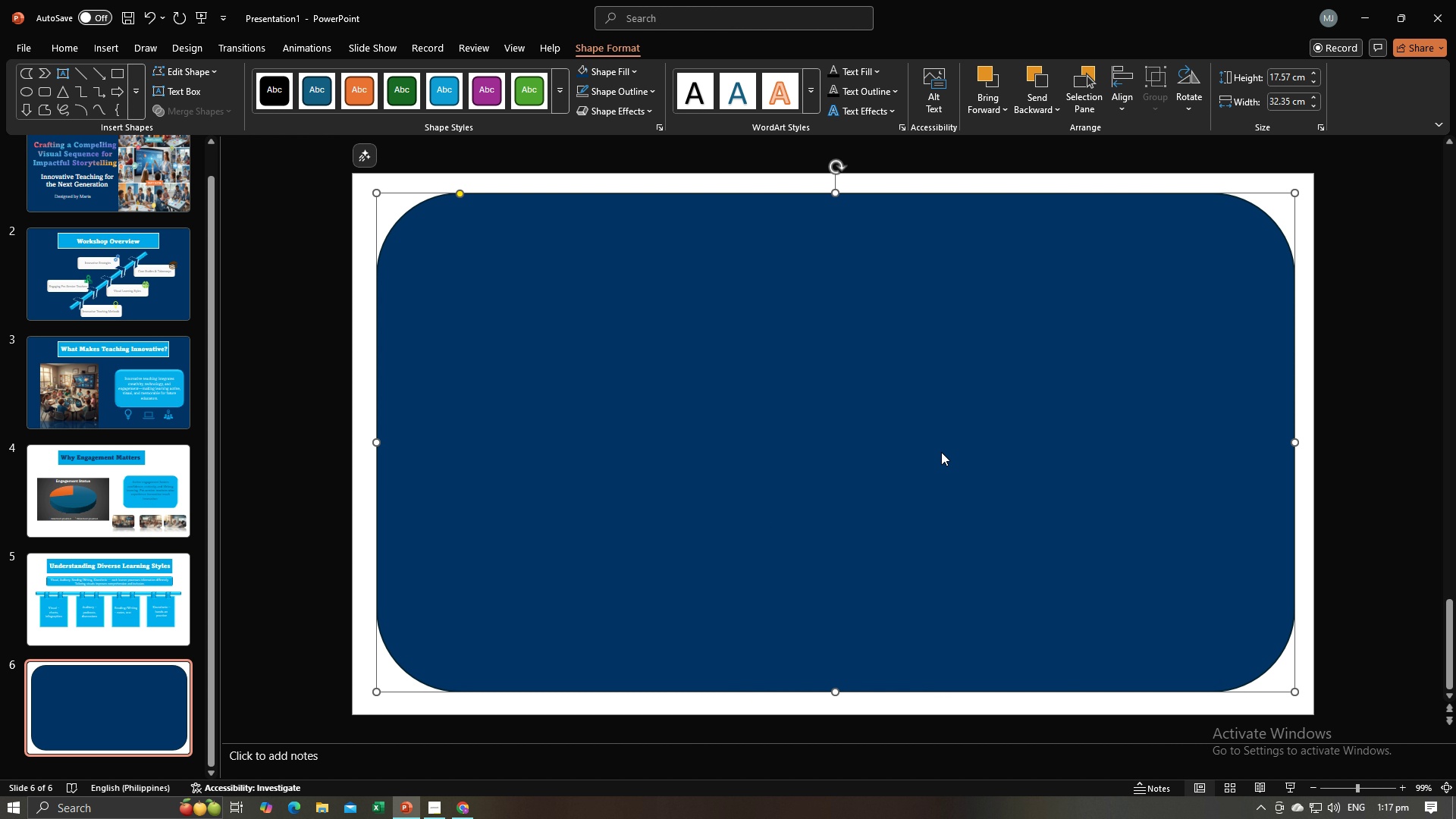 
right_click([941, 452])
 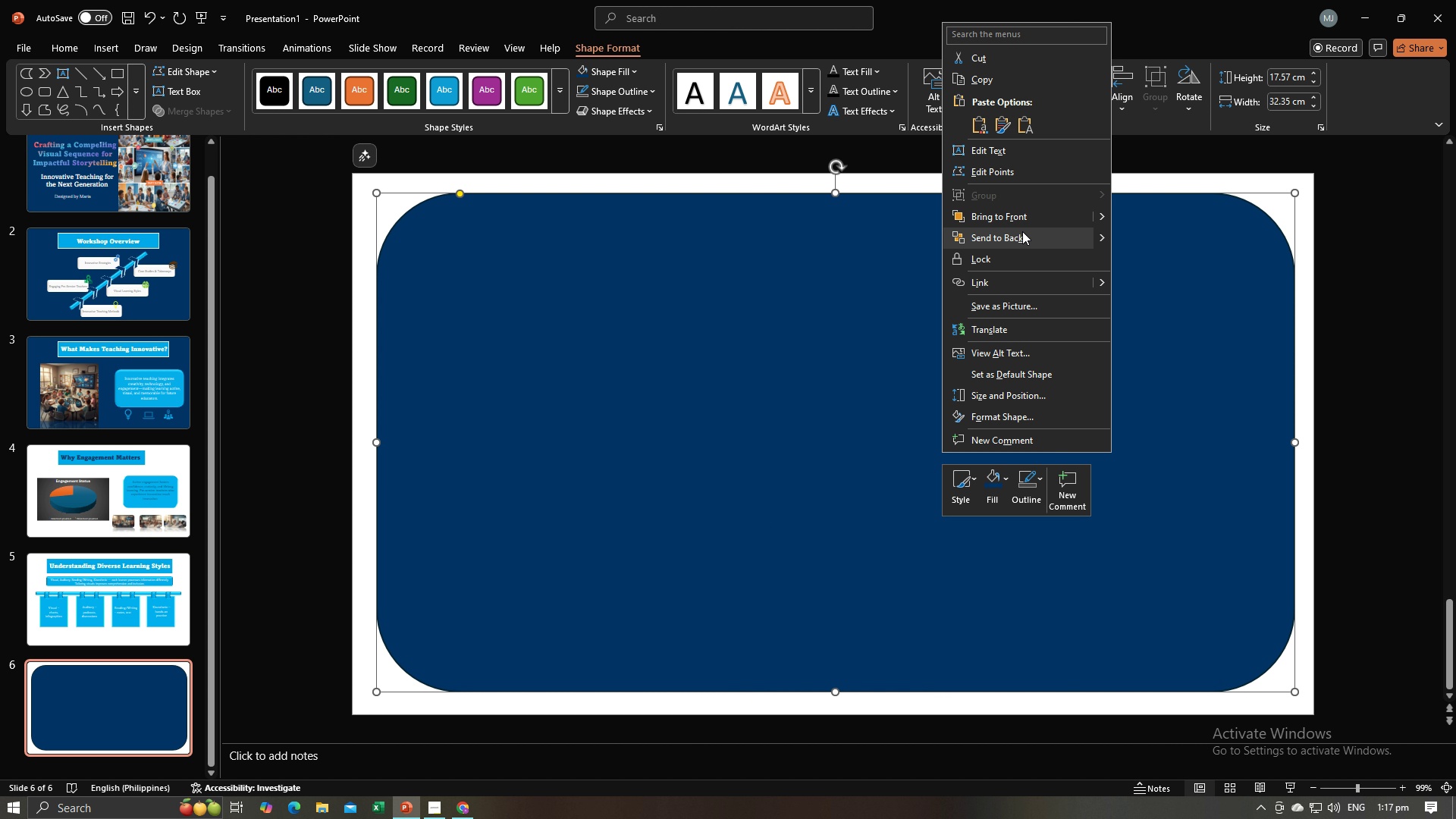 
left_click([1022, 231])
 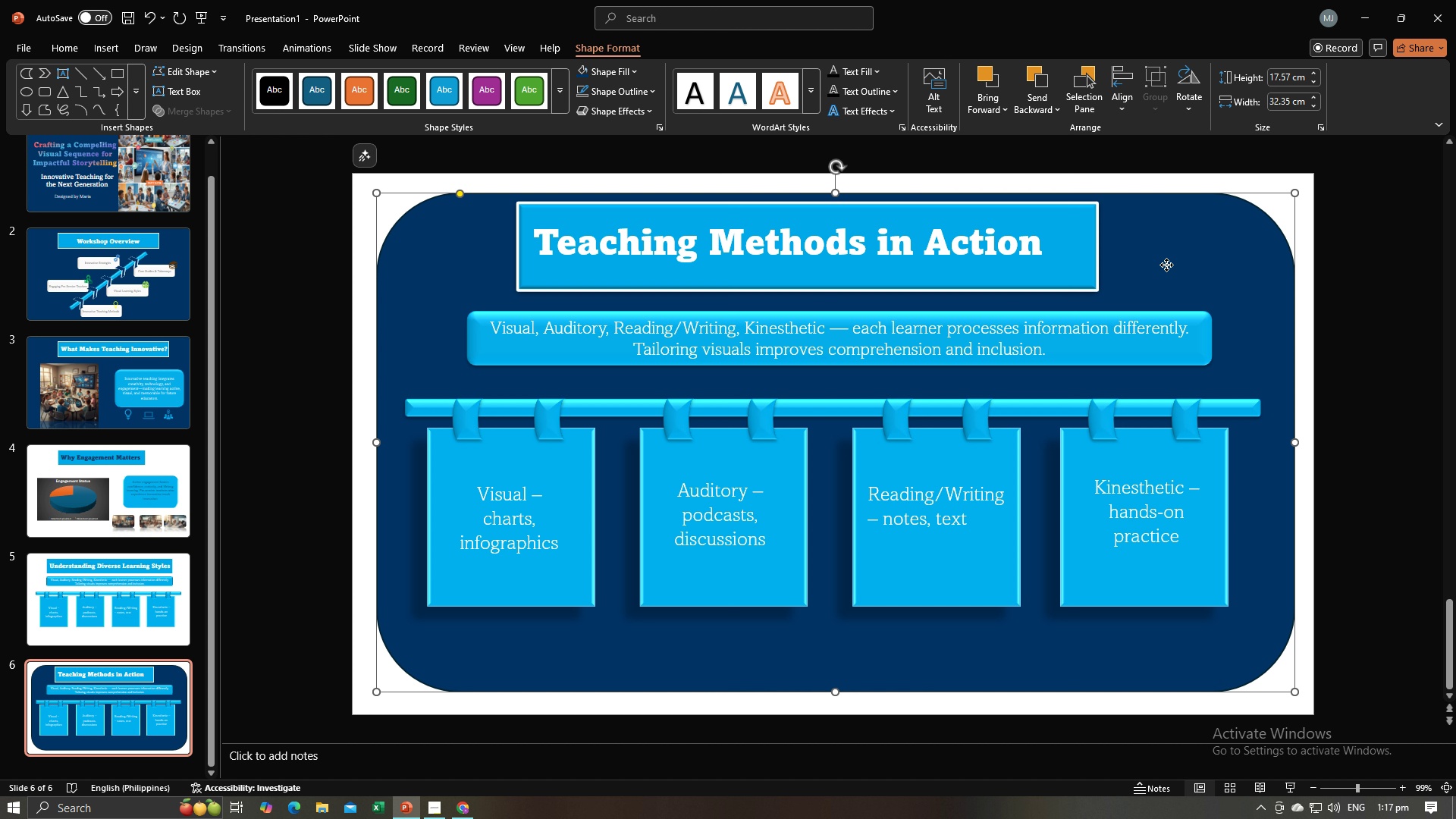 
left_click([1166, 265])
 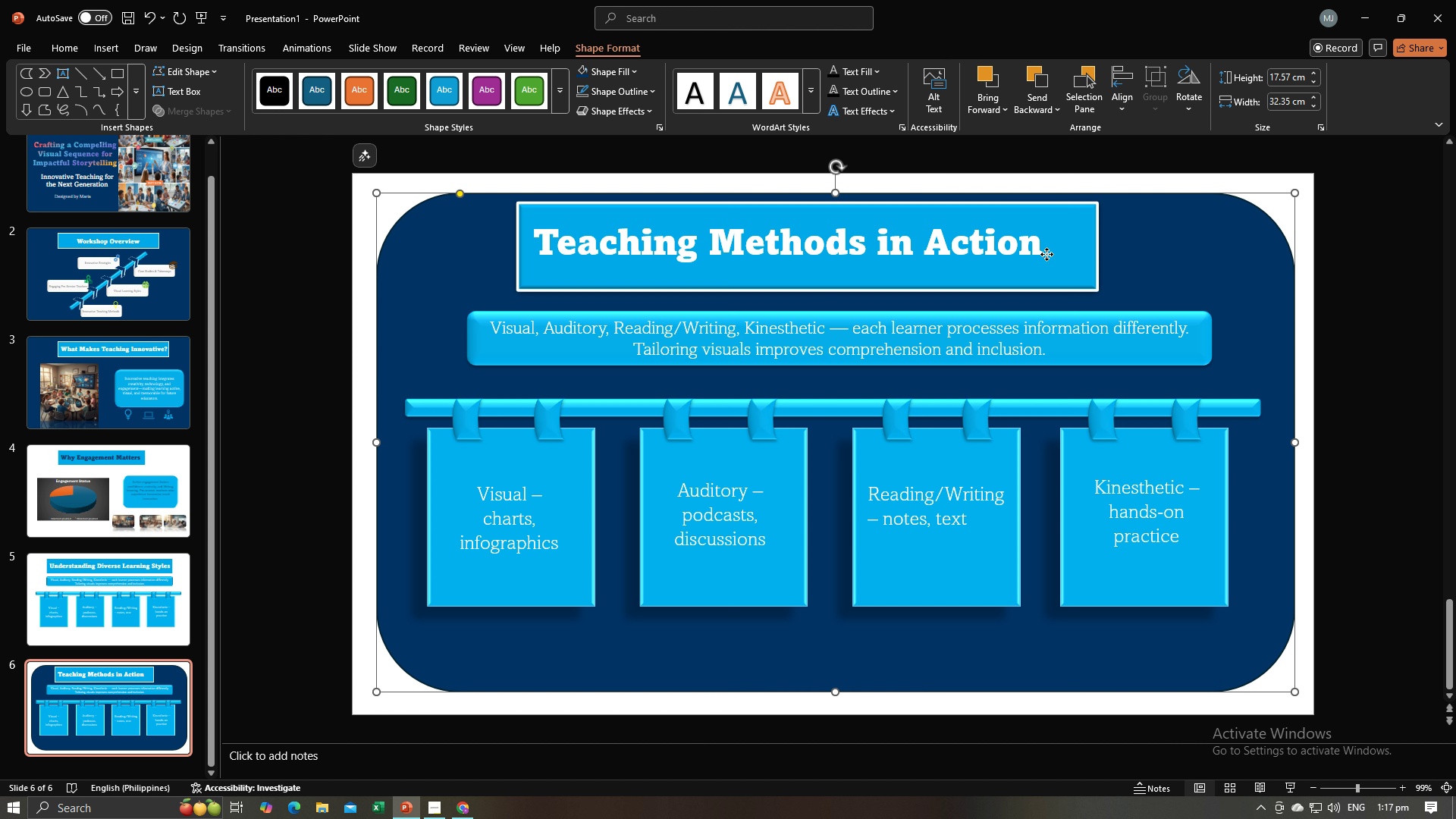 
left_click([1046, 254])
 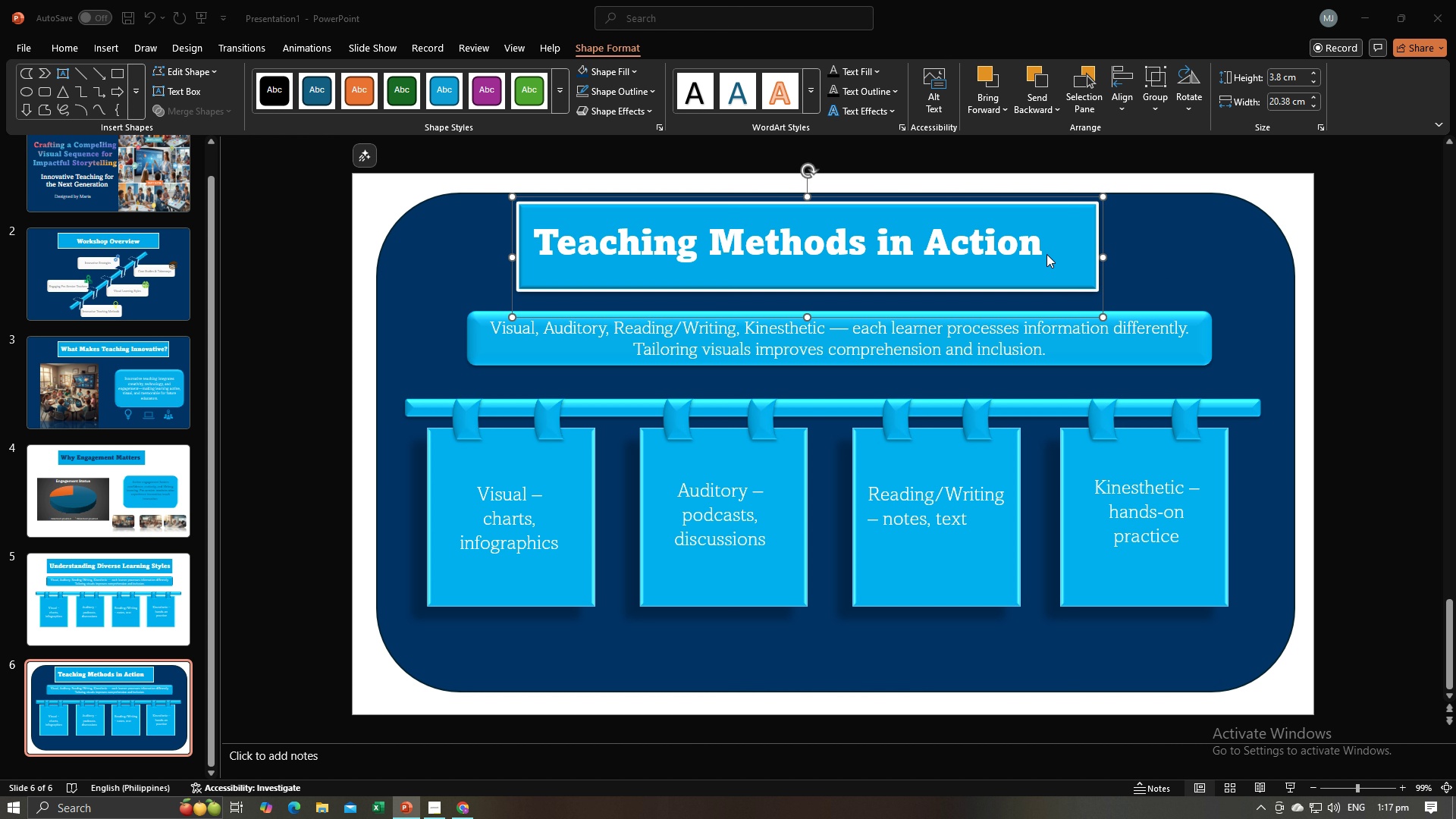 
key(Alt+AltLeft)
 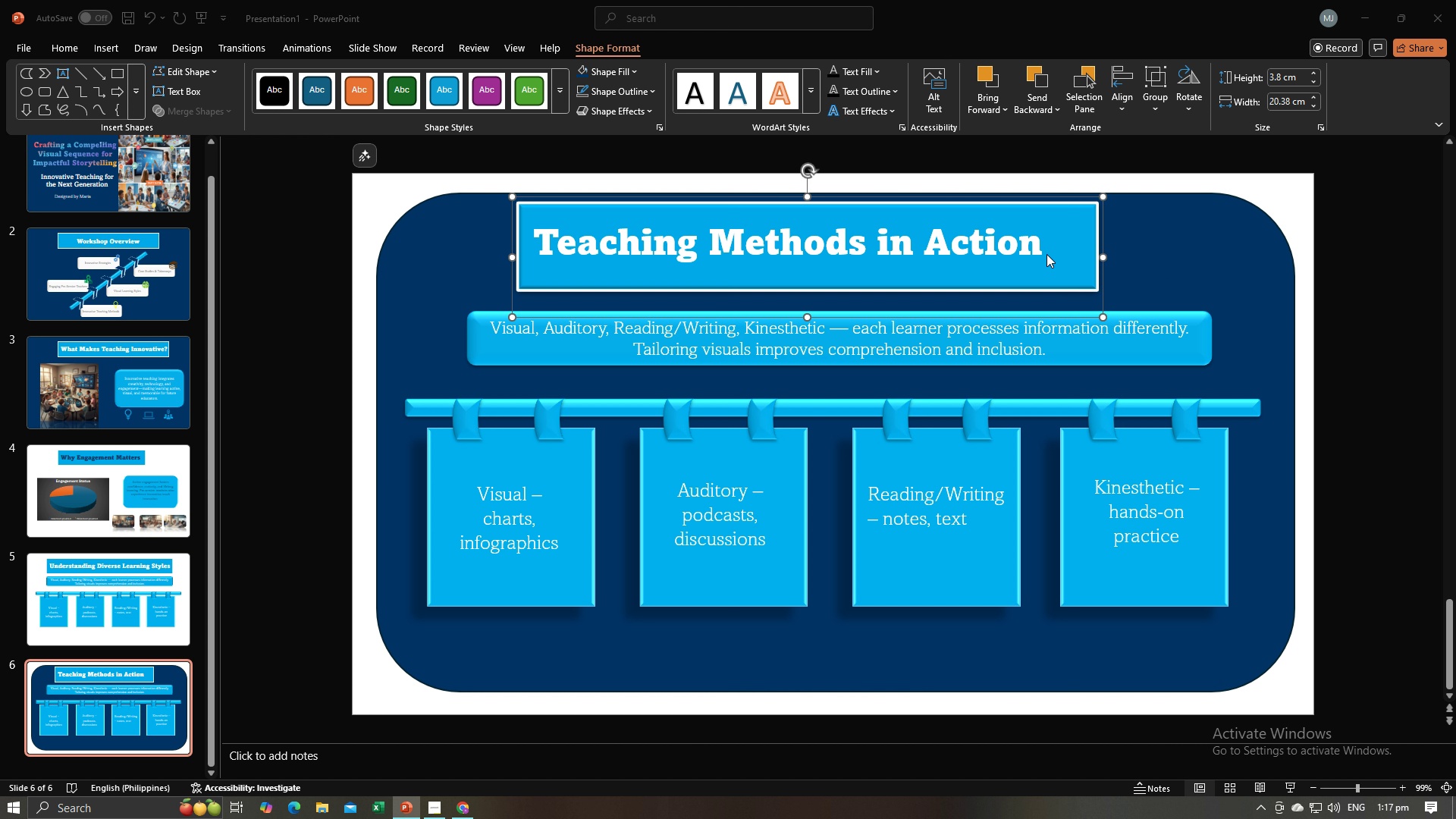 
key(Alt+Tab)
 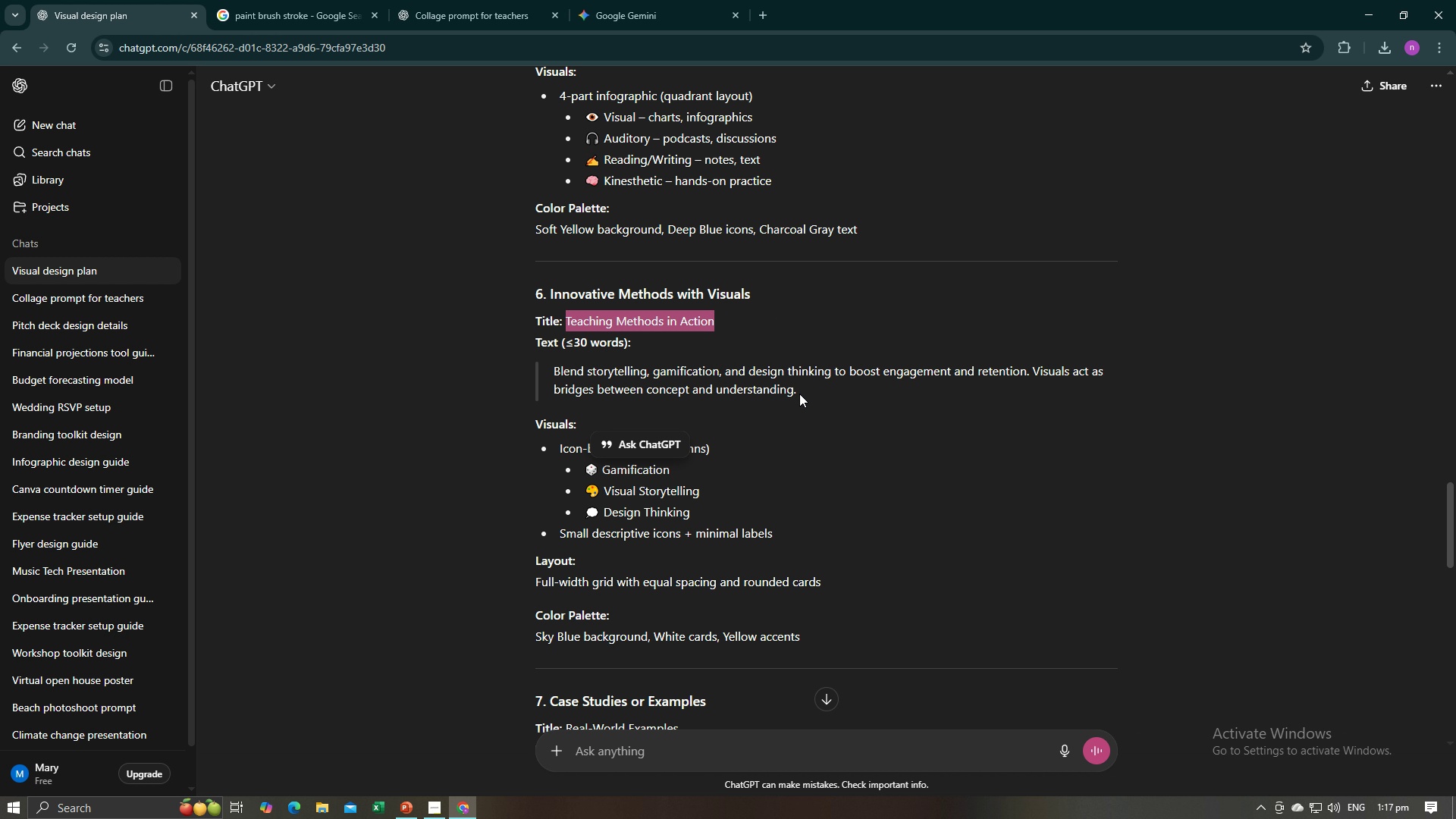 
left_click([789, 448])
 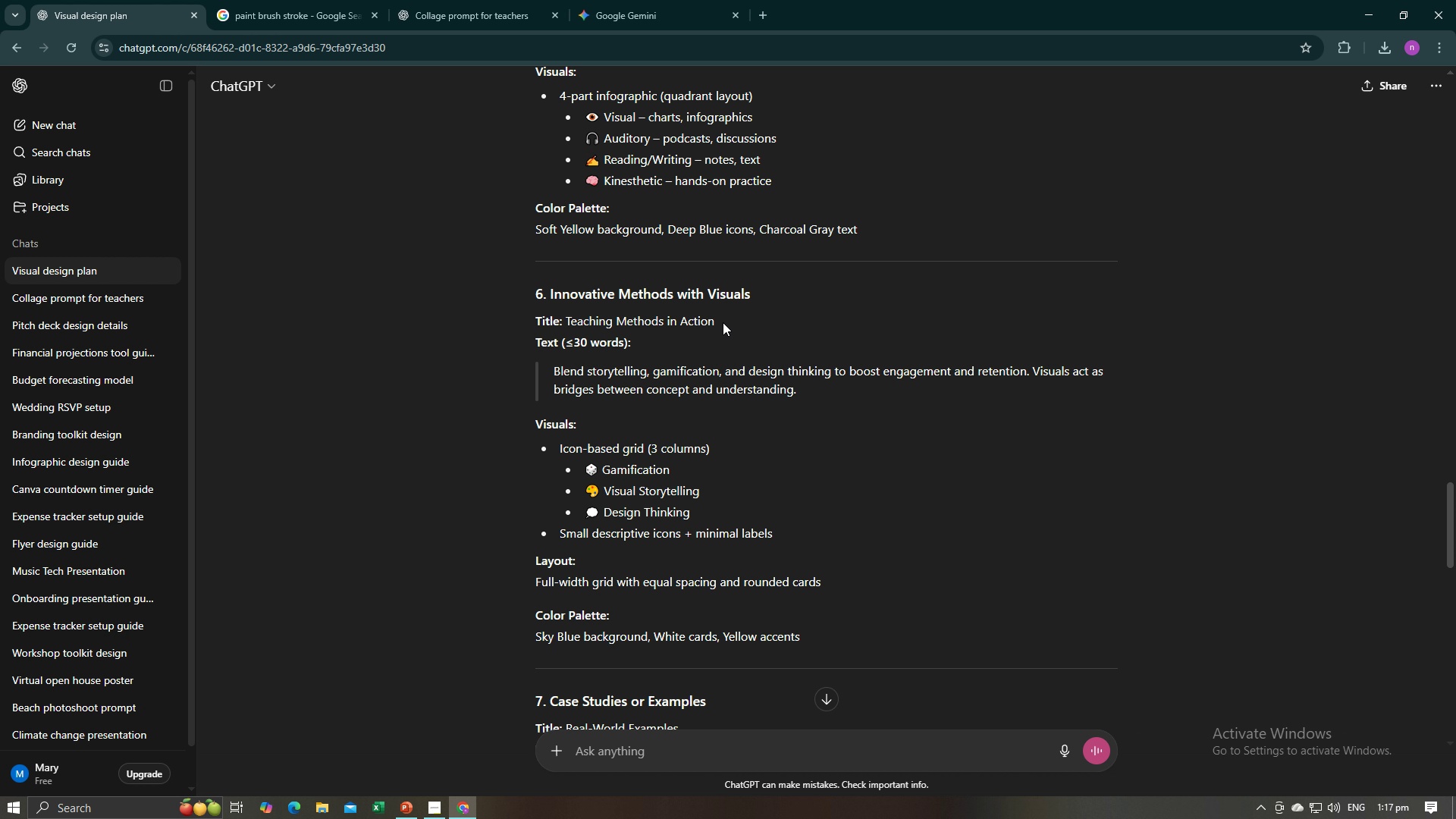 
left_click_drag(start_coordinate=[727, 323], to_coordinate=[616, 322])
 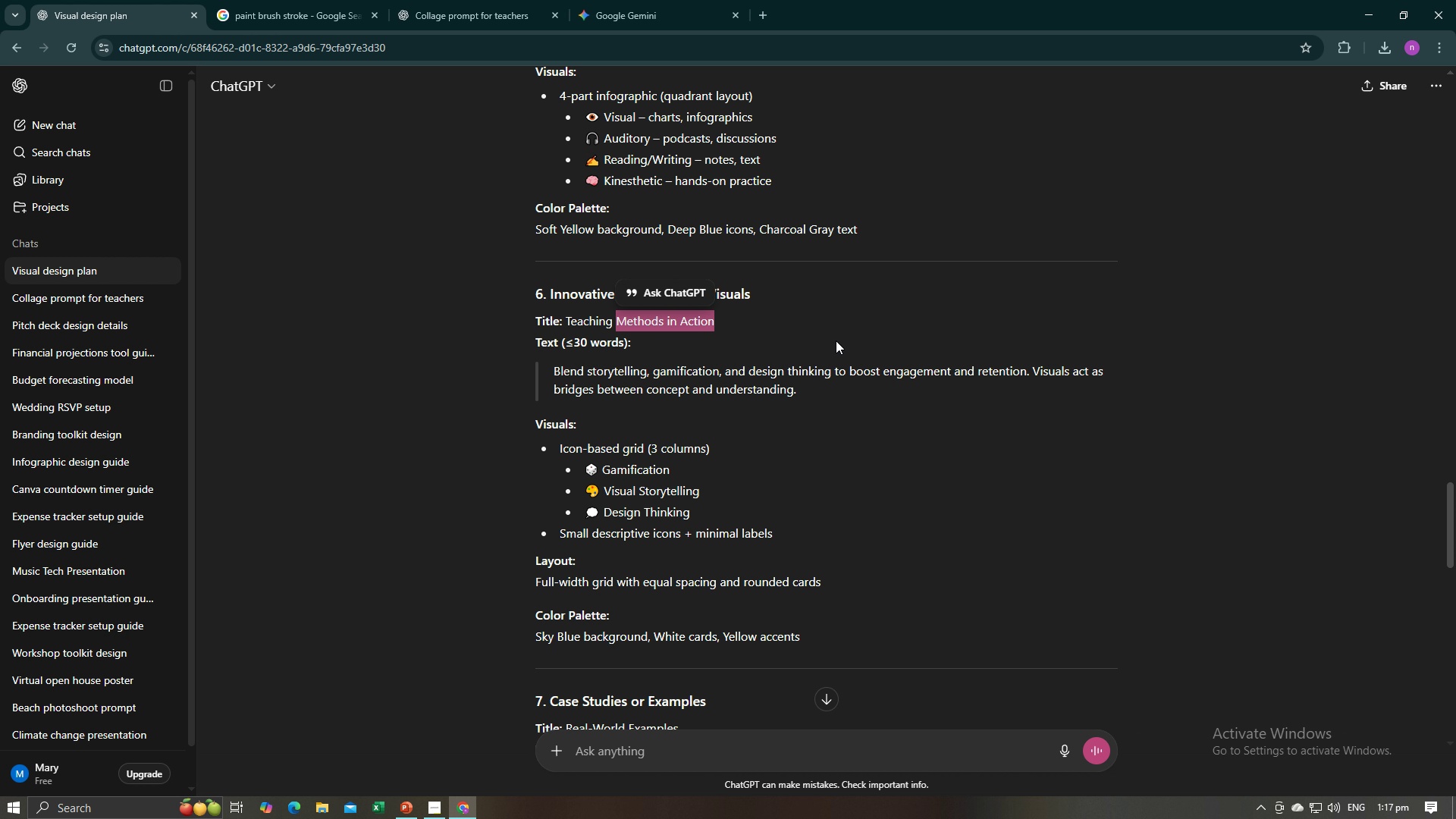 
key(Alt+AltLeft)
 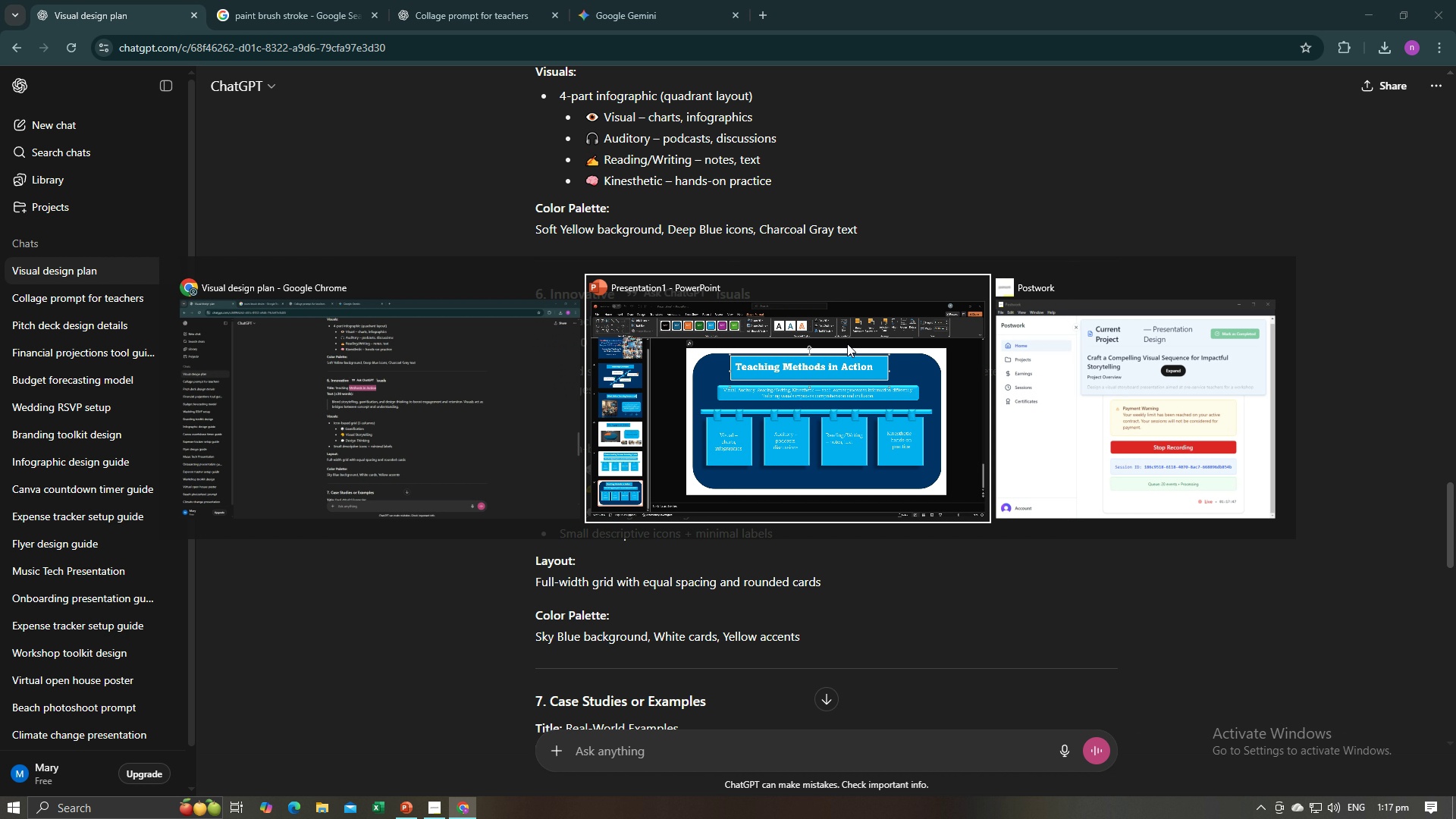 
key(Alt+Tab)
 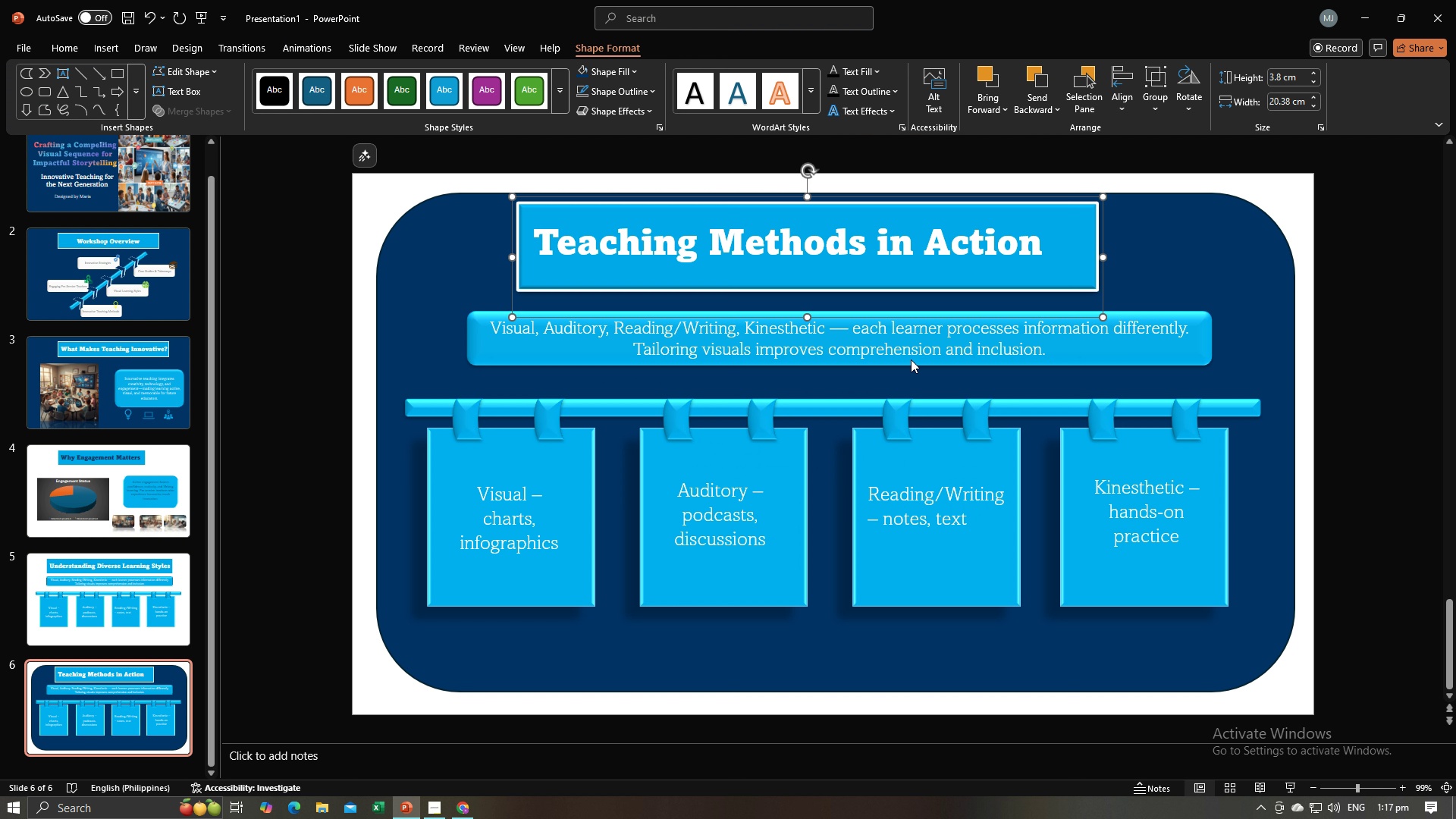 
key(Alt+AltLeft)
 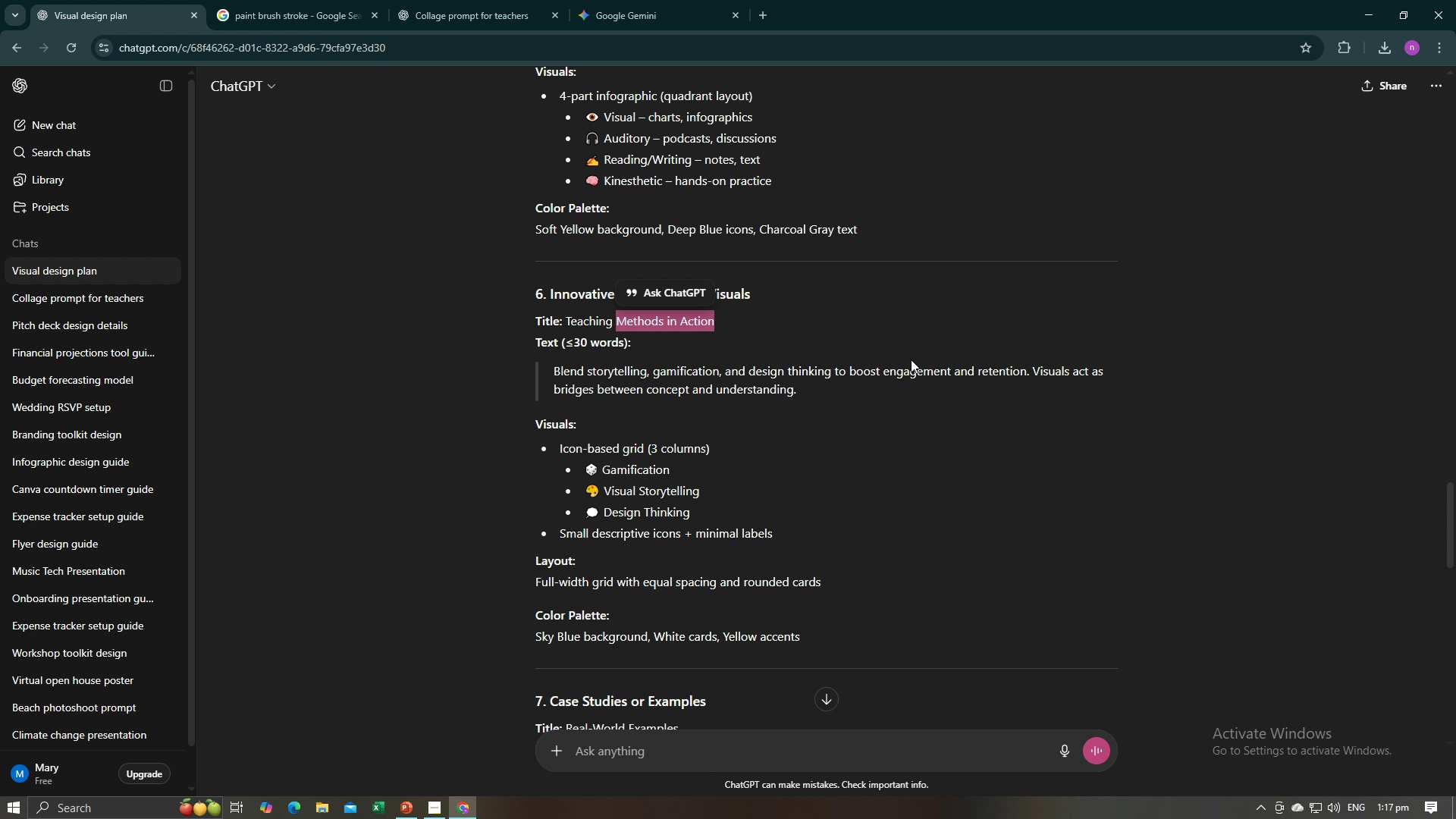 
key(Alt+Tab)
 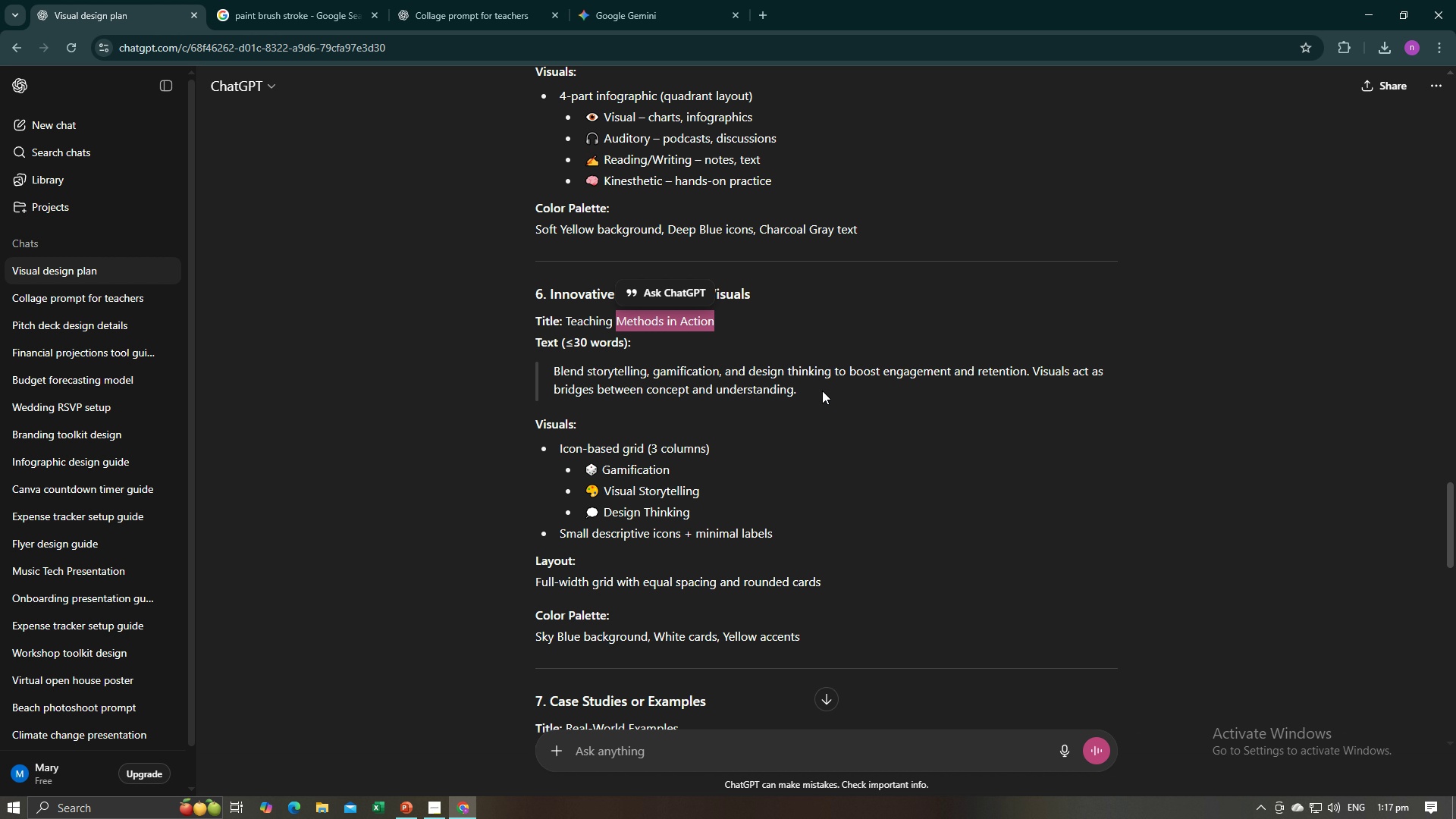 
left_click_drag(start_coordinate=[815, 391], to_coordinate=[550, 375])
 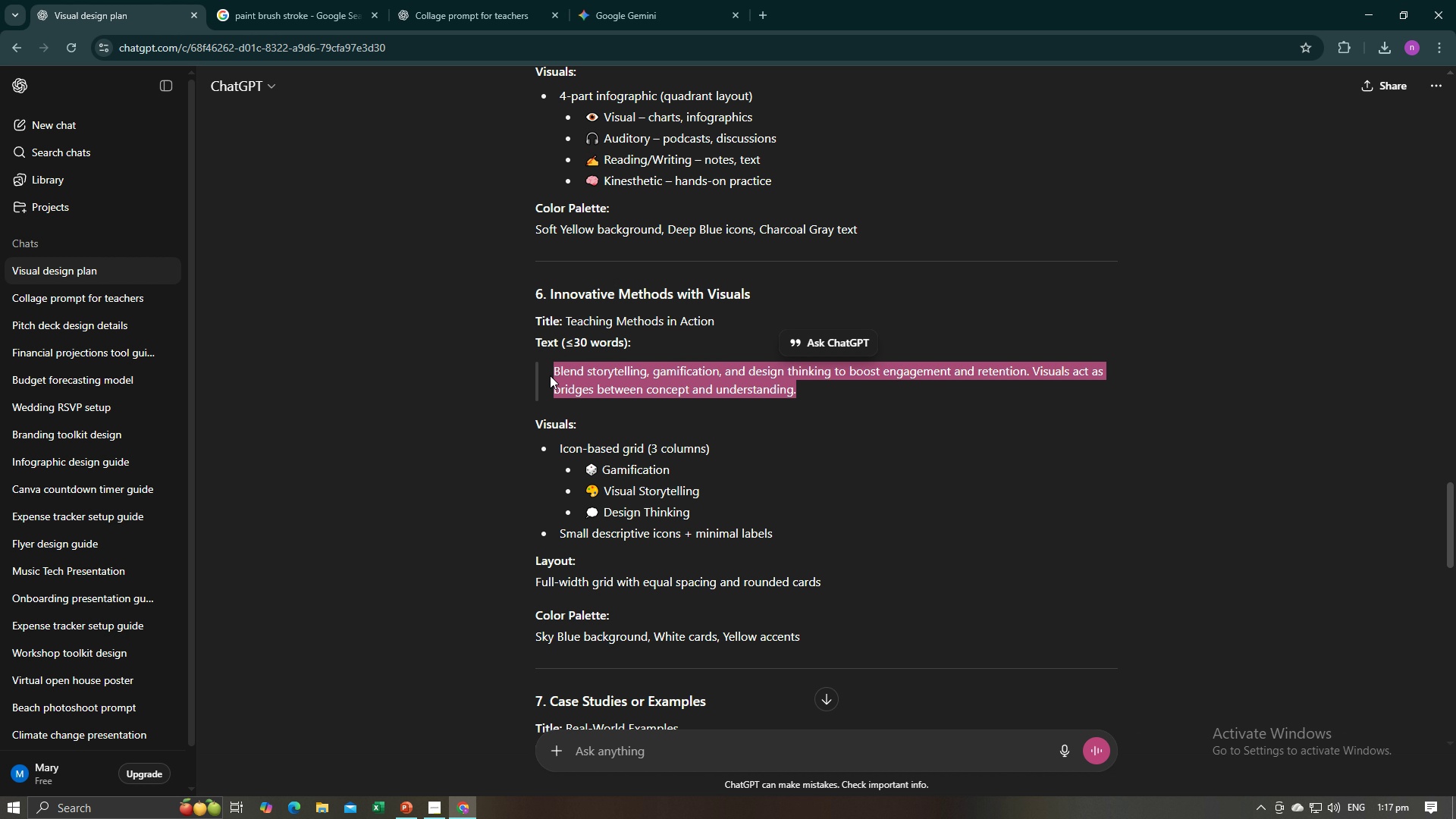 
key(Control+C)
 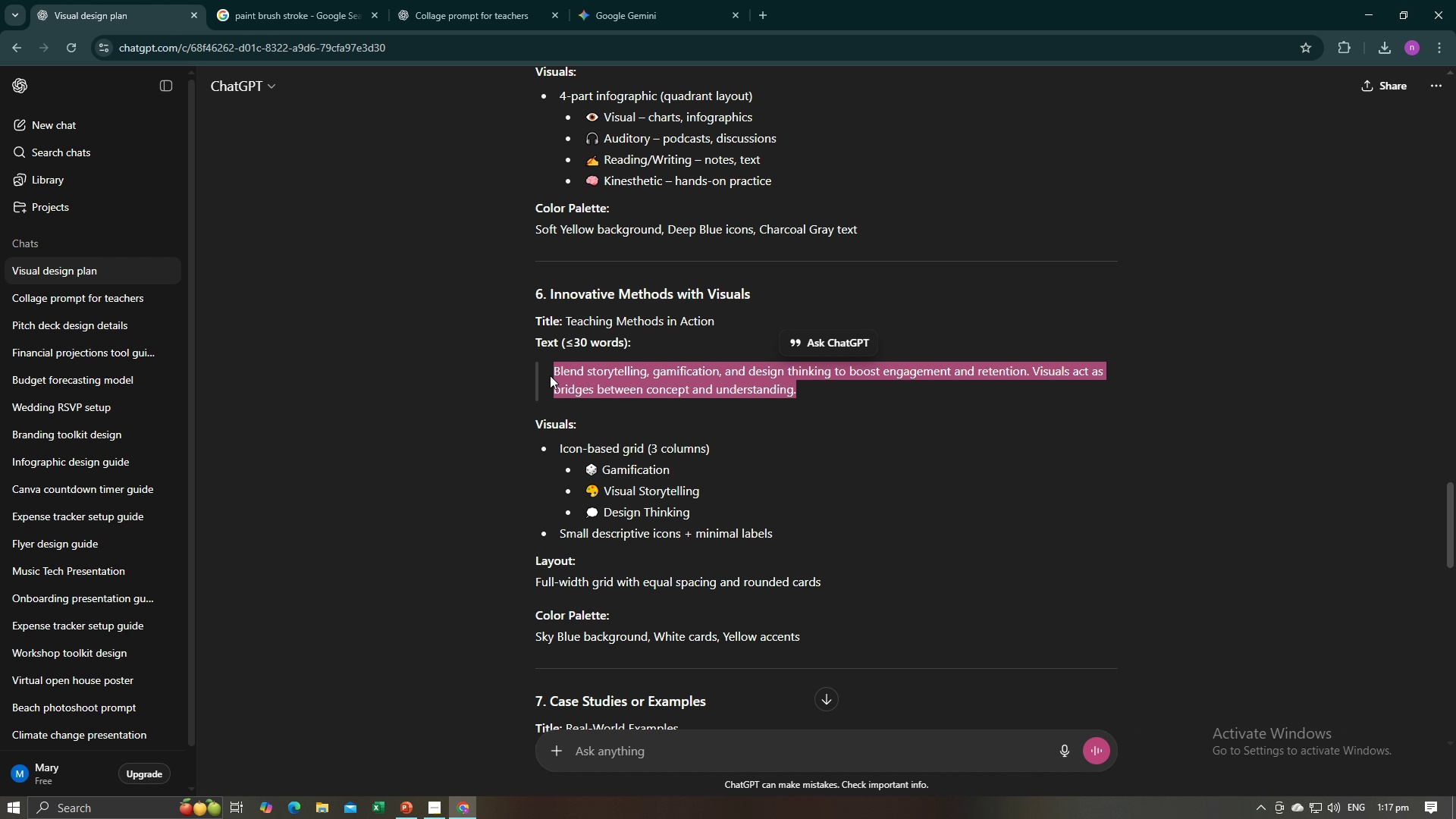 
key(Control+C)
 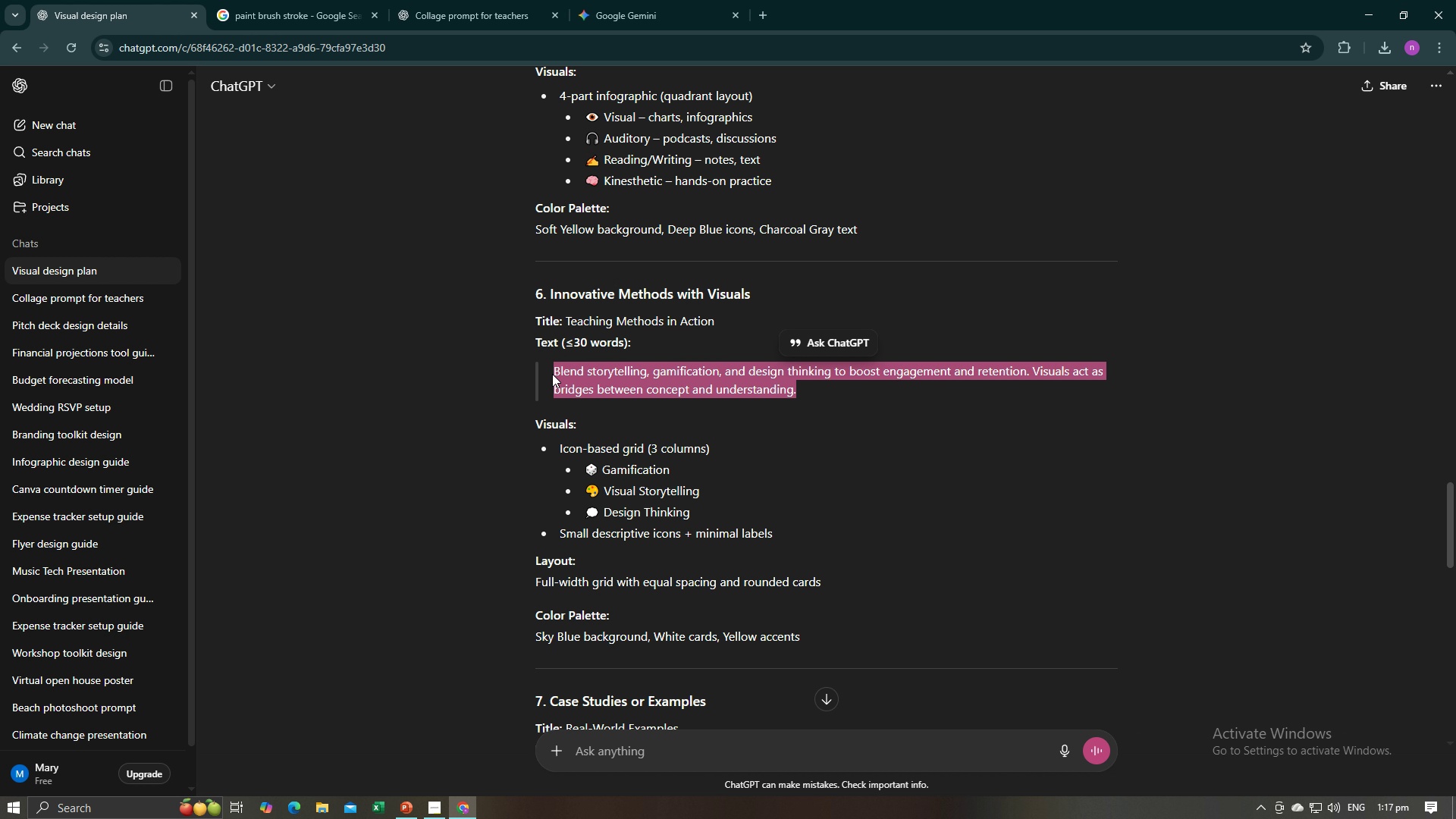 
key(Alt+AltLeft)
 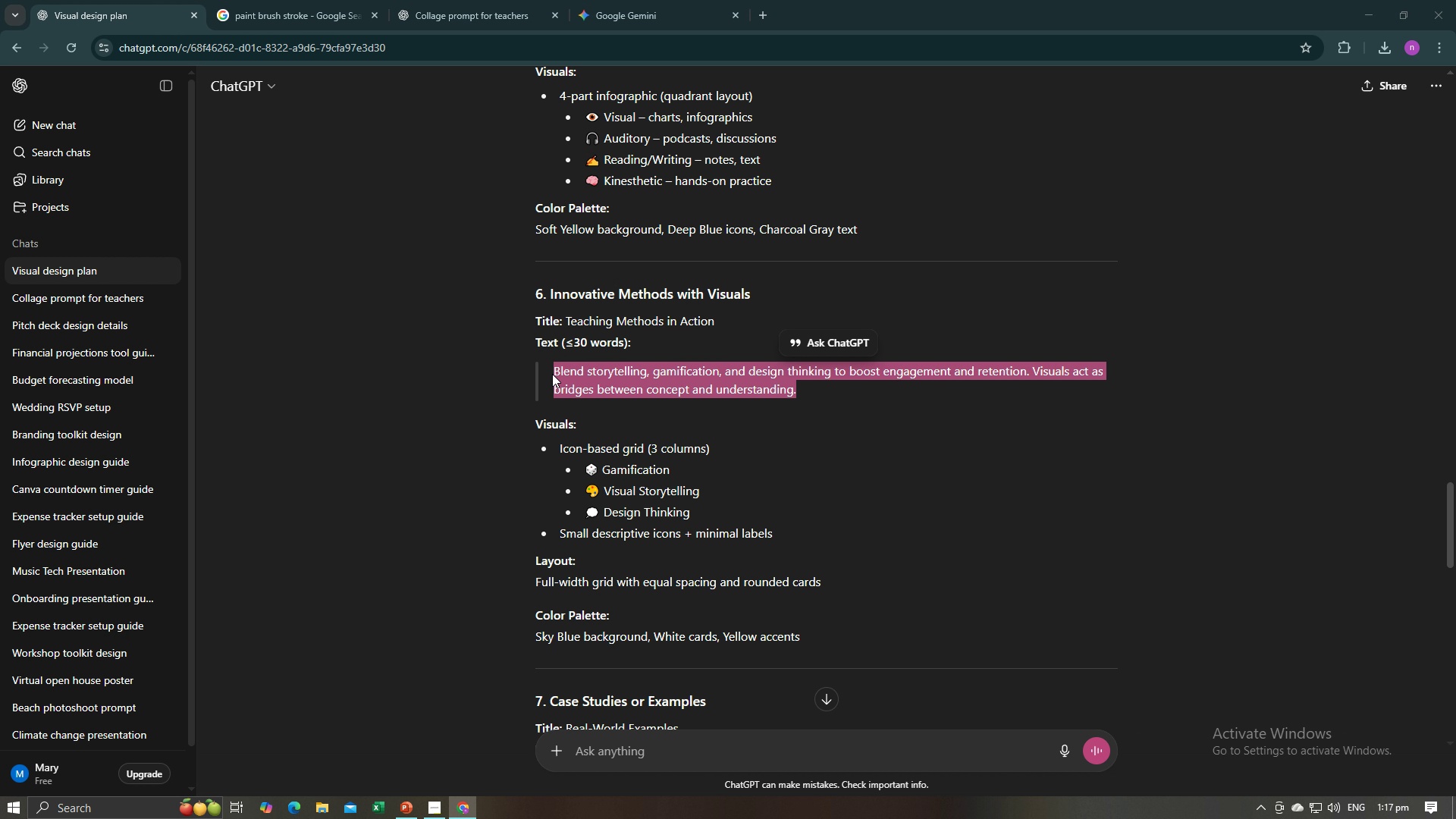 
key(Alt+Tab)
 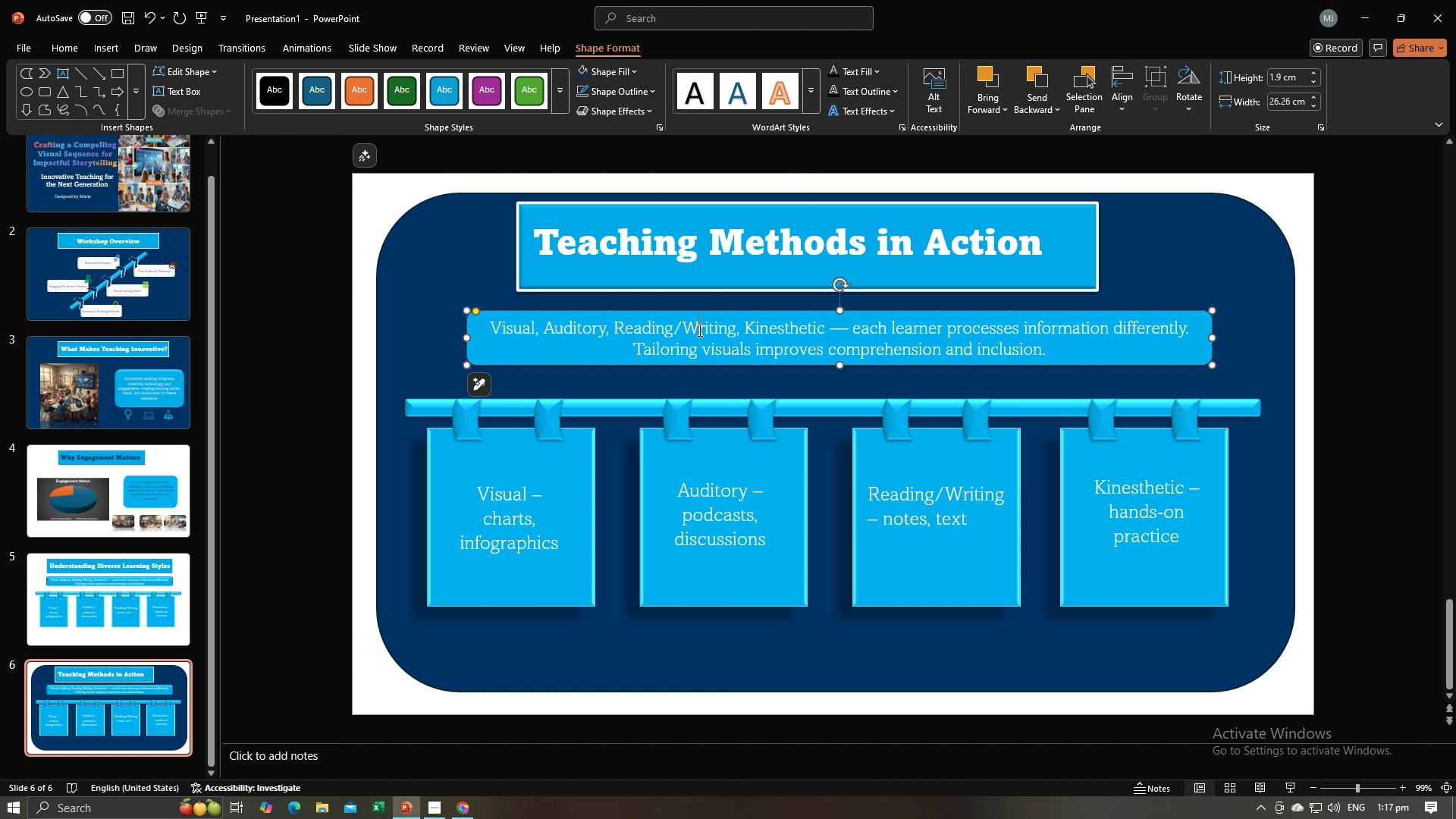 
left_click([698, 330])
 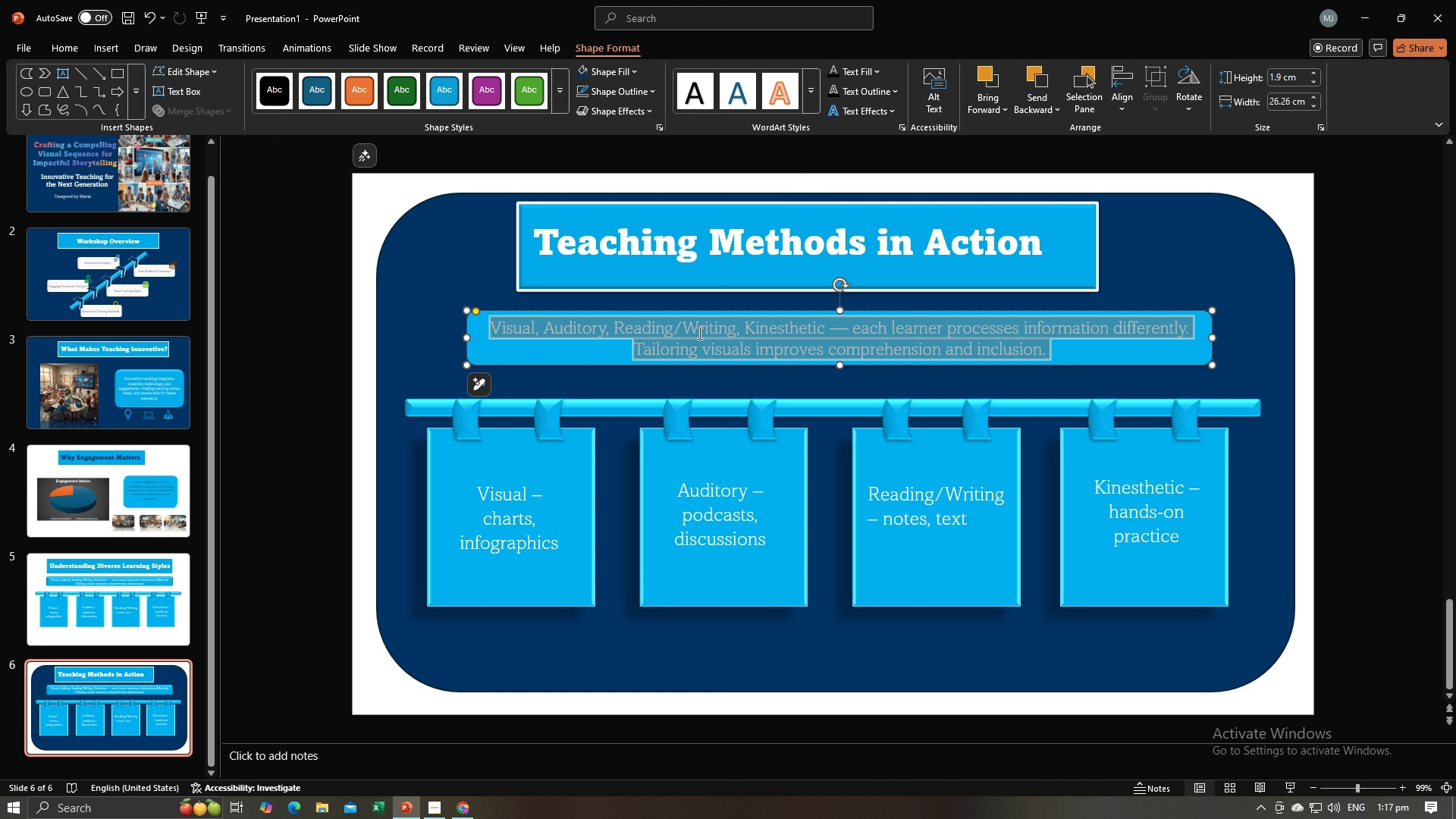 
key(Control+A)
 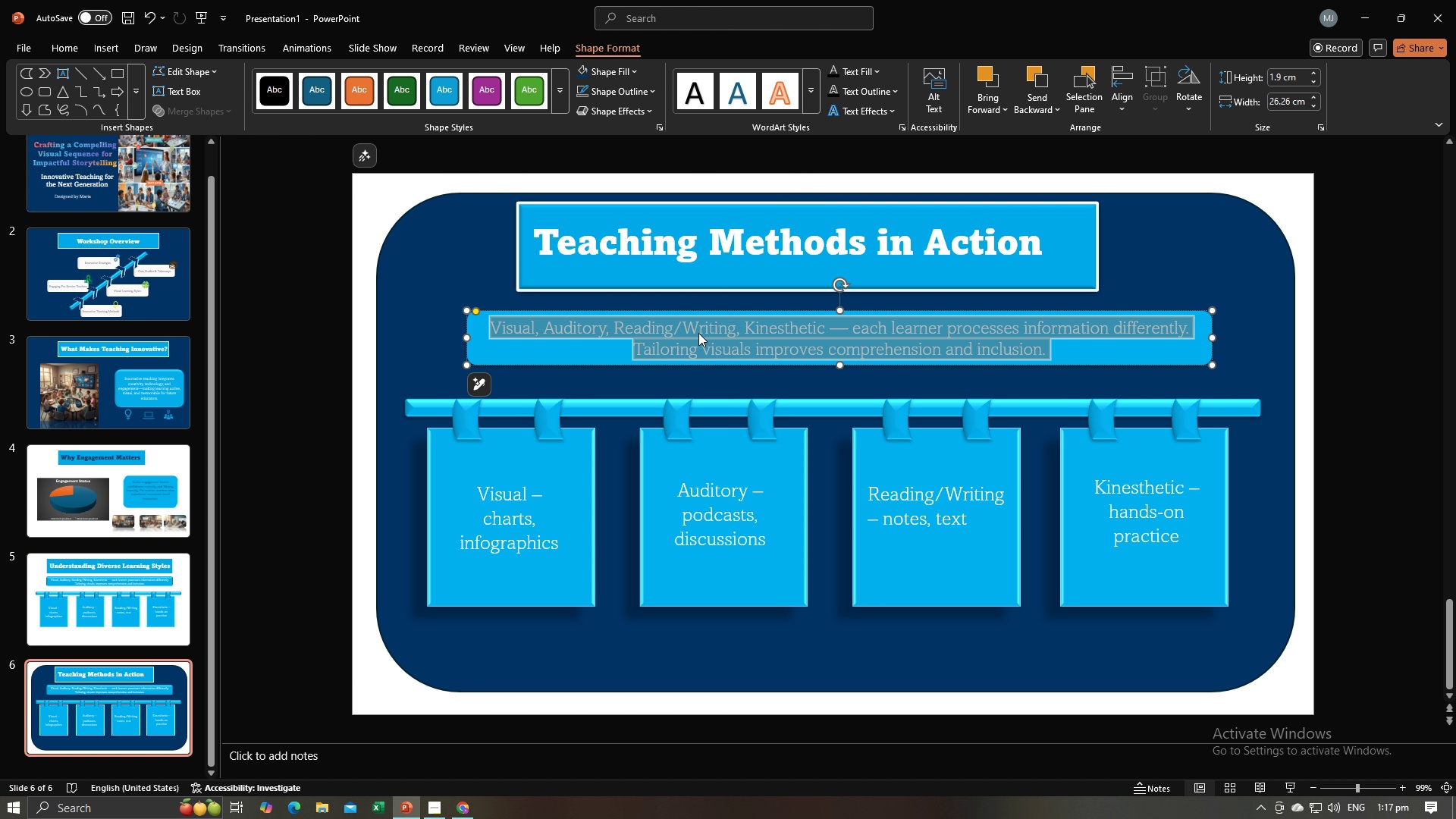 
key(Control+V)
 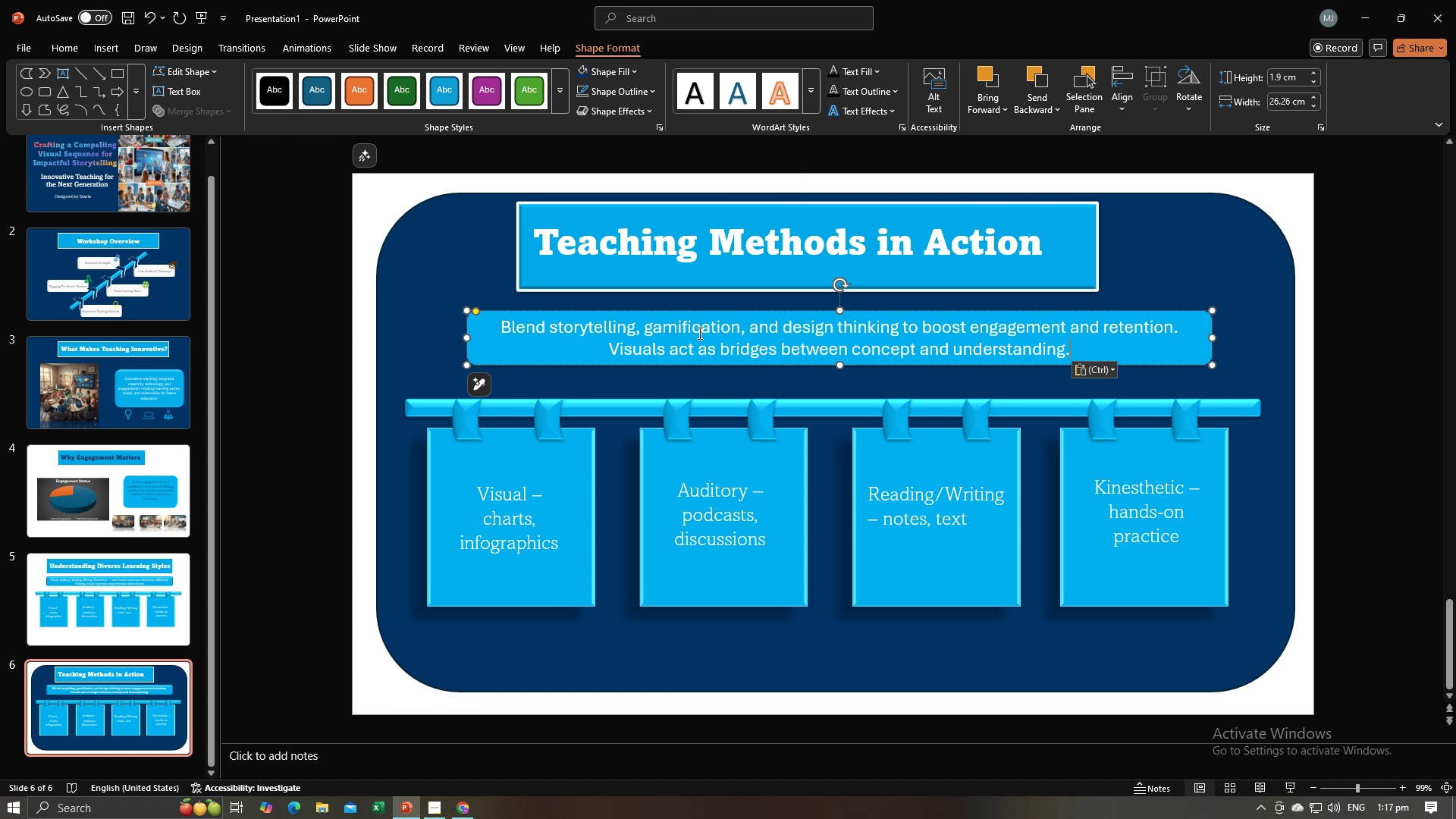 
key(Control+A)
 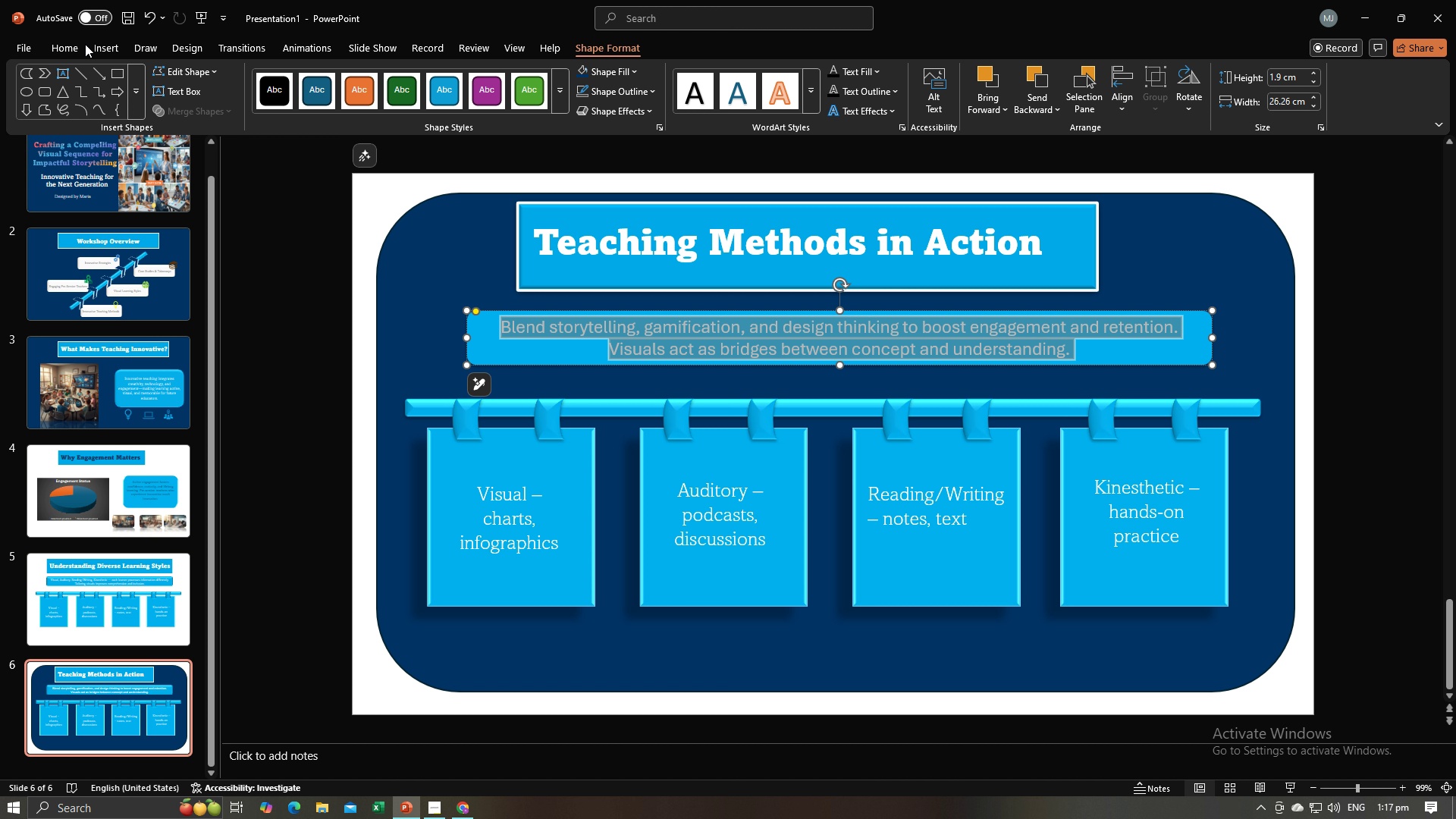 
left_click([58, 48])
 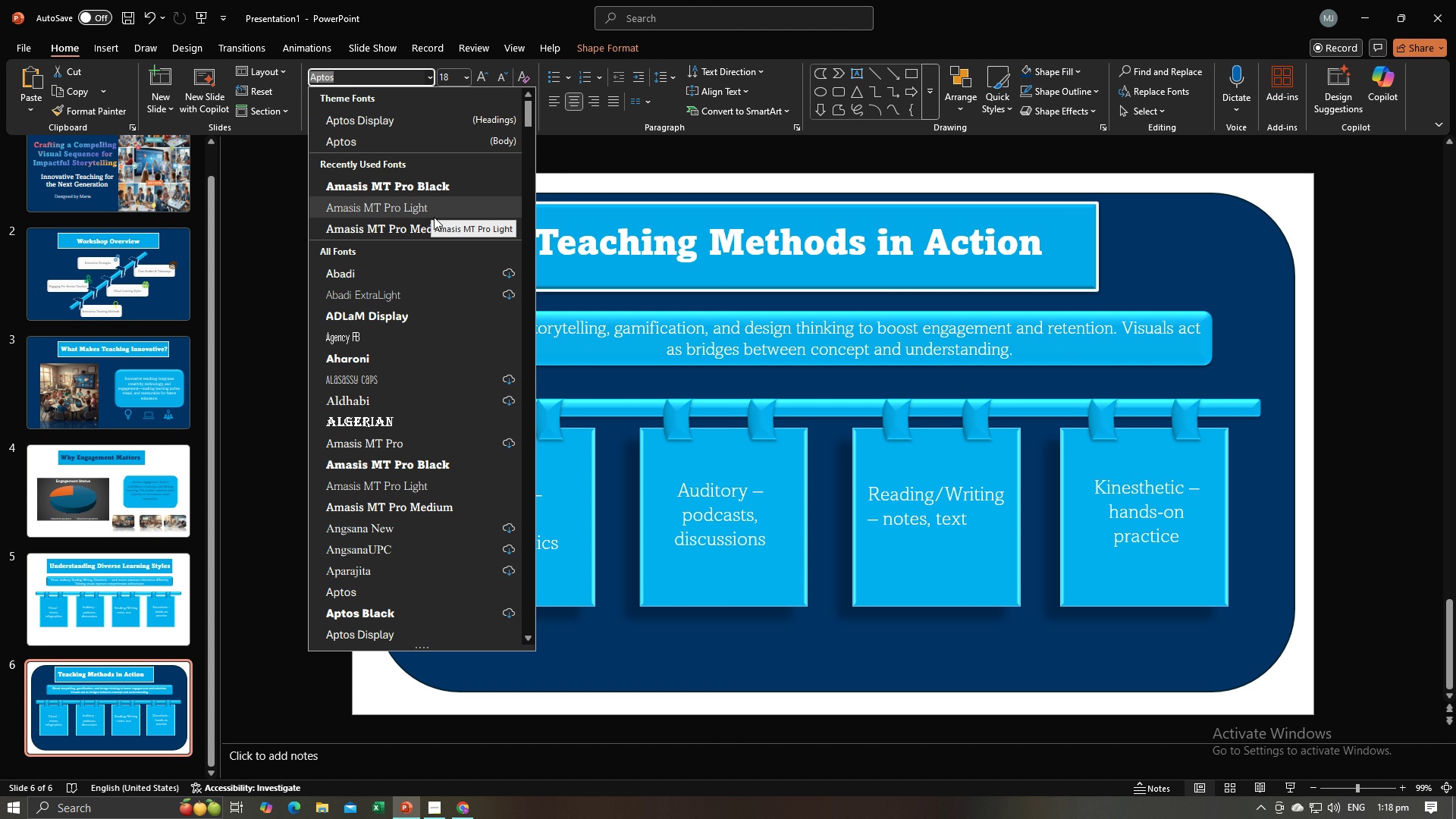 
left_click([418, 225])
 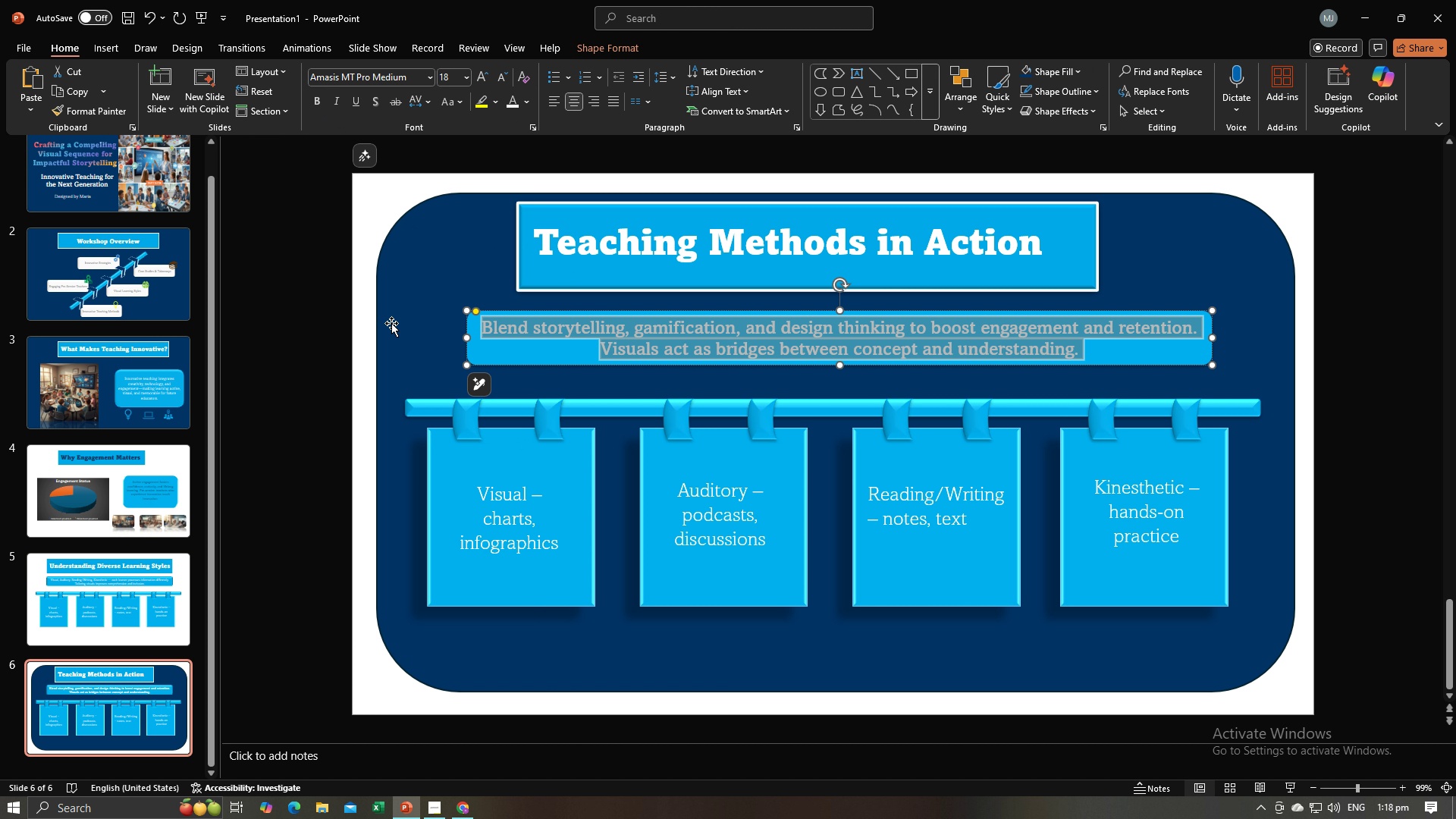 
left_click([361, 331])
 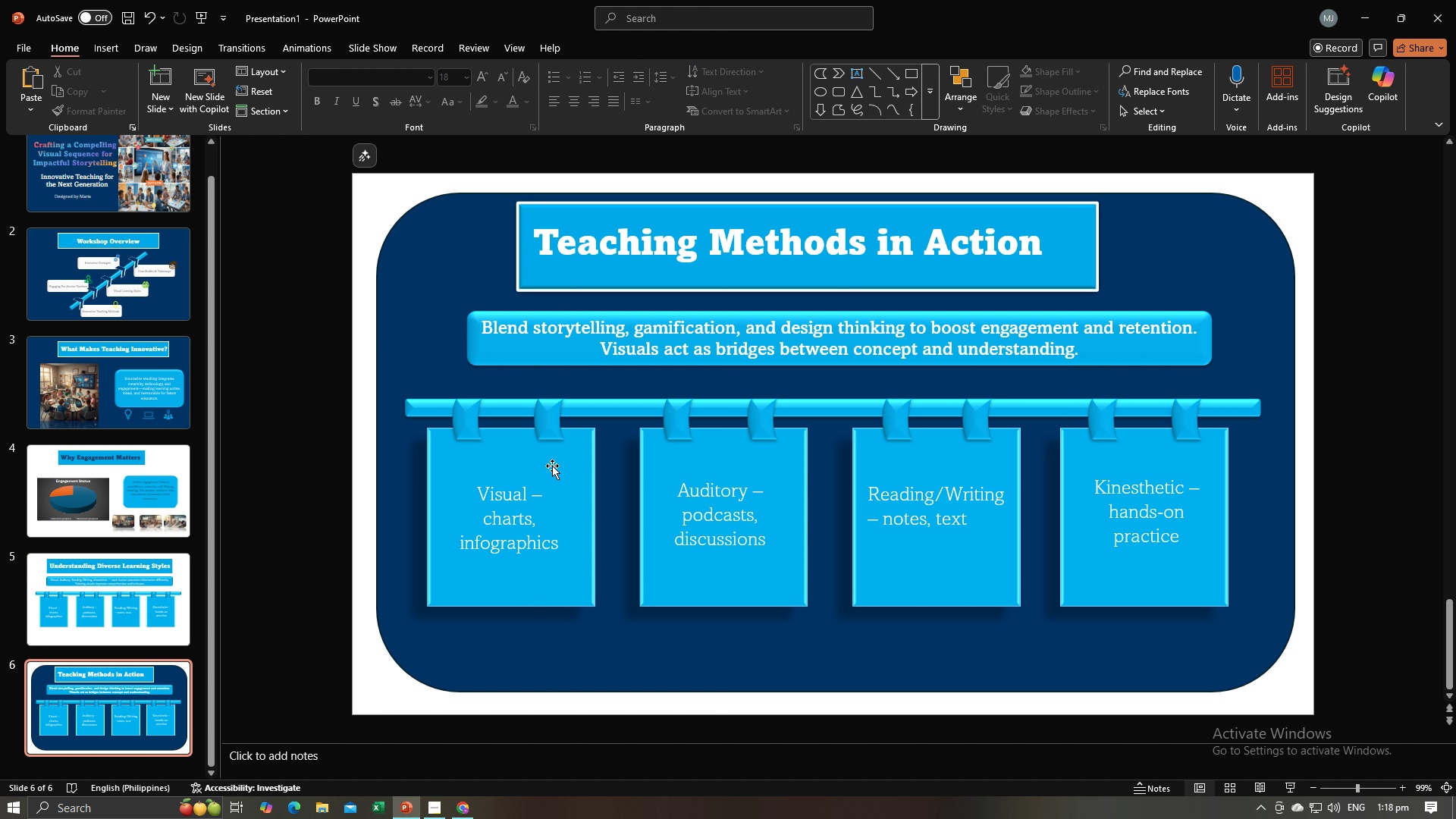 
left_click([522, 536])
 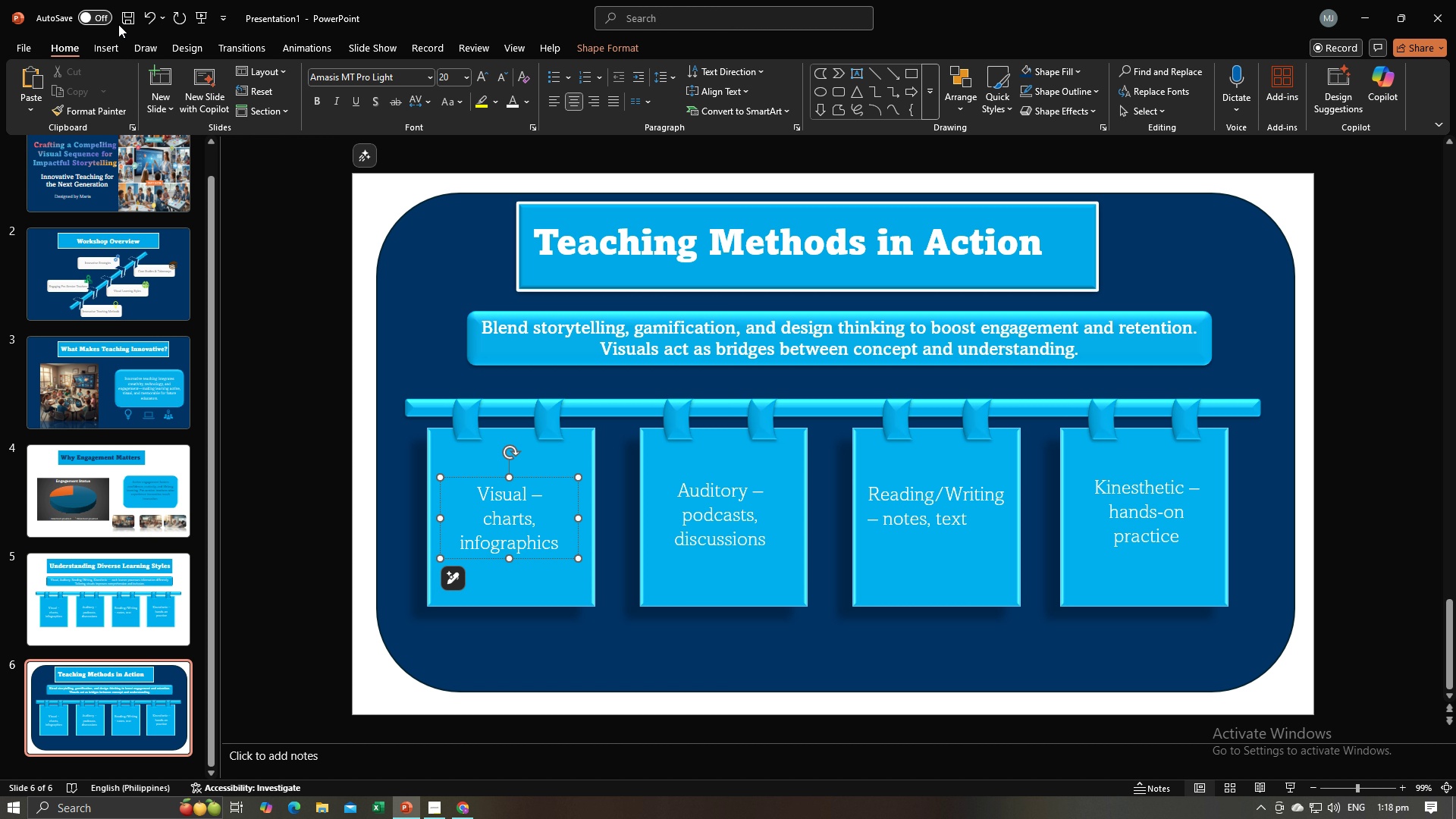 
left_click([110, 43])
 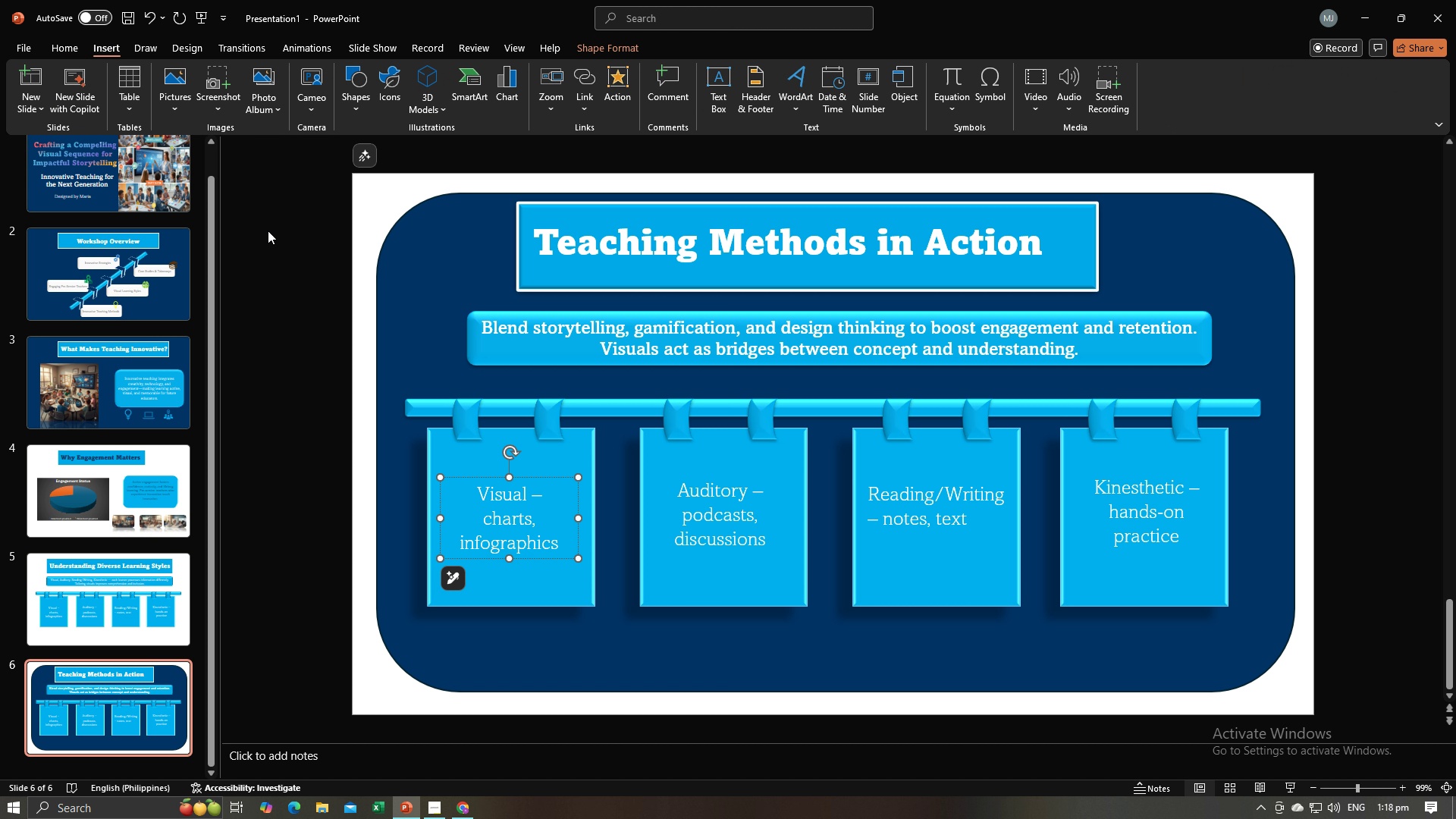 
left_click([268, 231])
 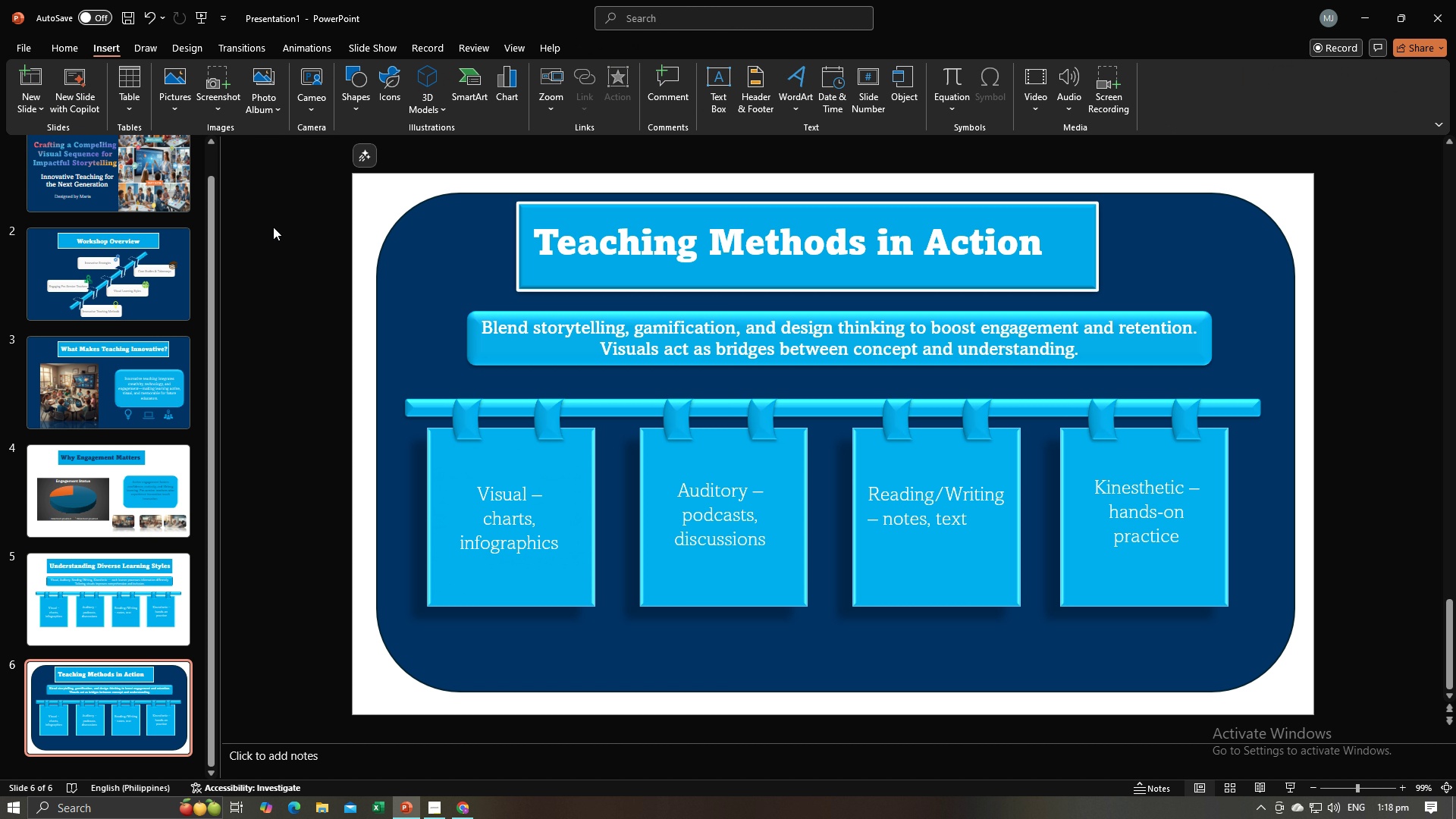 
key(Alt+AltLeft)
 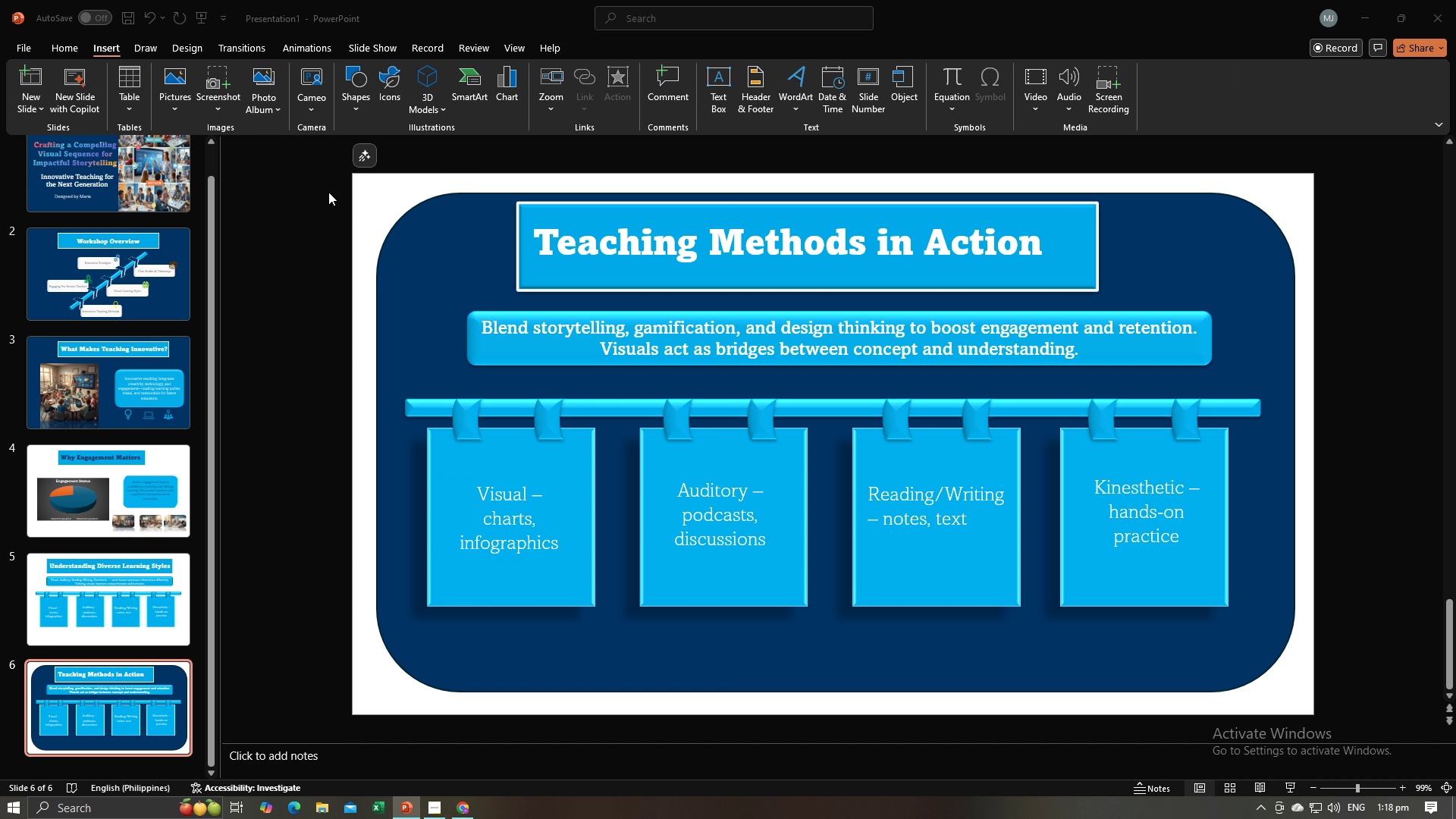 
key(Alt+Tab)
 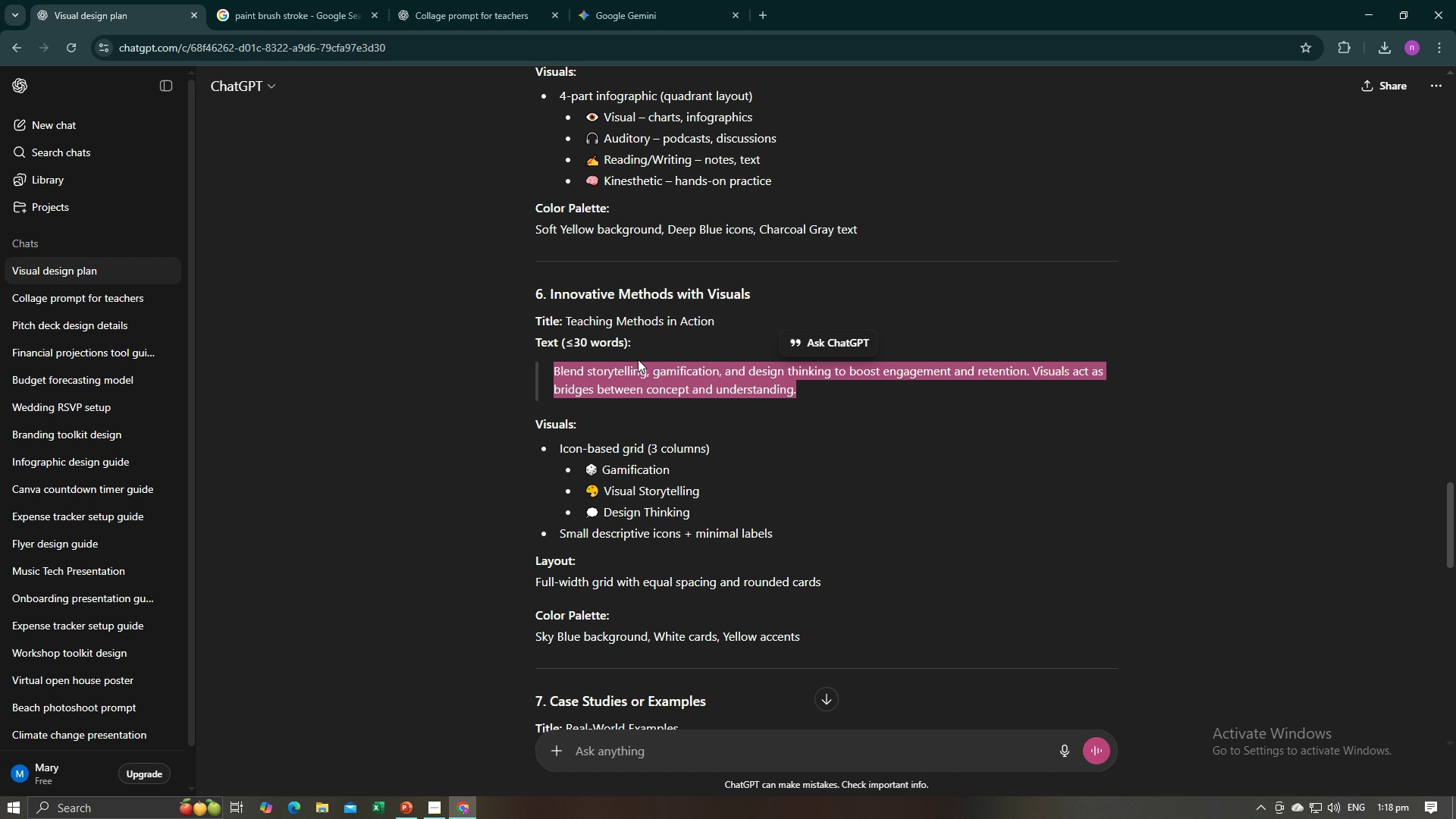 
key(Alt+AltLeft)
 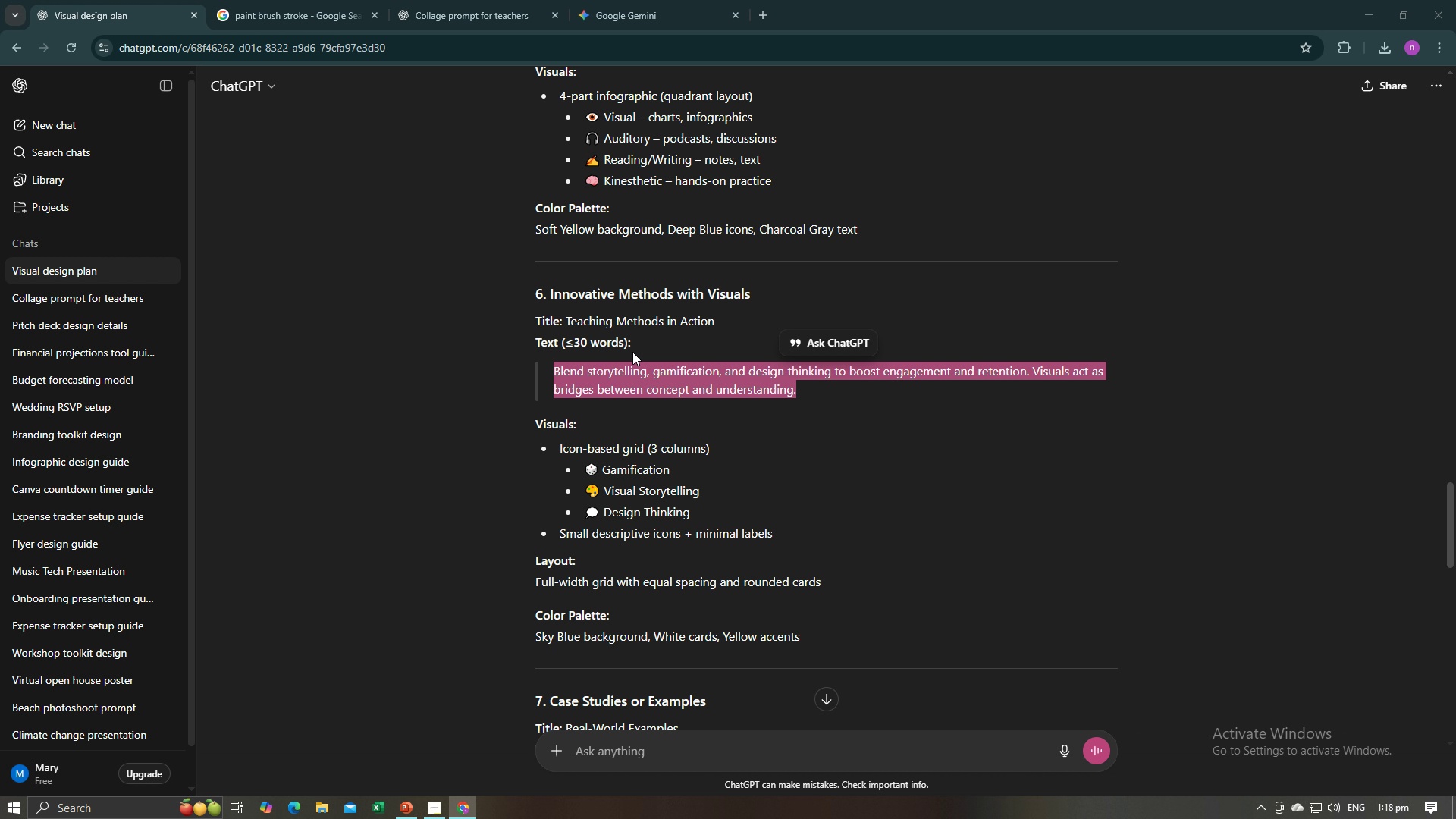 
key(Alt+Tab)
 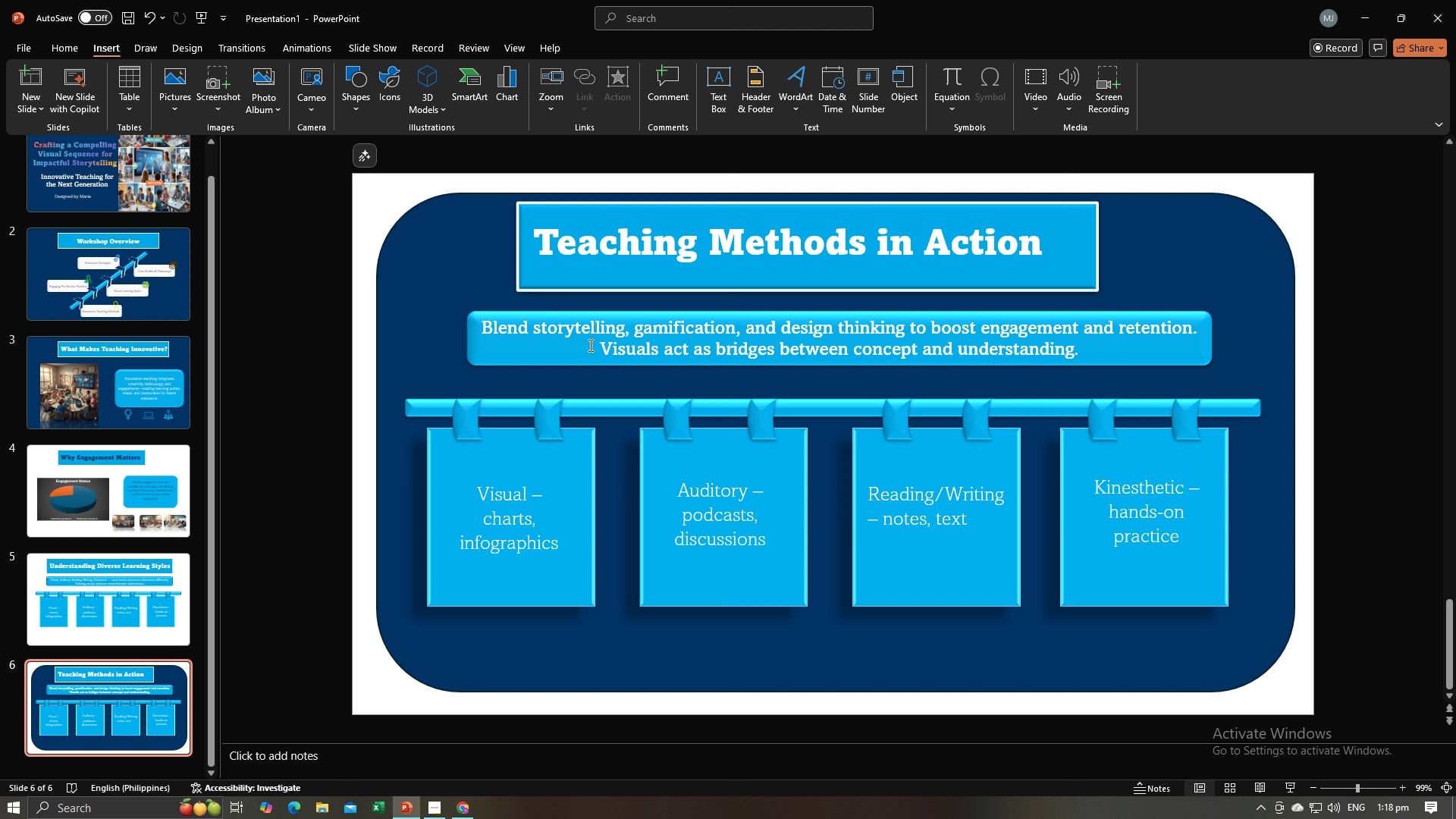 
left_click([592, 332])
 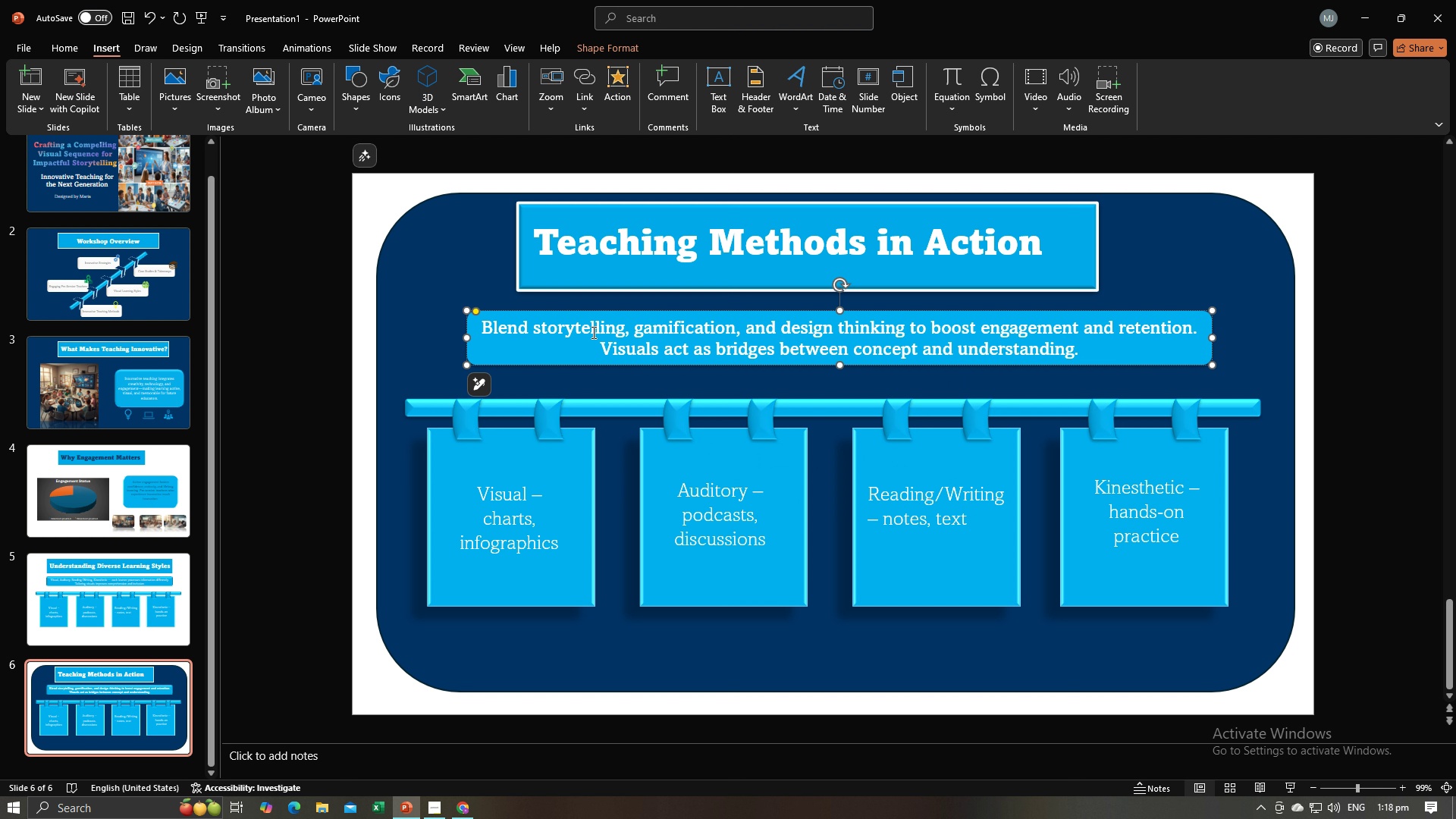 
key(Control+A)
 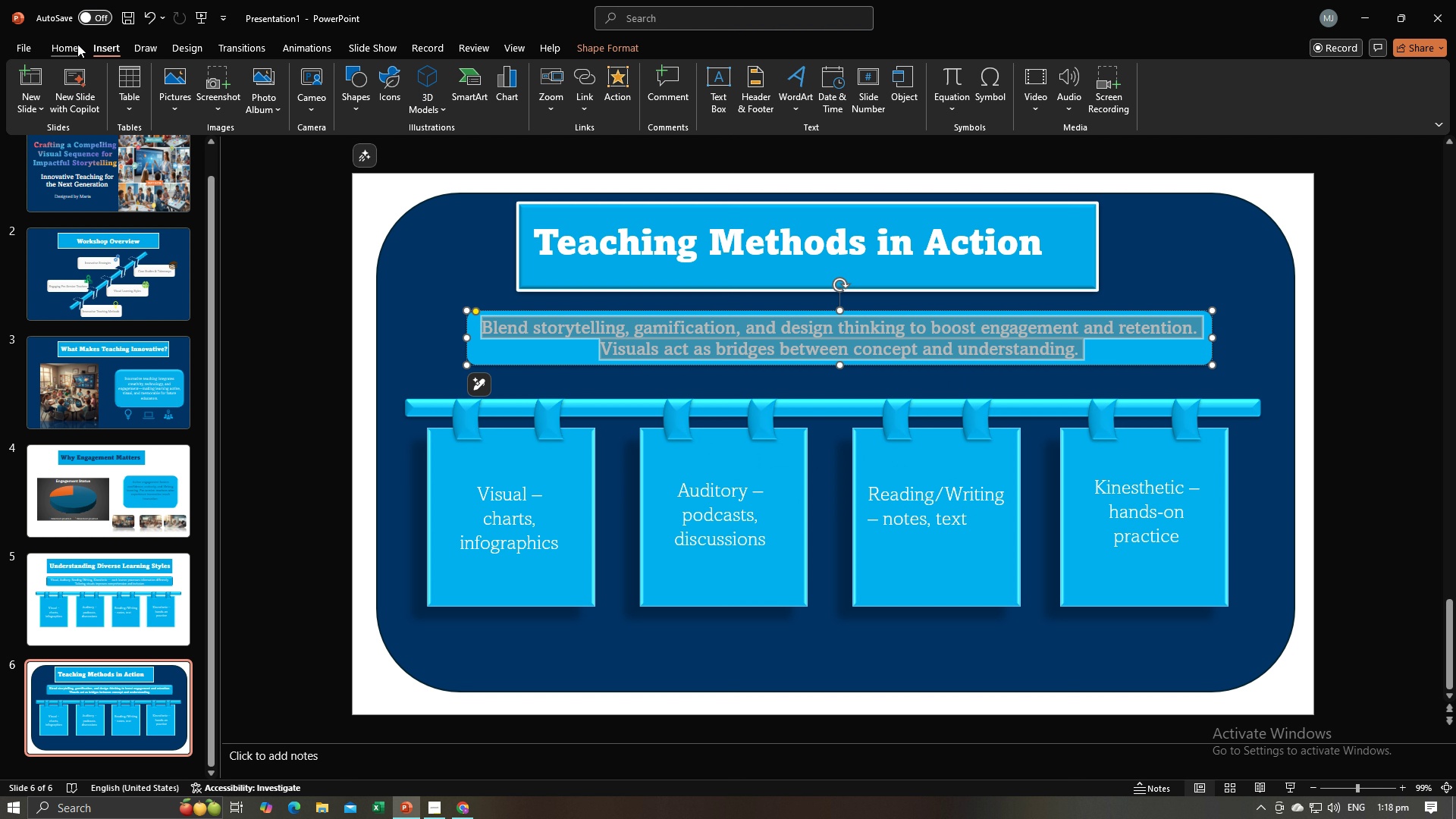 
left_click([75, 42])
 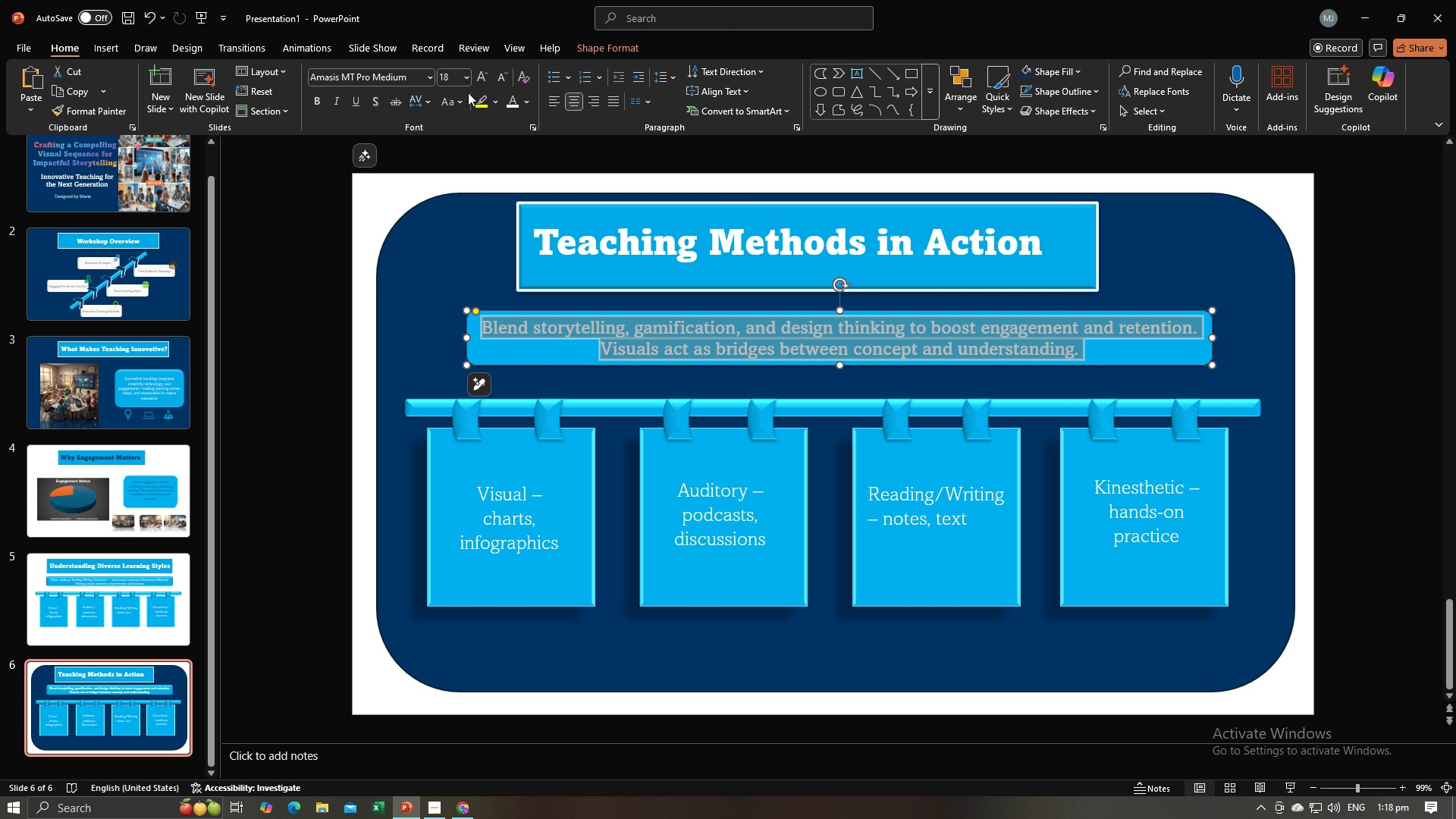 
wait(5.2)
 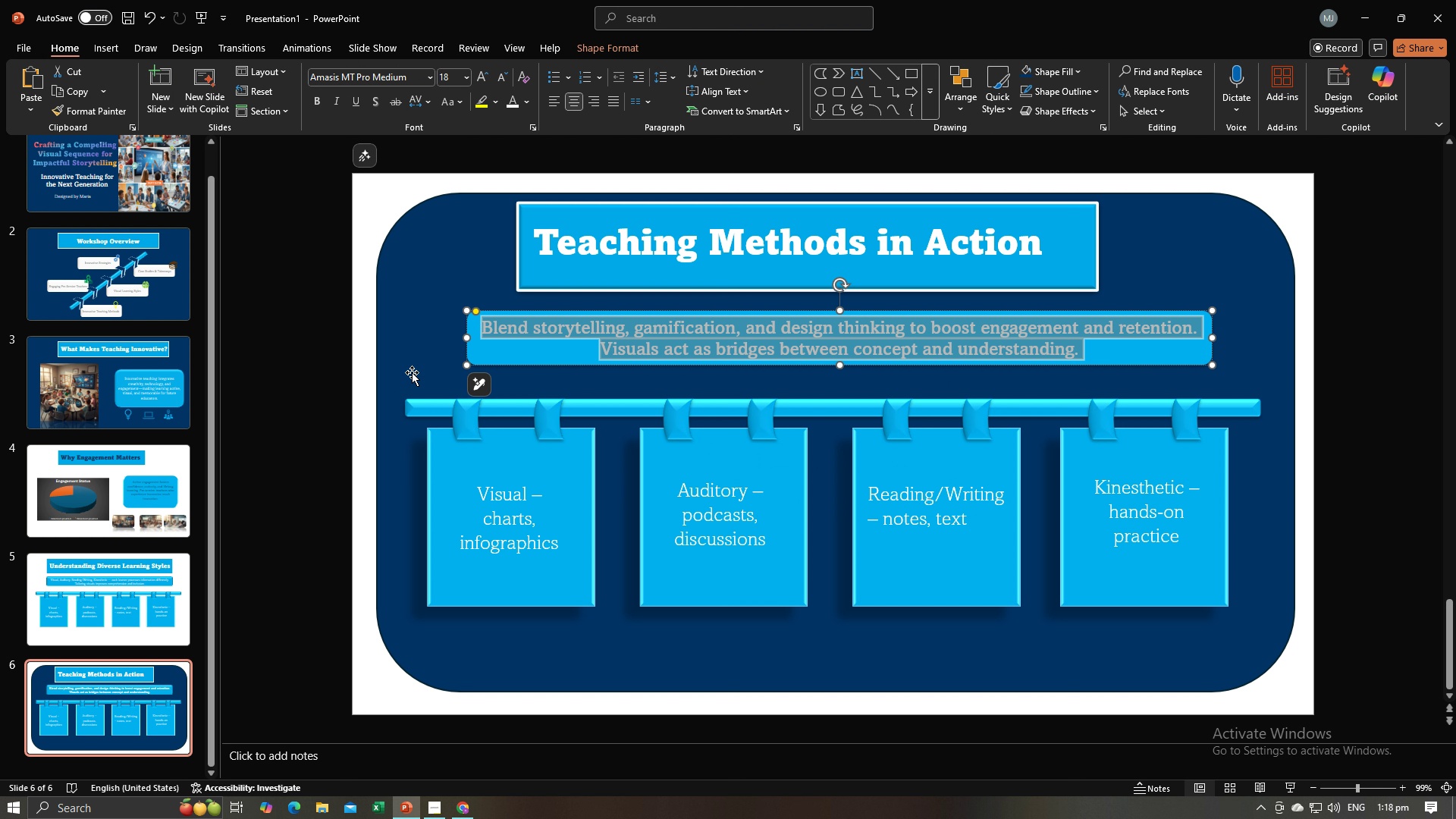 
left_click([467, 78])
 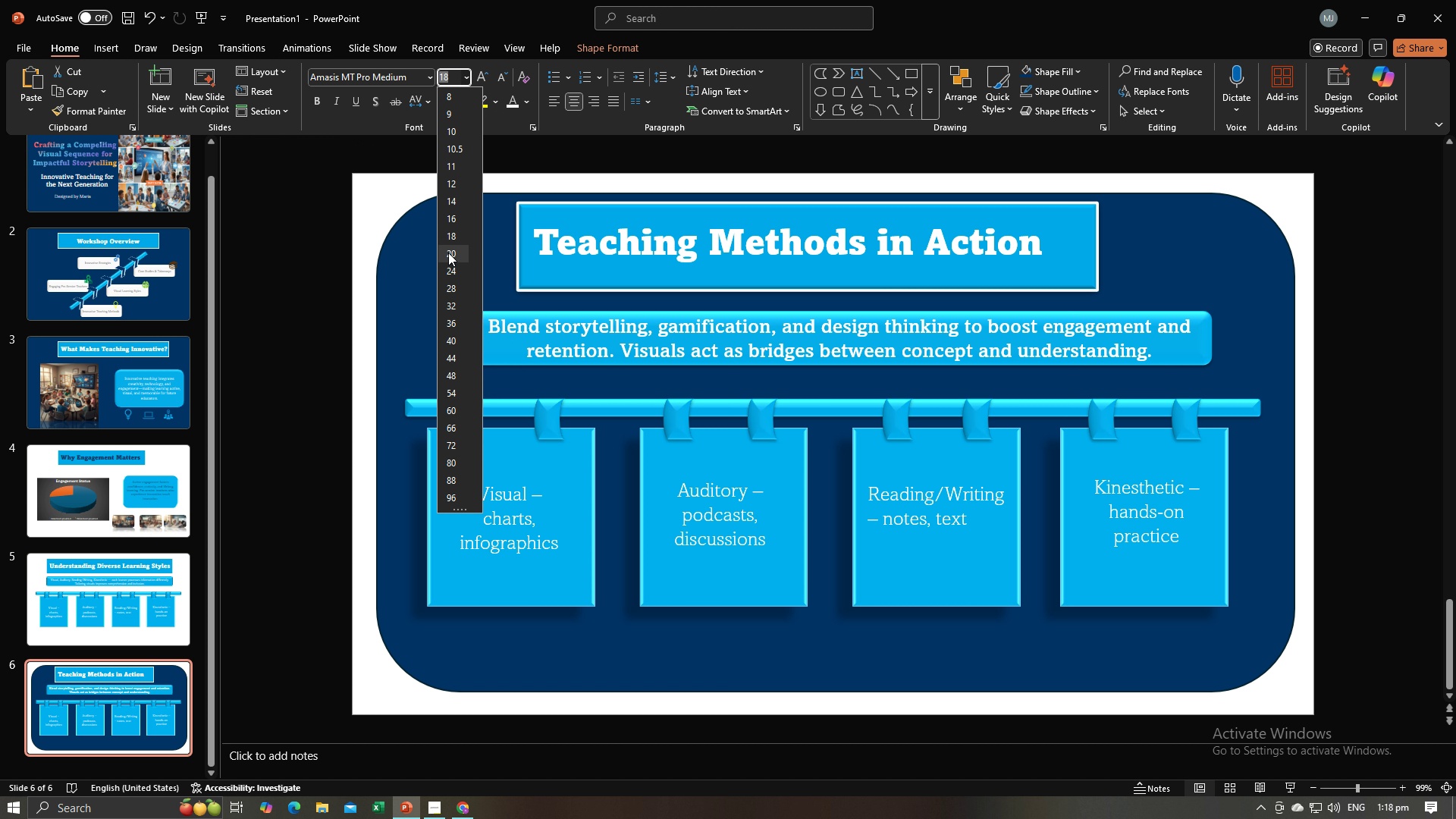 
left_click([448, 251])
 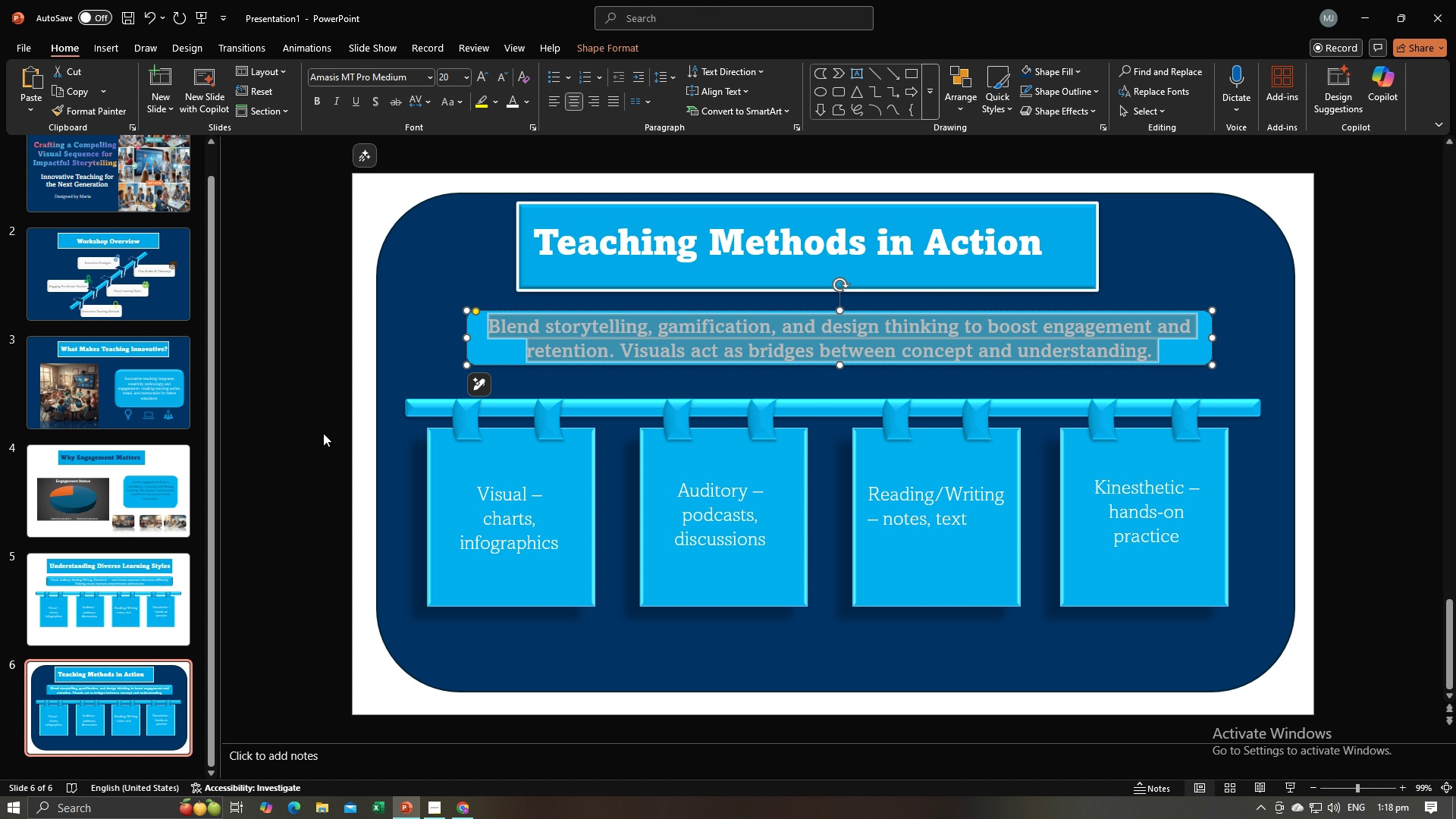 
left_click([323, 433])
 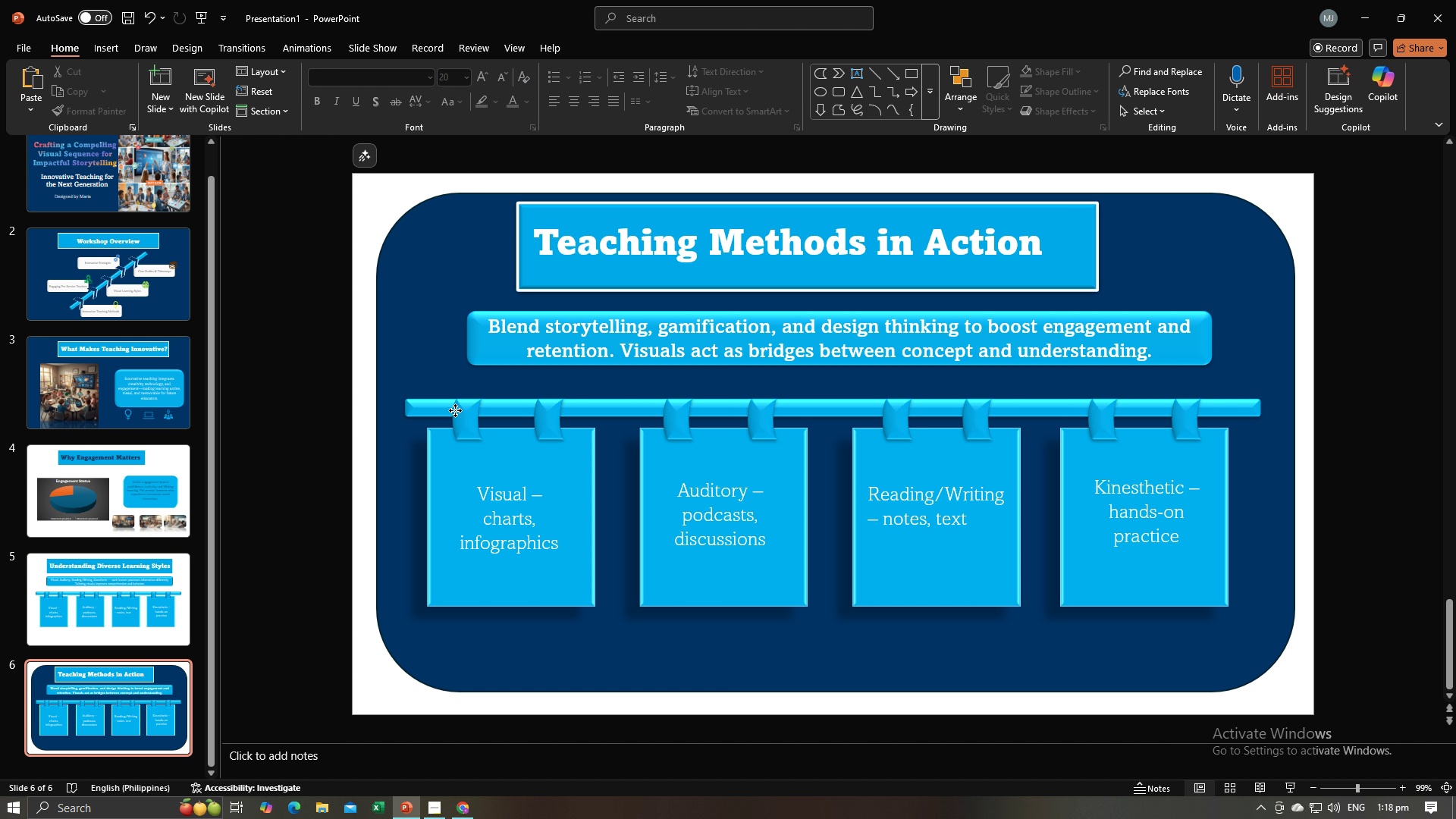 
left_click([455, 410])
 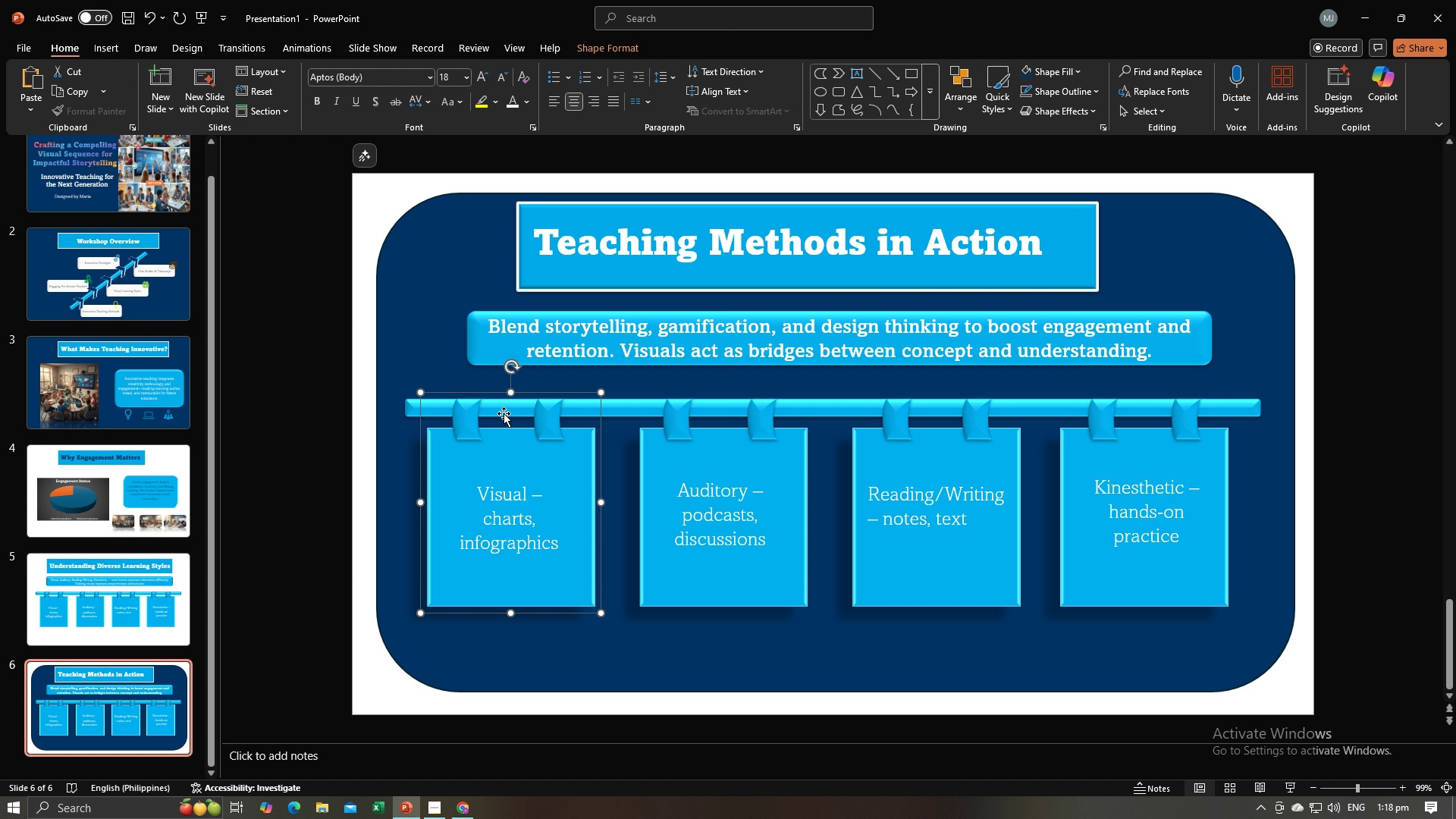 
key(Backspace)
 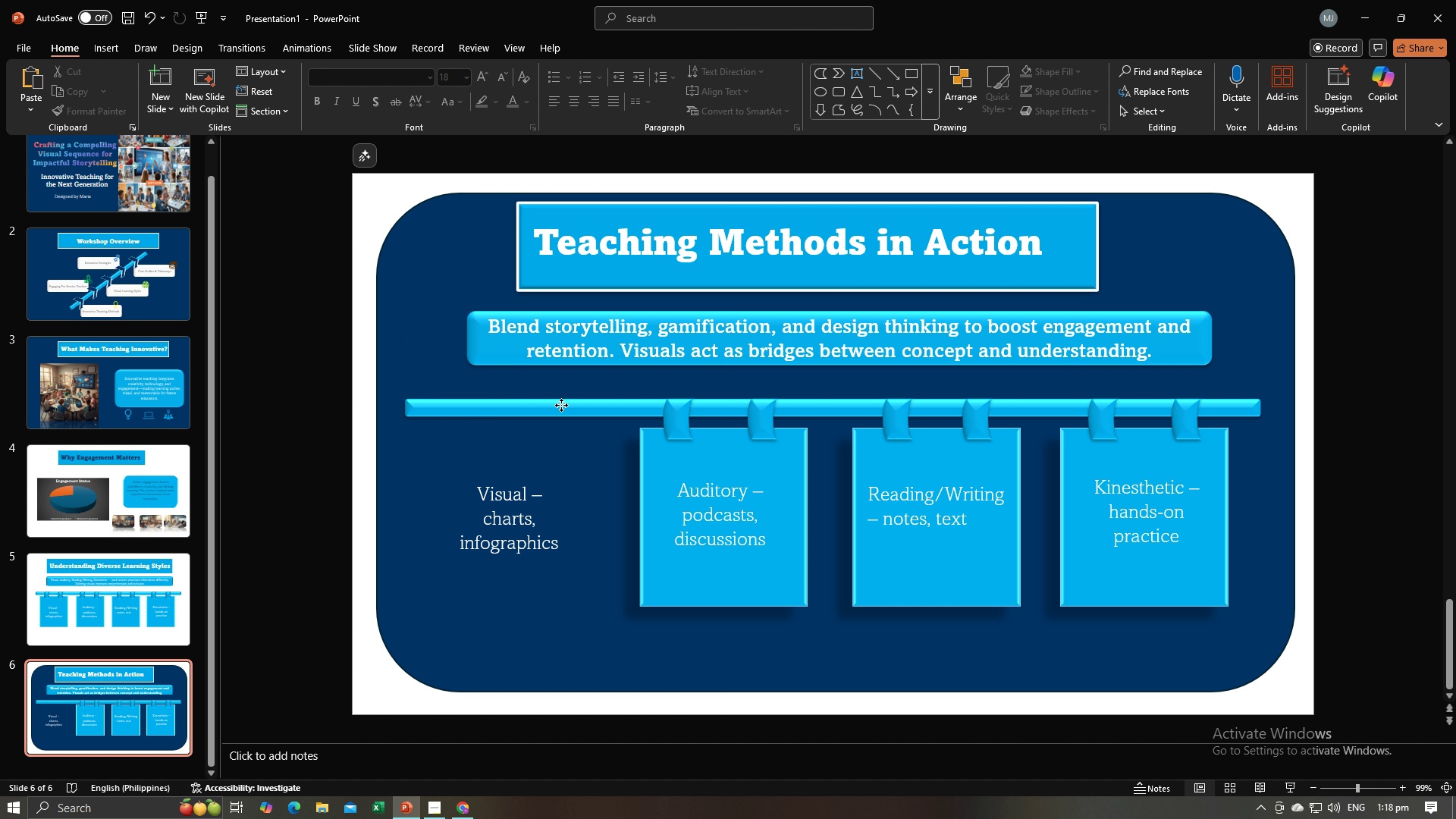 
left_click([561, 405])
 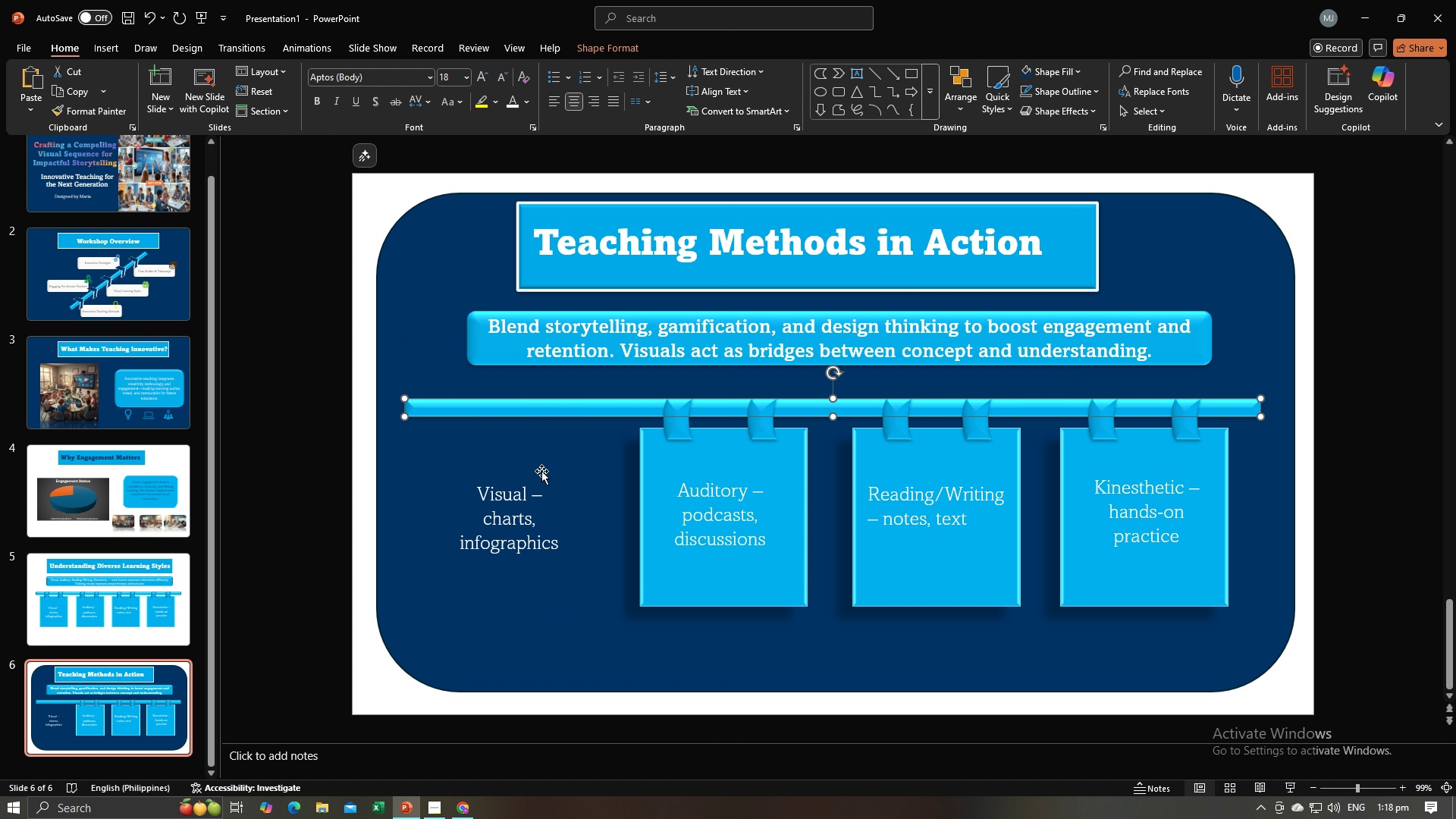 
key(Backspace)
 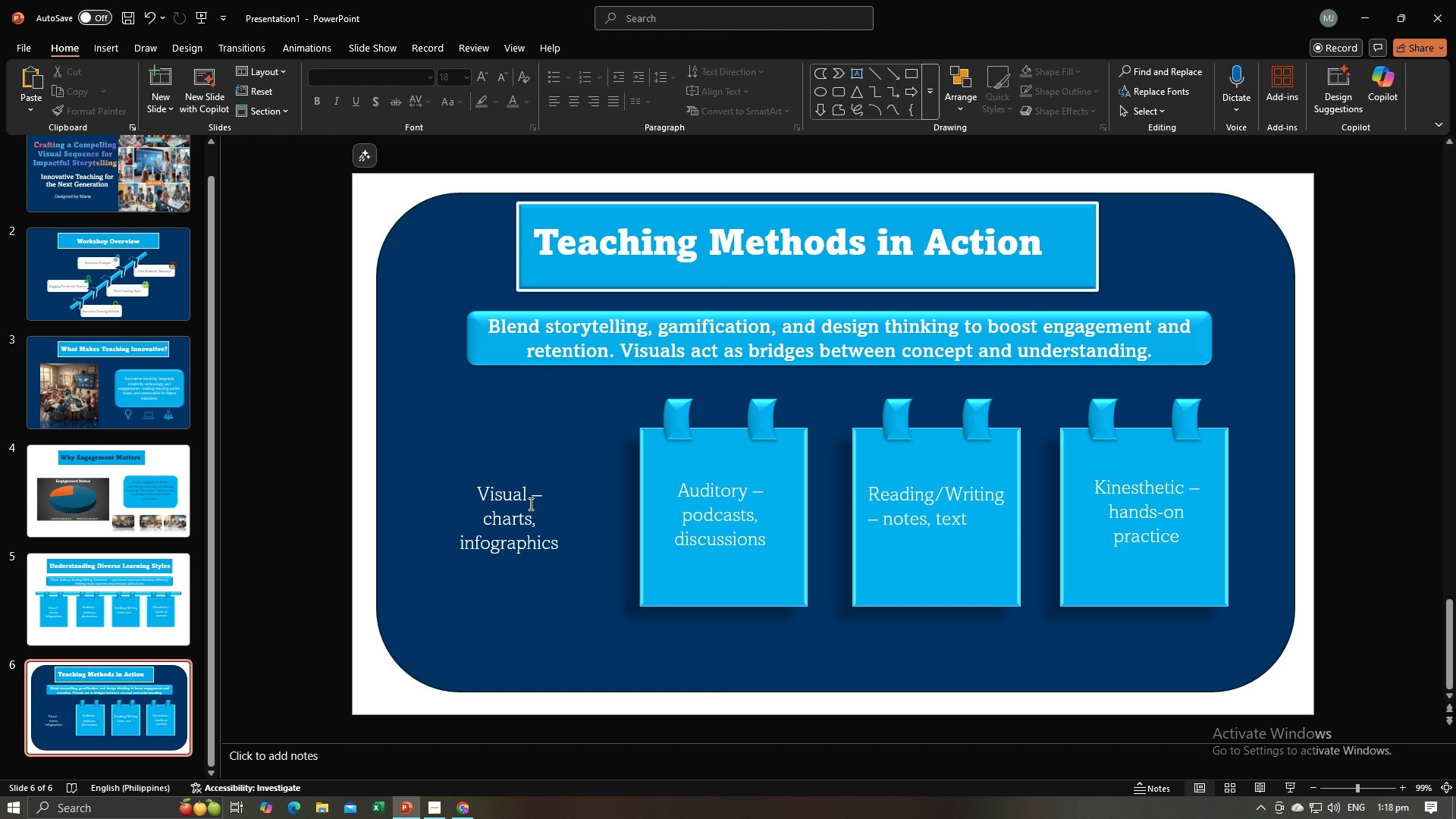 
left_click([529, 504])
 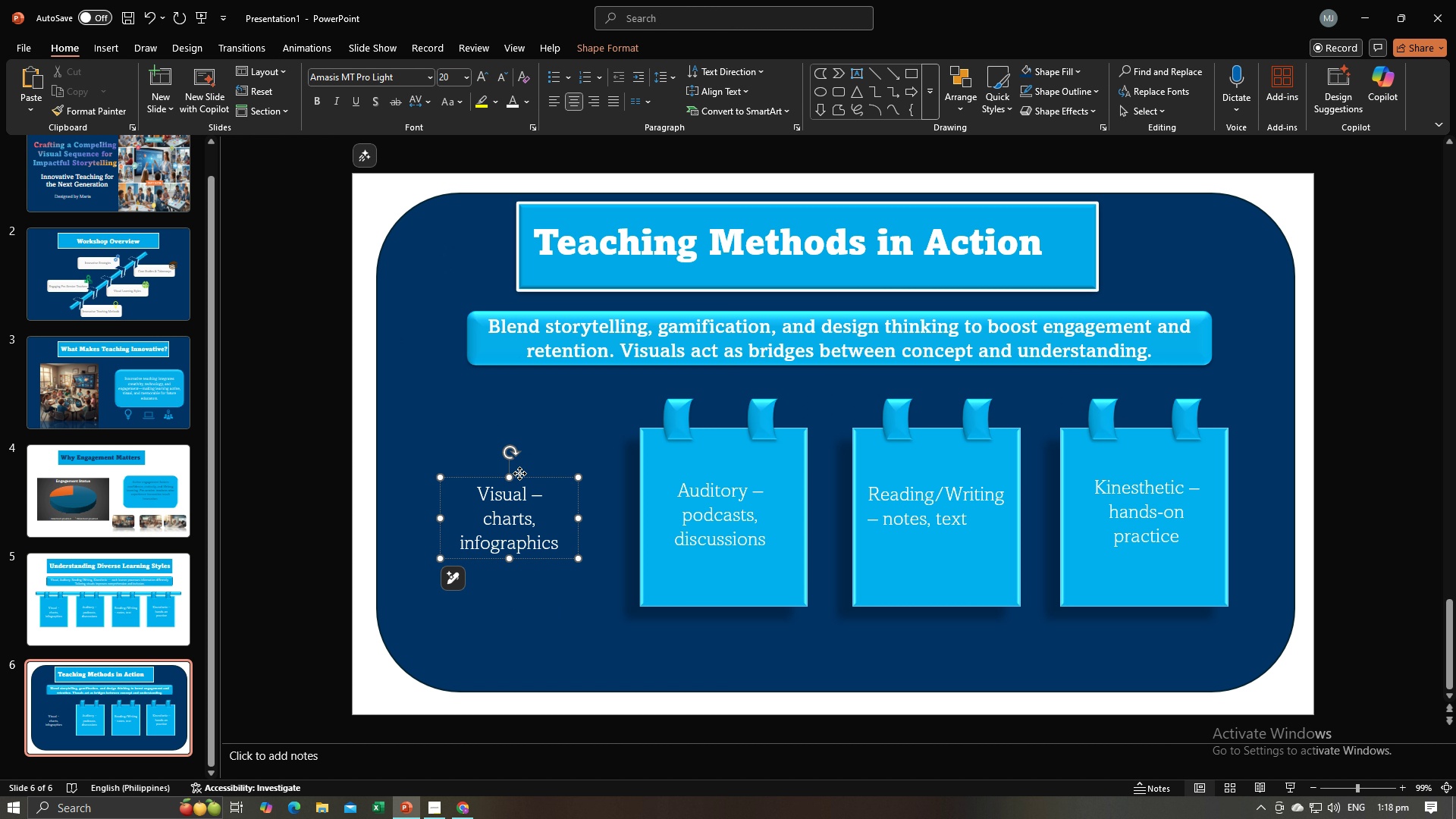 
left_click([519, 473])
 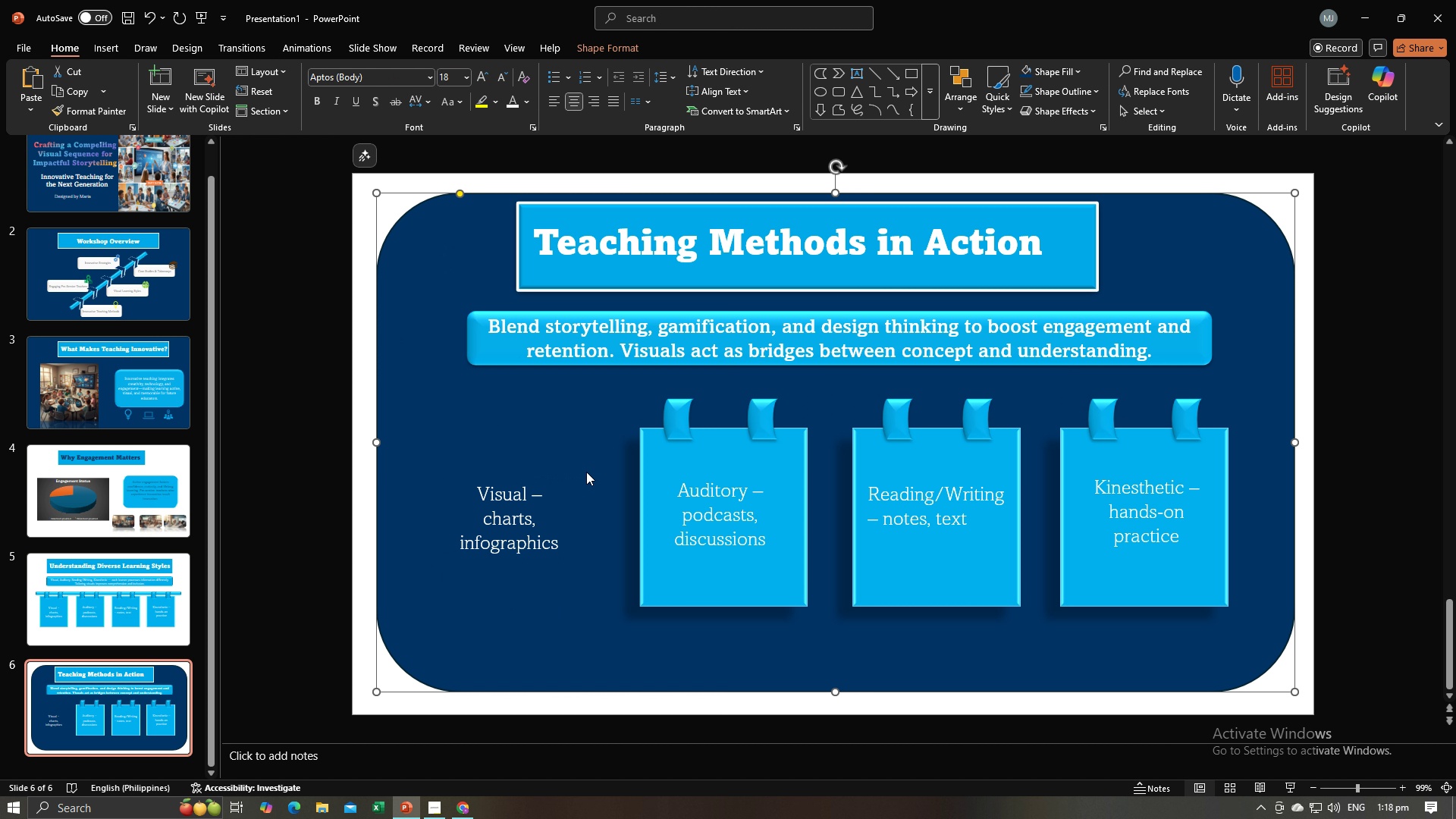 
key(Backspace)
 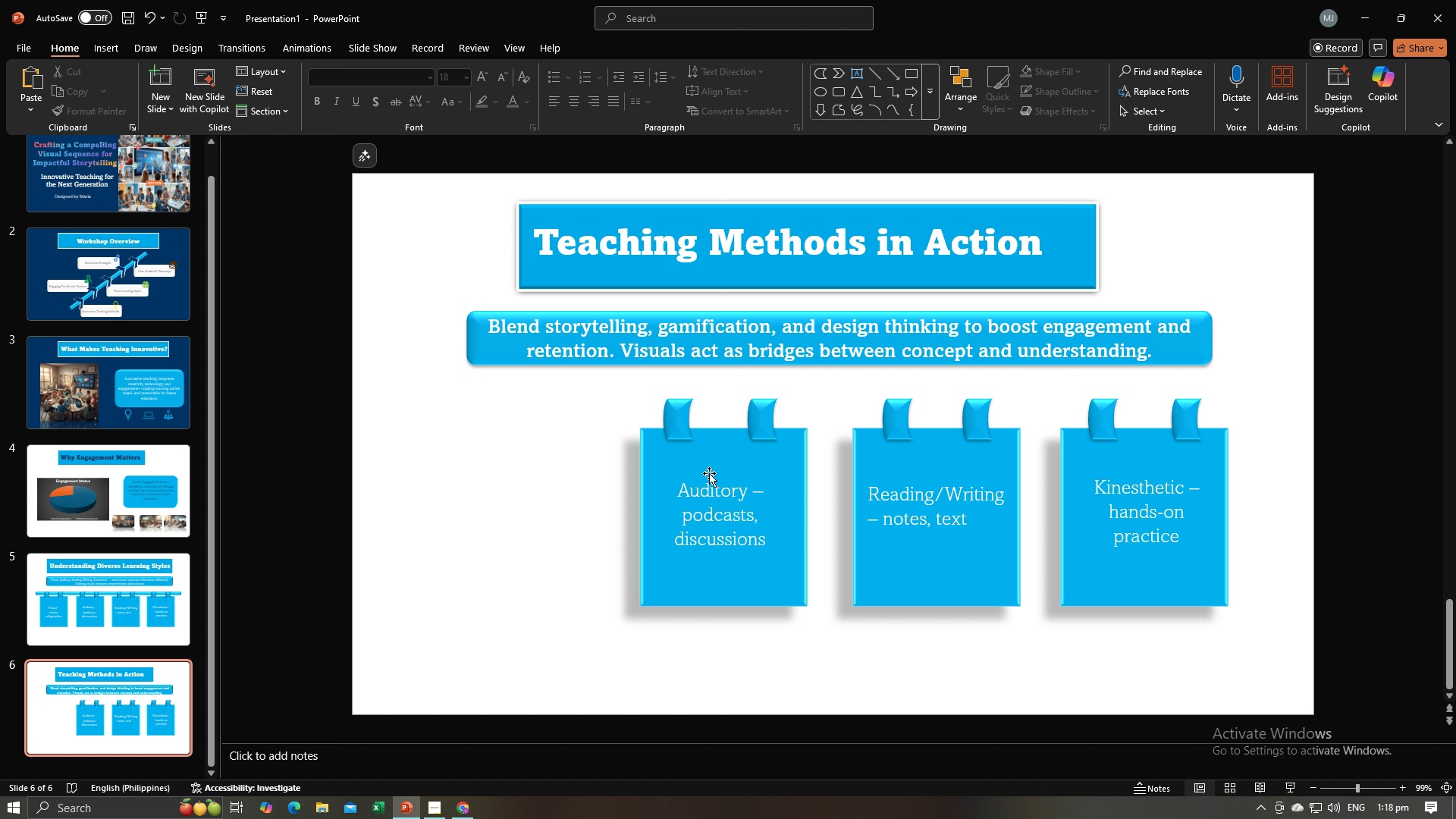 
key(Control+ControlLeft)
 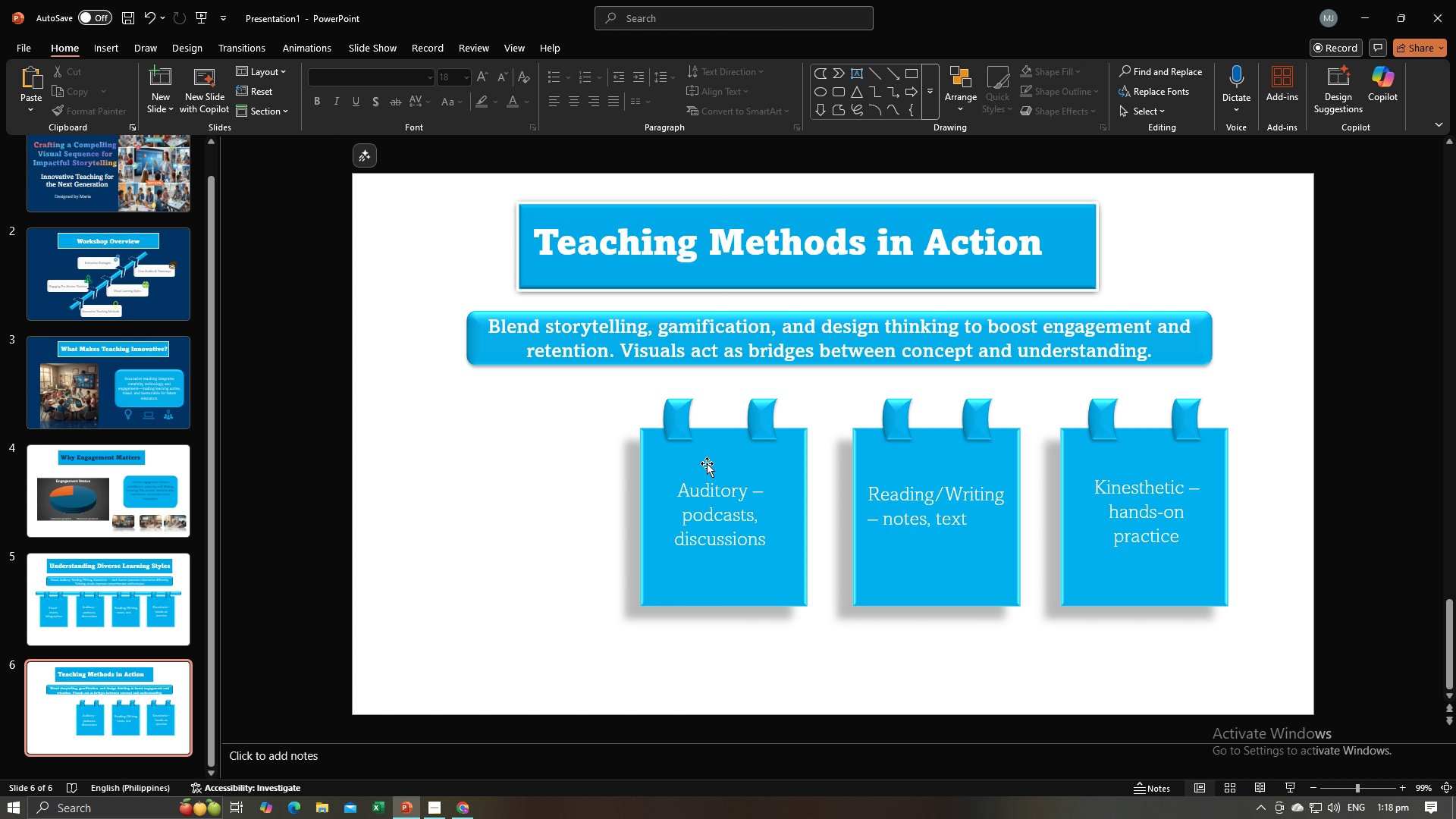 
key(Control+Z)
 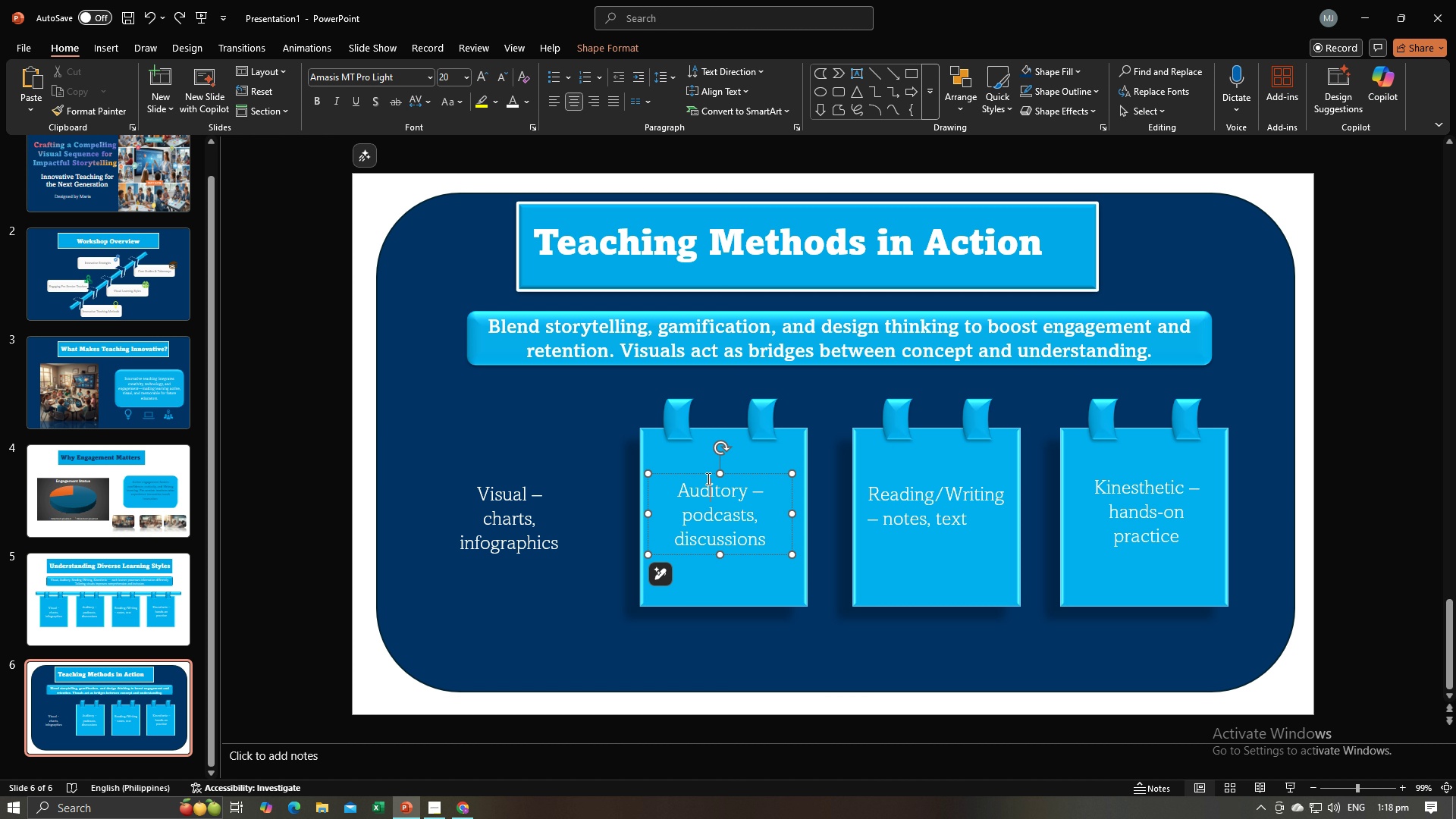 
left_click([707, 479])
 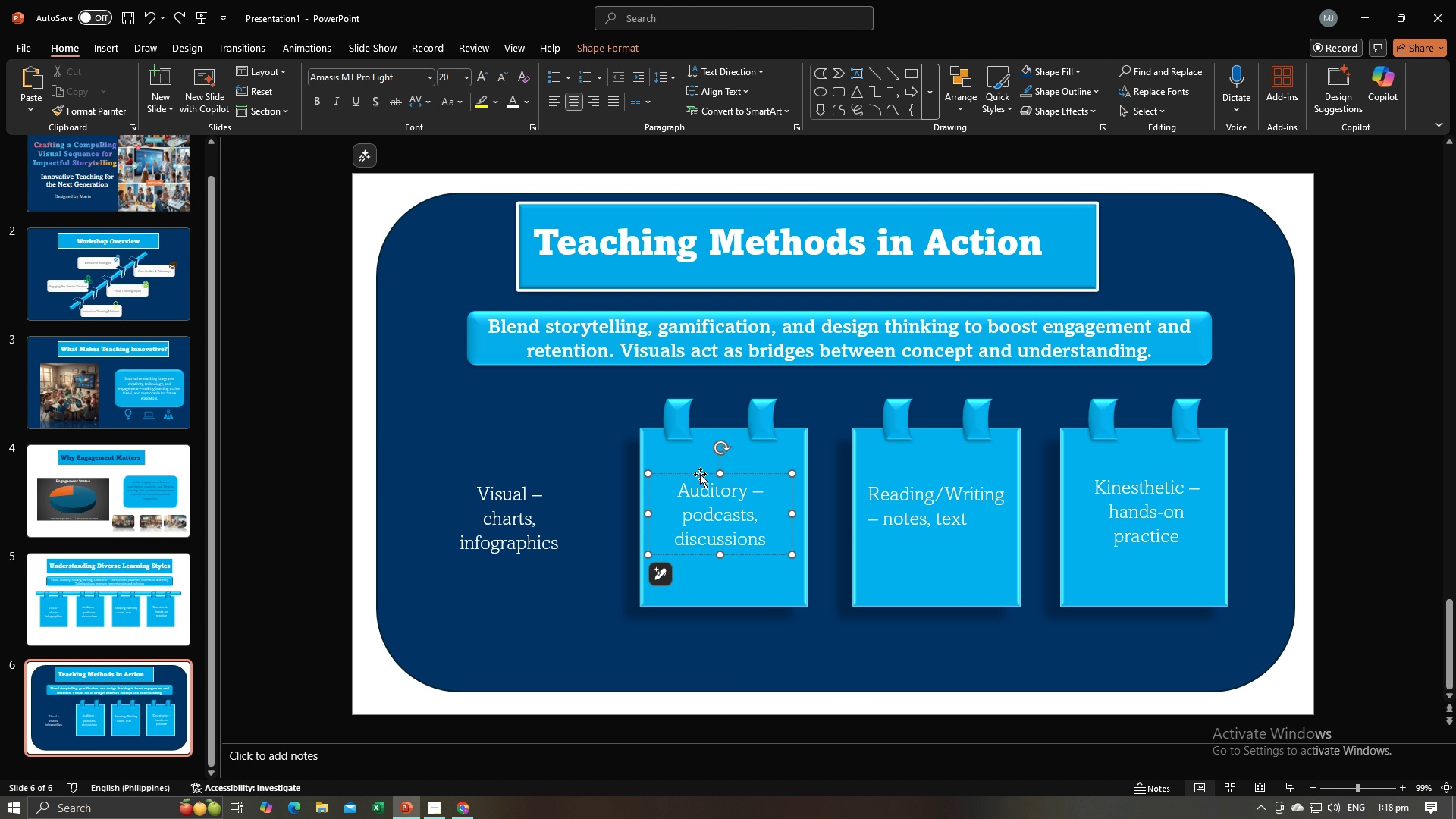 
left_click([700, 474])
 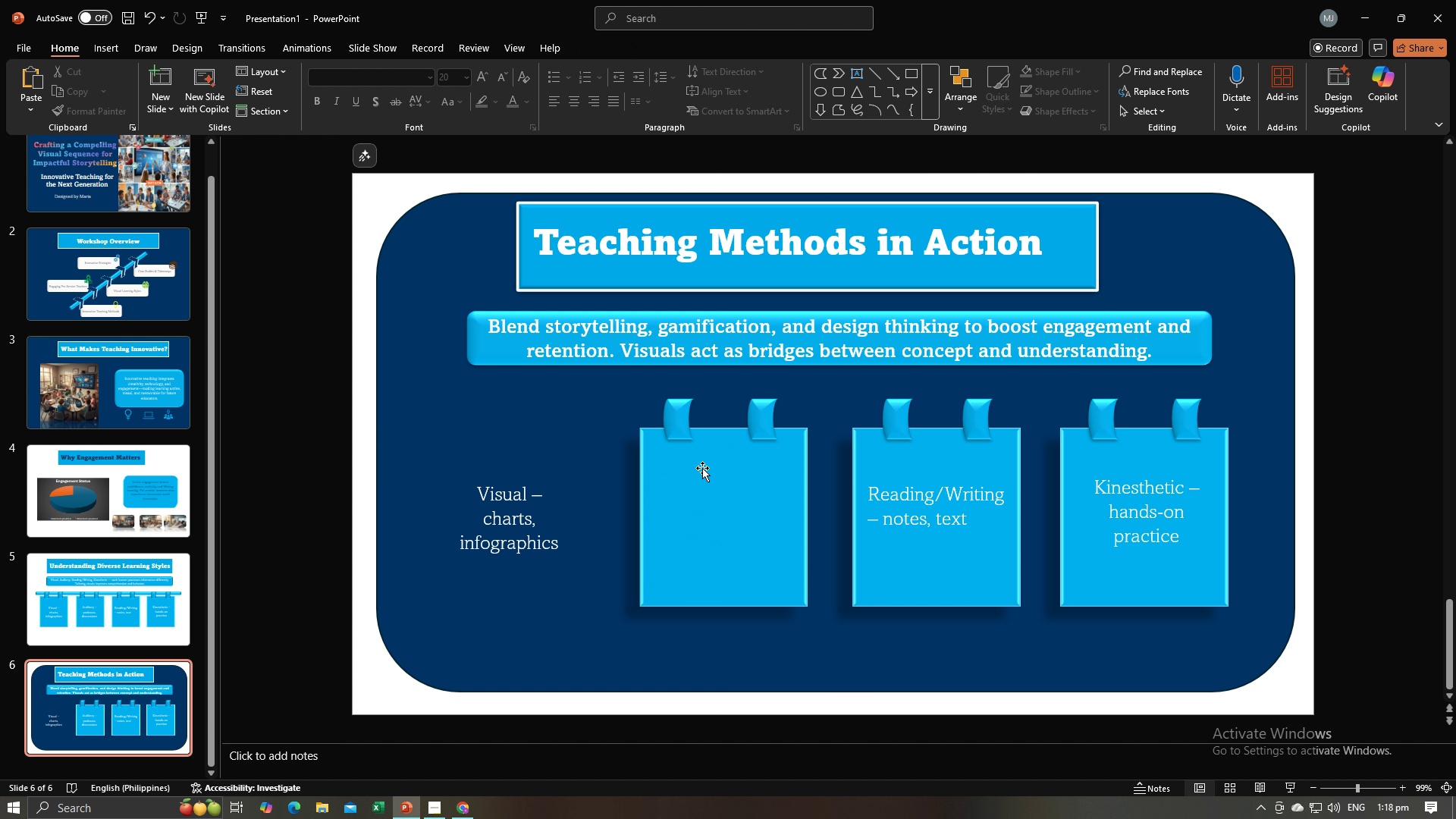 
key(Backspace)
 